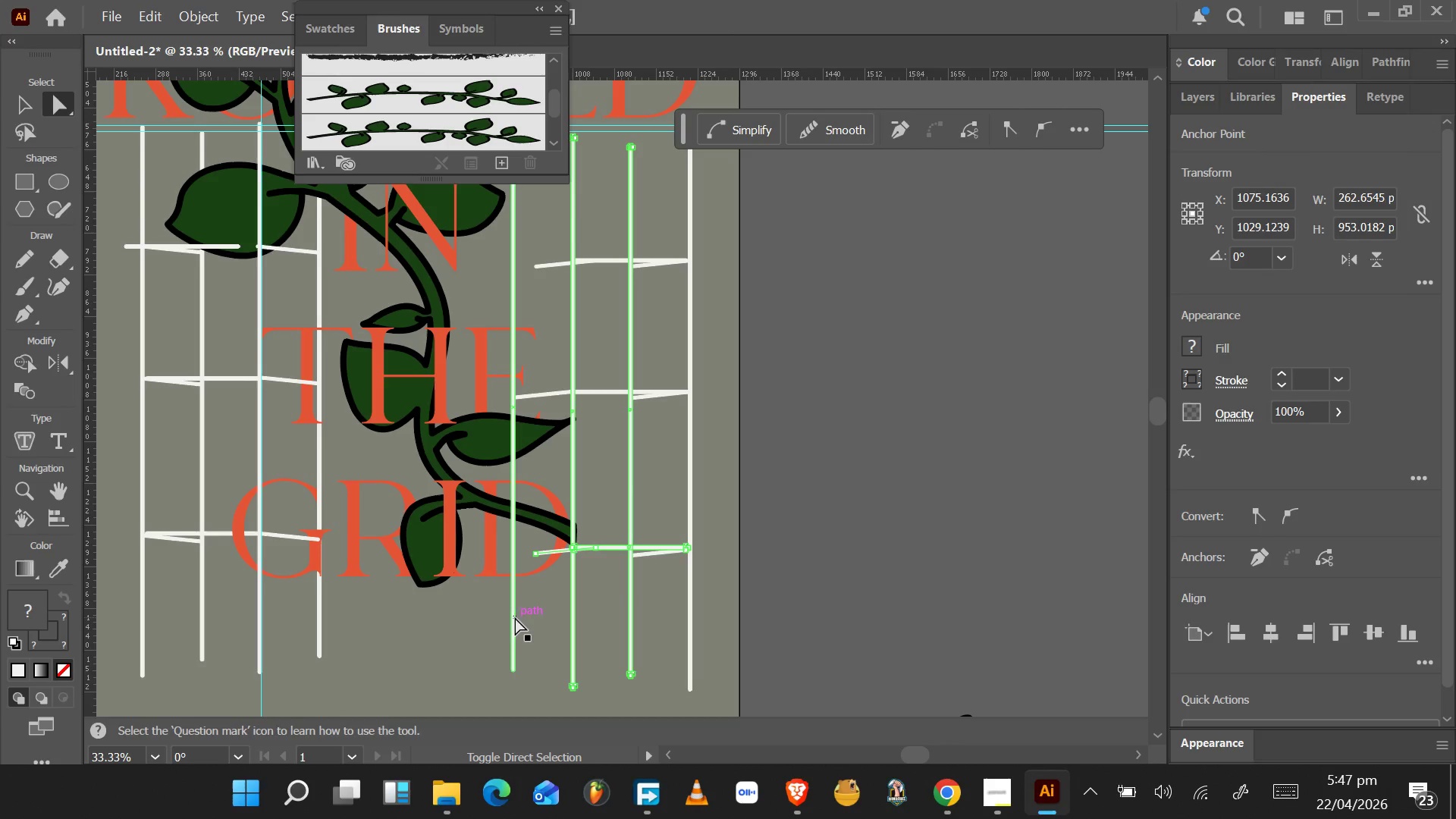 
left_click([509, 618])
 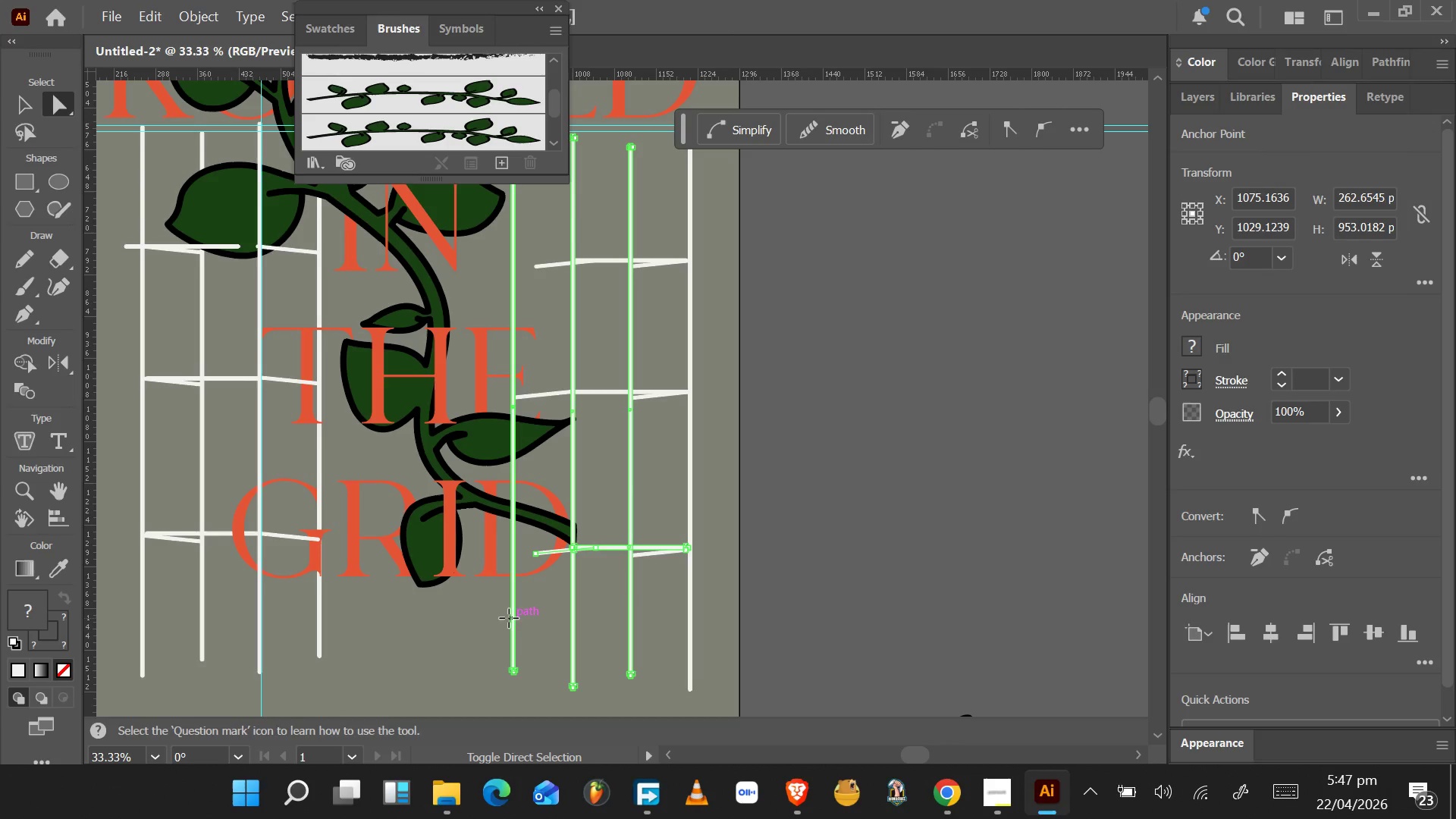 
hold_key(key=ShiftLeft, duration=1.53)
left_click([694, 614])
 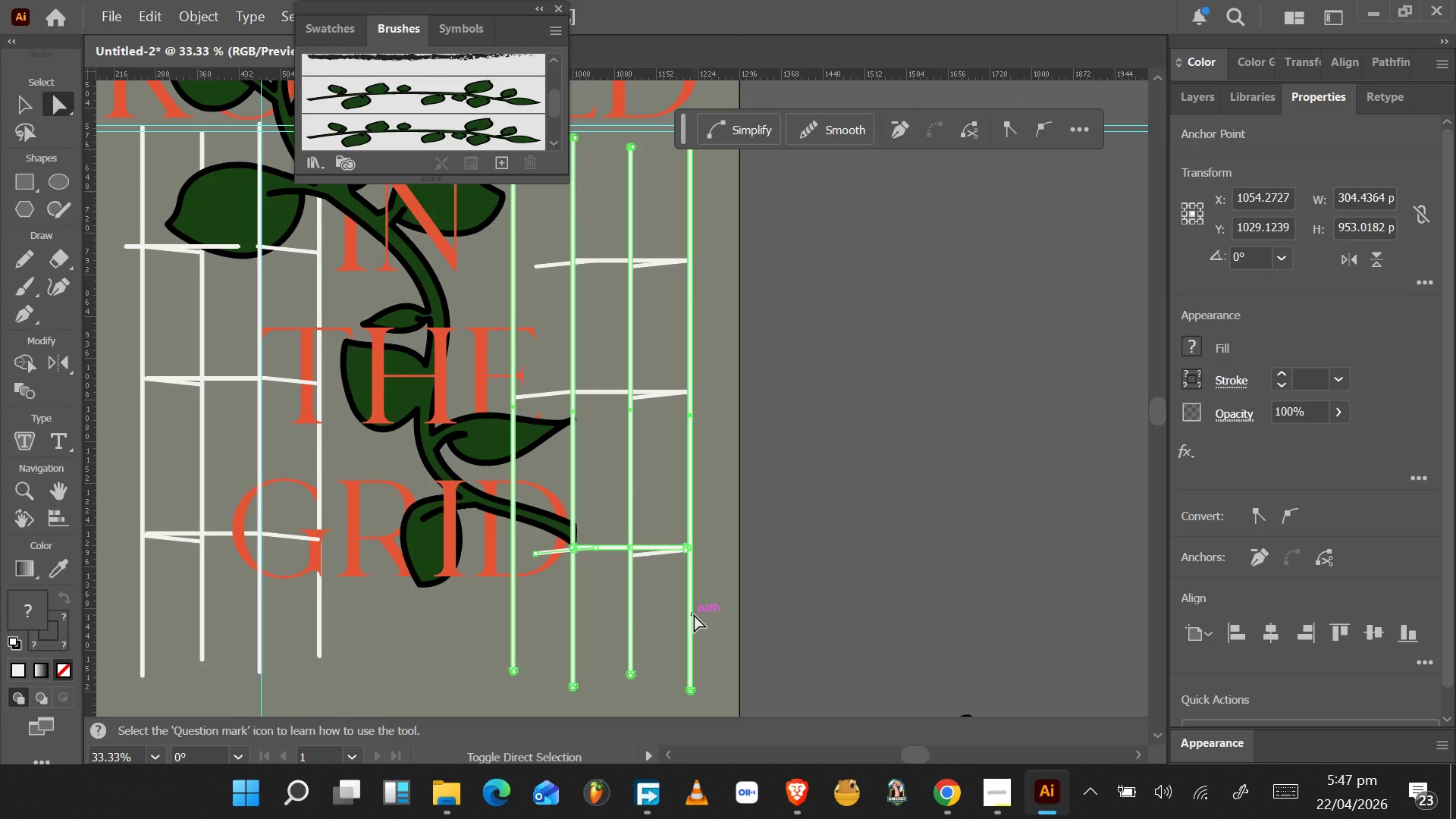 
key(Shift+ShiftLeft)
 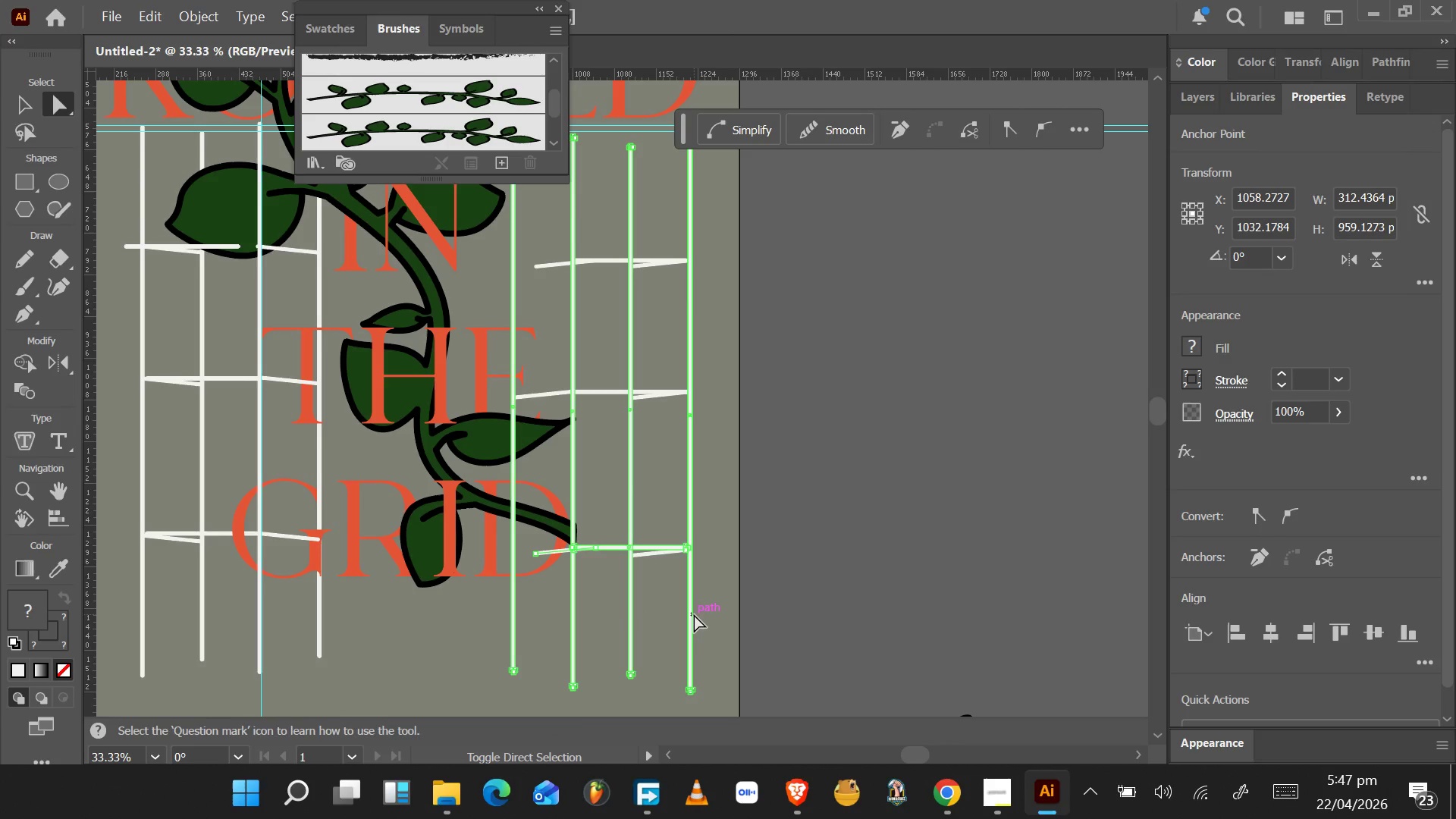 
key(Shift+ShiftLeft)
 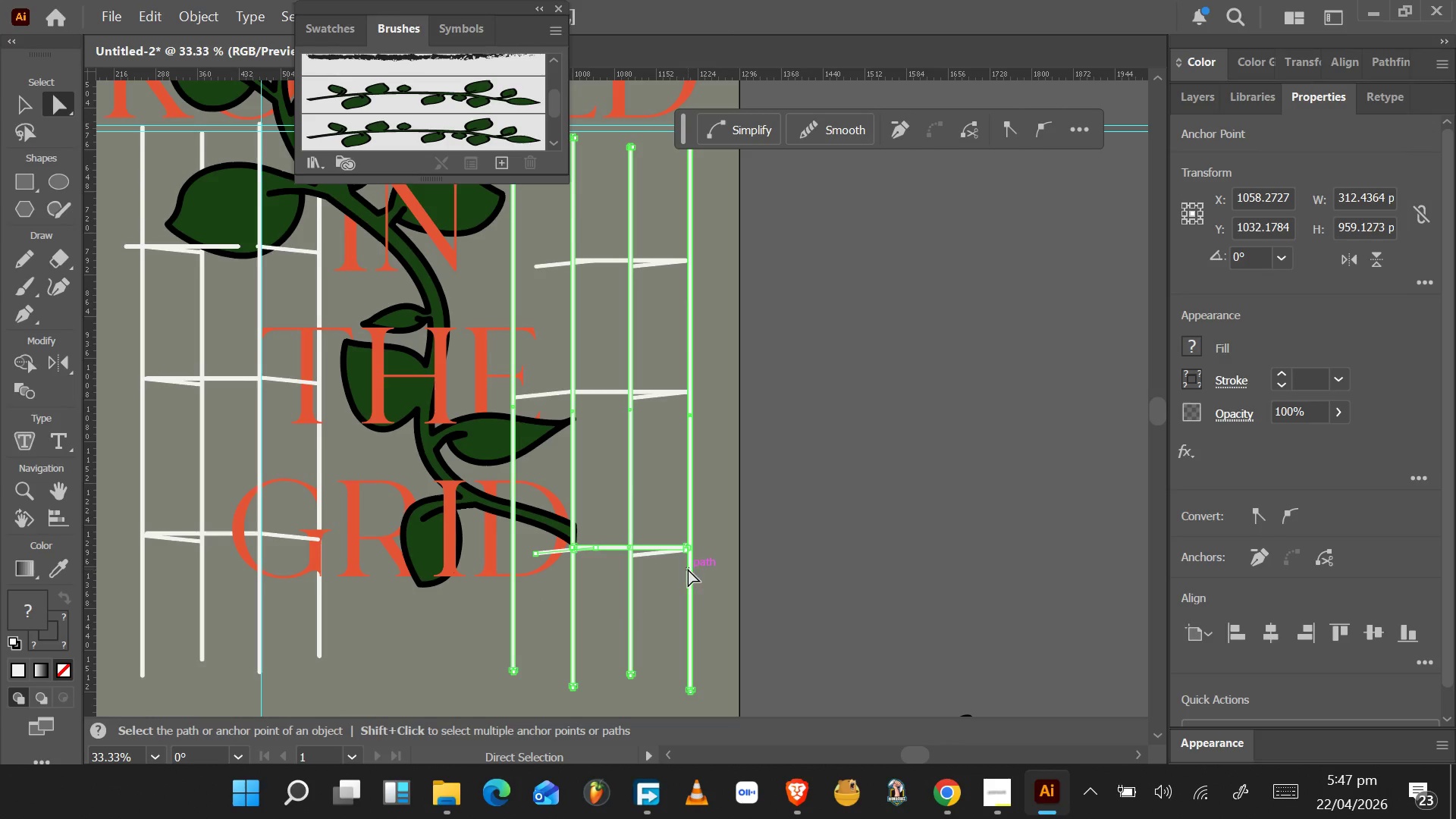 
wait(5.45)
 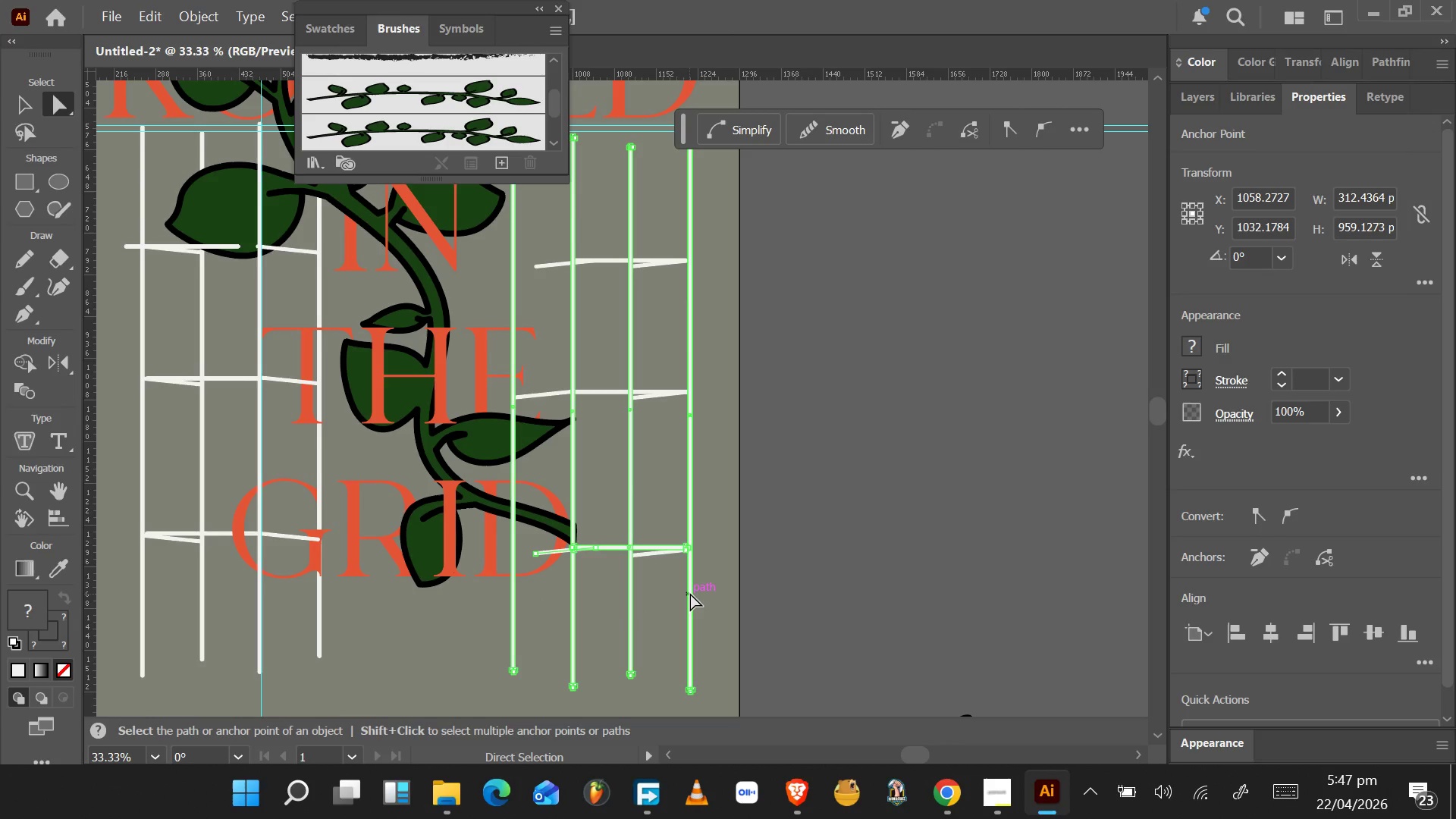 
hold_key(key=ShiftLeft, duration=0.52)
 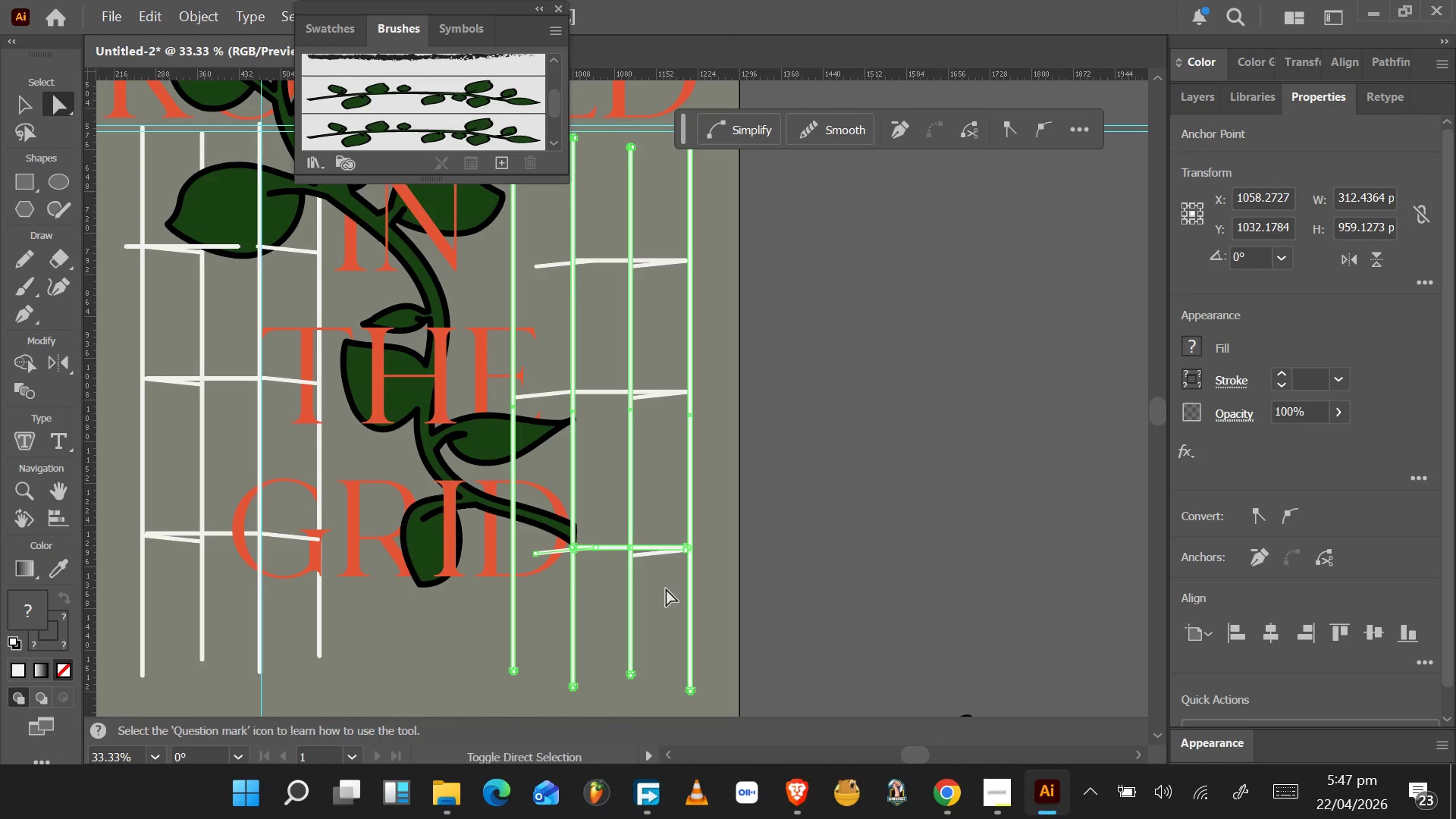 
hold_key(key=ShiftLeft, duration=1.5)
left_click_drag(start_coordinate=[666, 588], to_coordinate=[672, 531])
 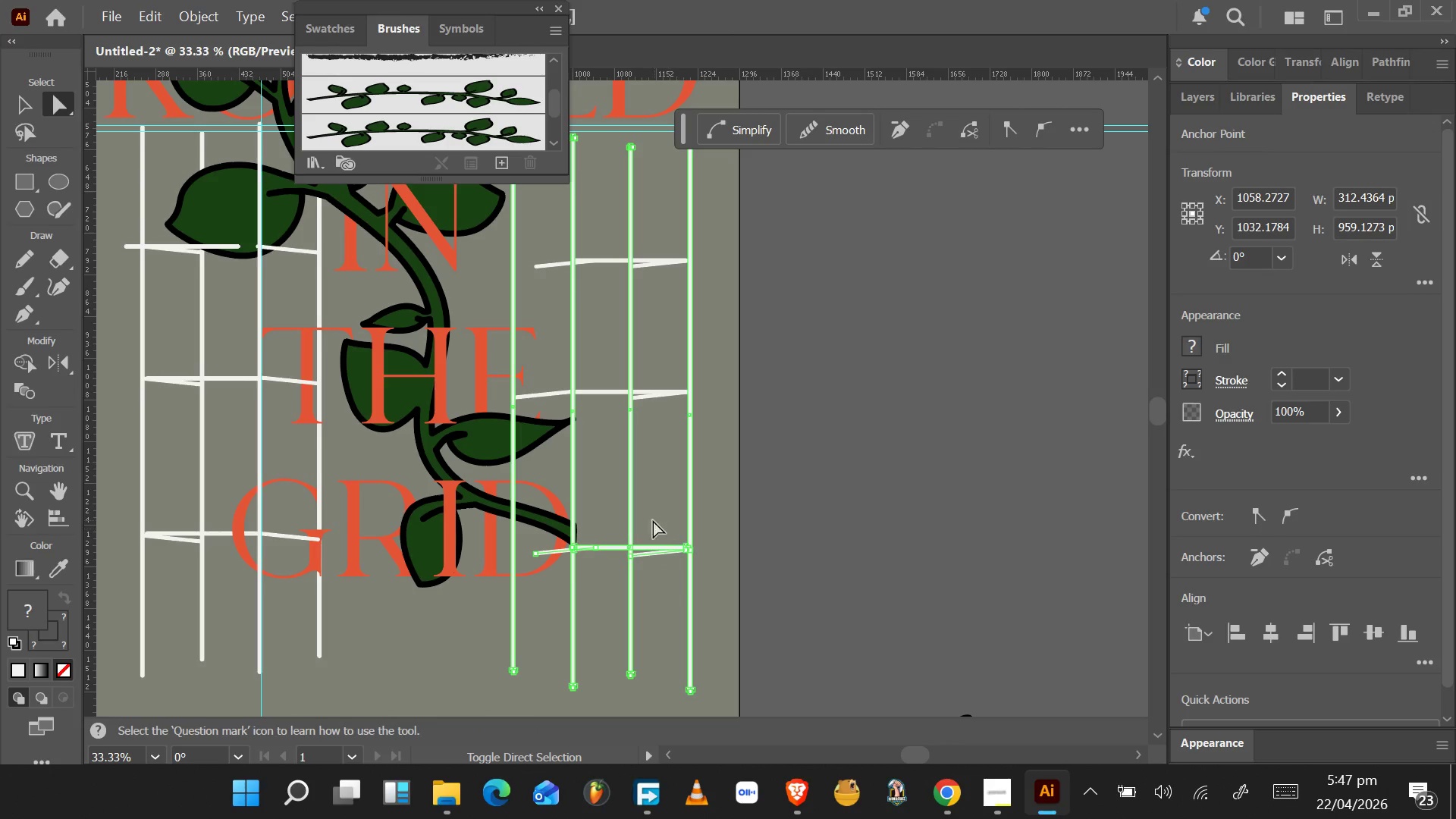 
hold_key(key=ShiftLeft, duration=1.53)
left_click_drag(start_coordinate=[652, 445], to_coordinate=[676, 237])
 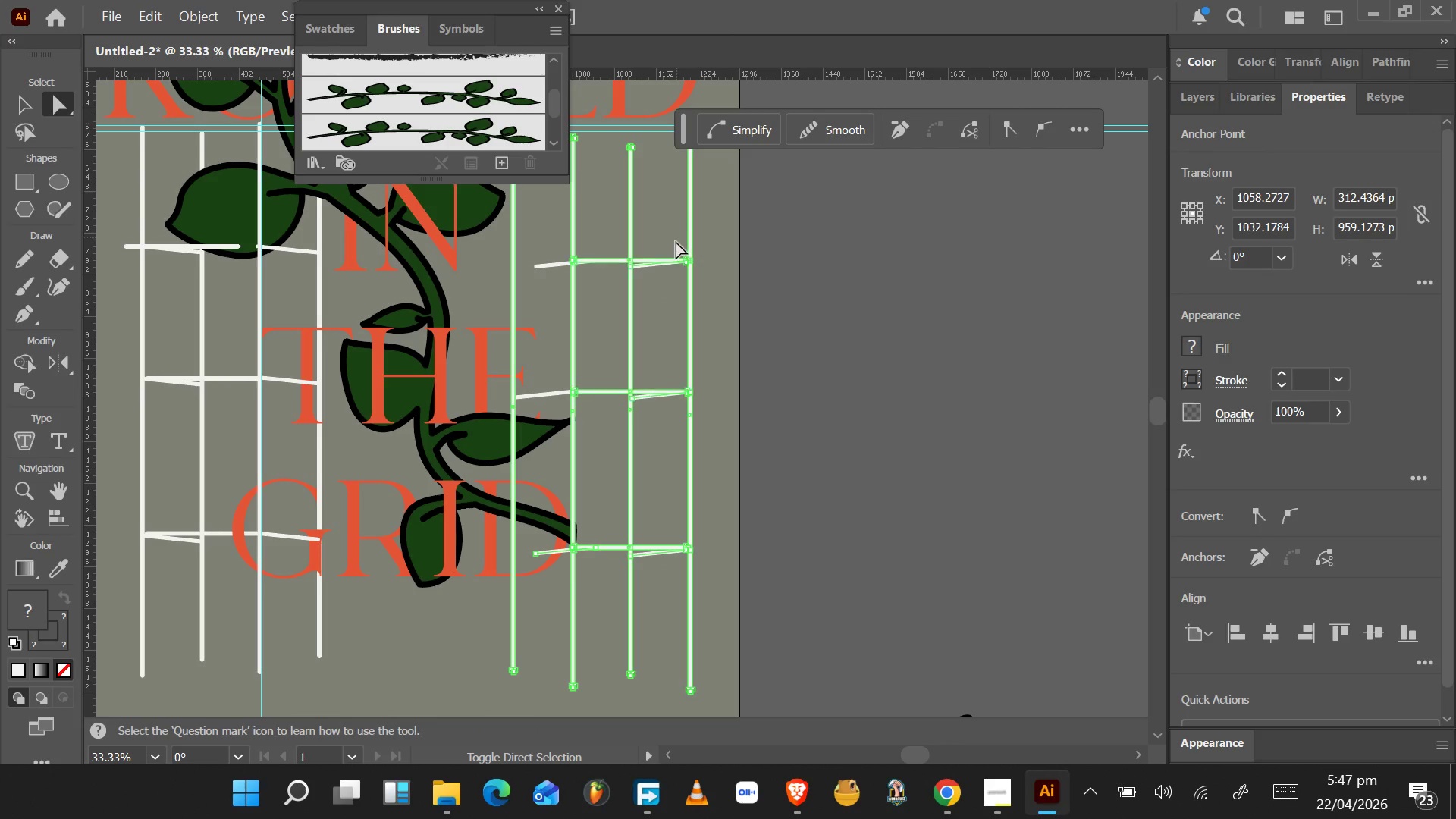 
hold_key(key=ShiftLeft, duration=1.53)
left_click([552, 265])
 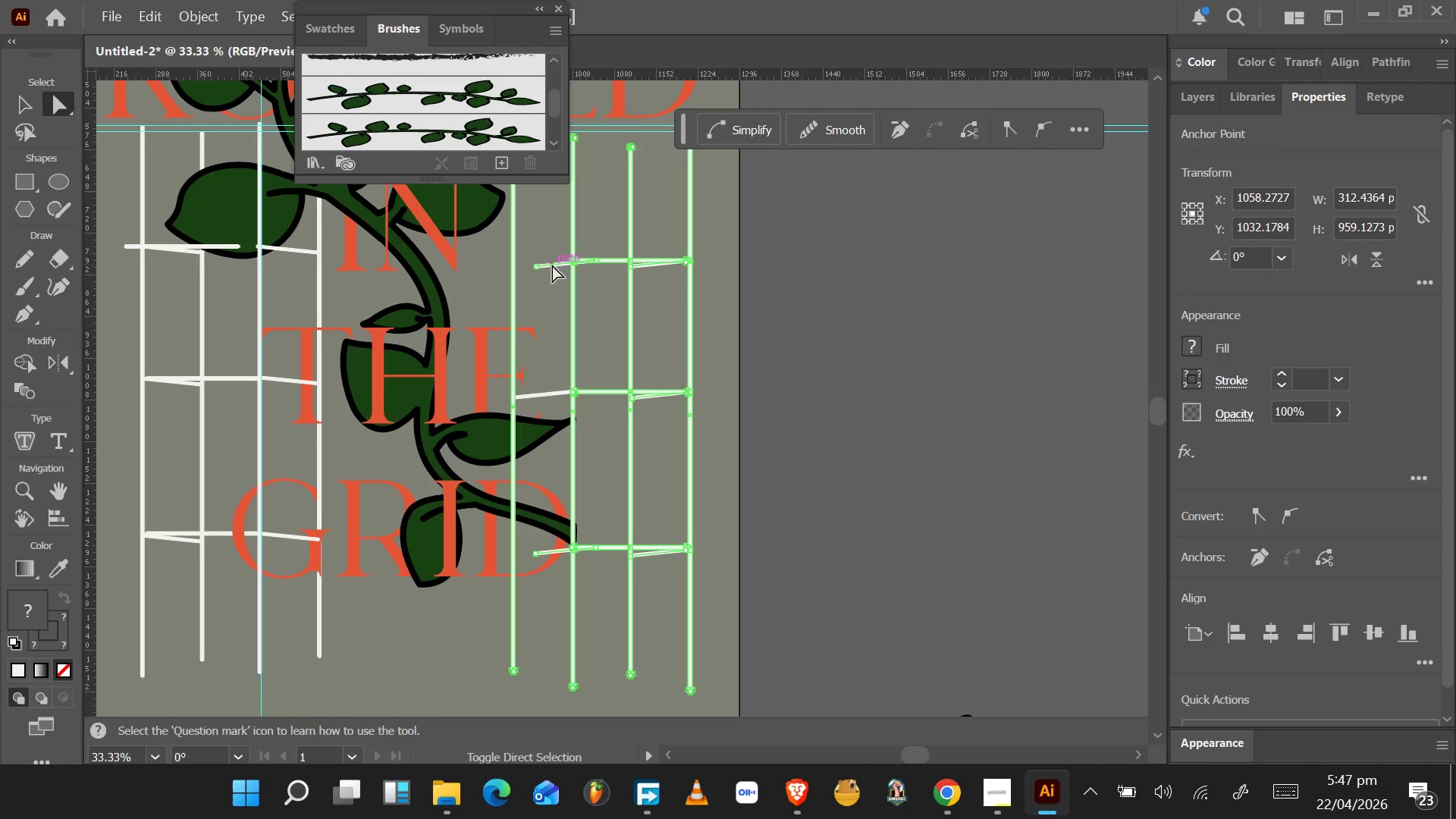 
hold_key(key=ShiftLeft, duration=1.53)
left_click([551, 394])
 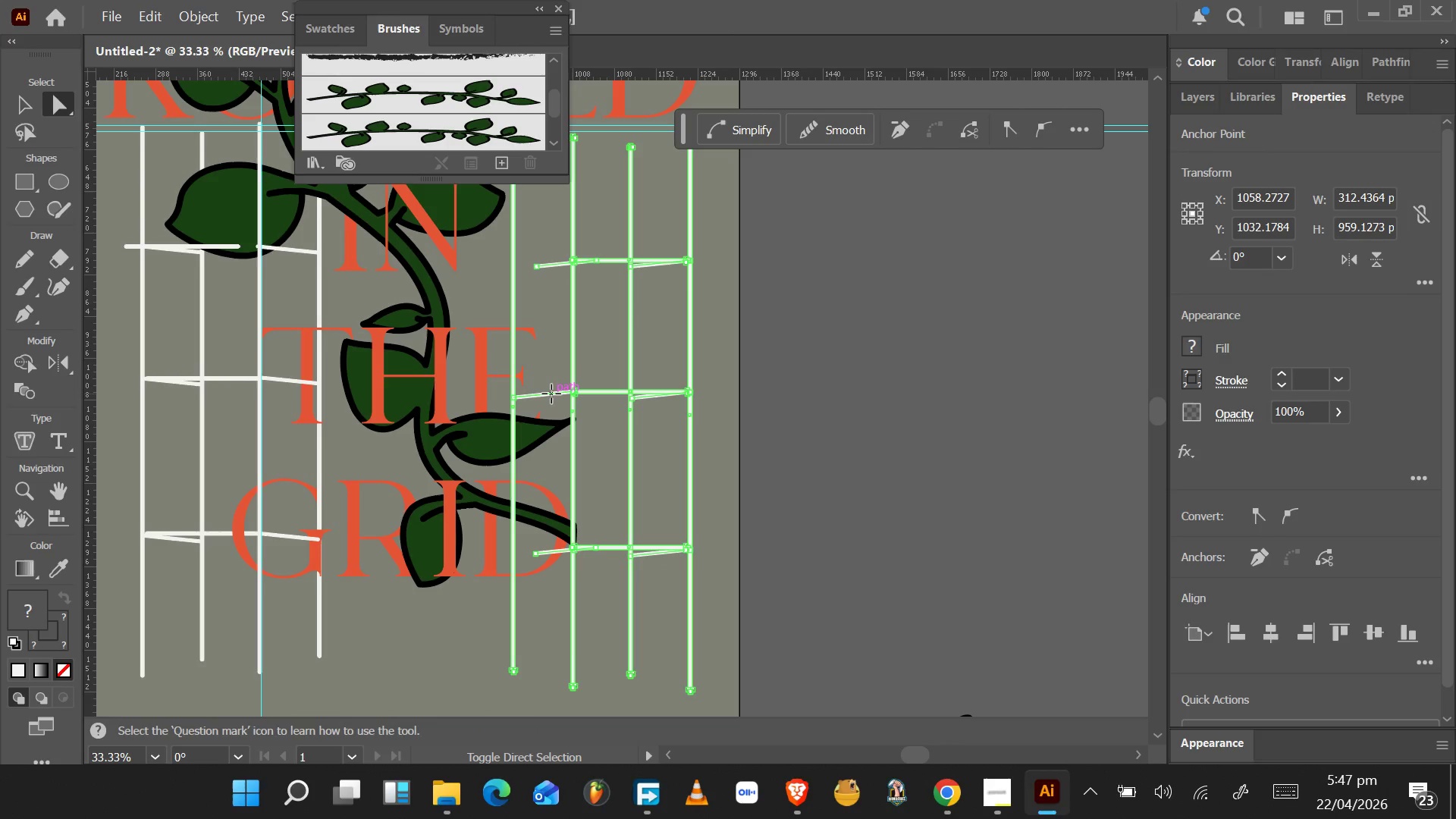 
hold_key(key=ShiftLeft, duration=0.34)
 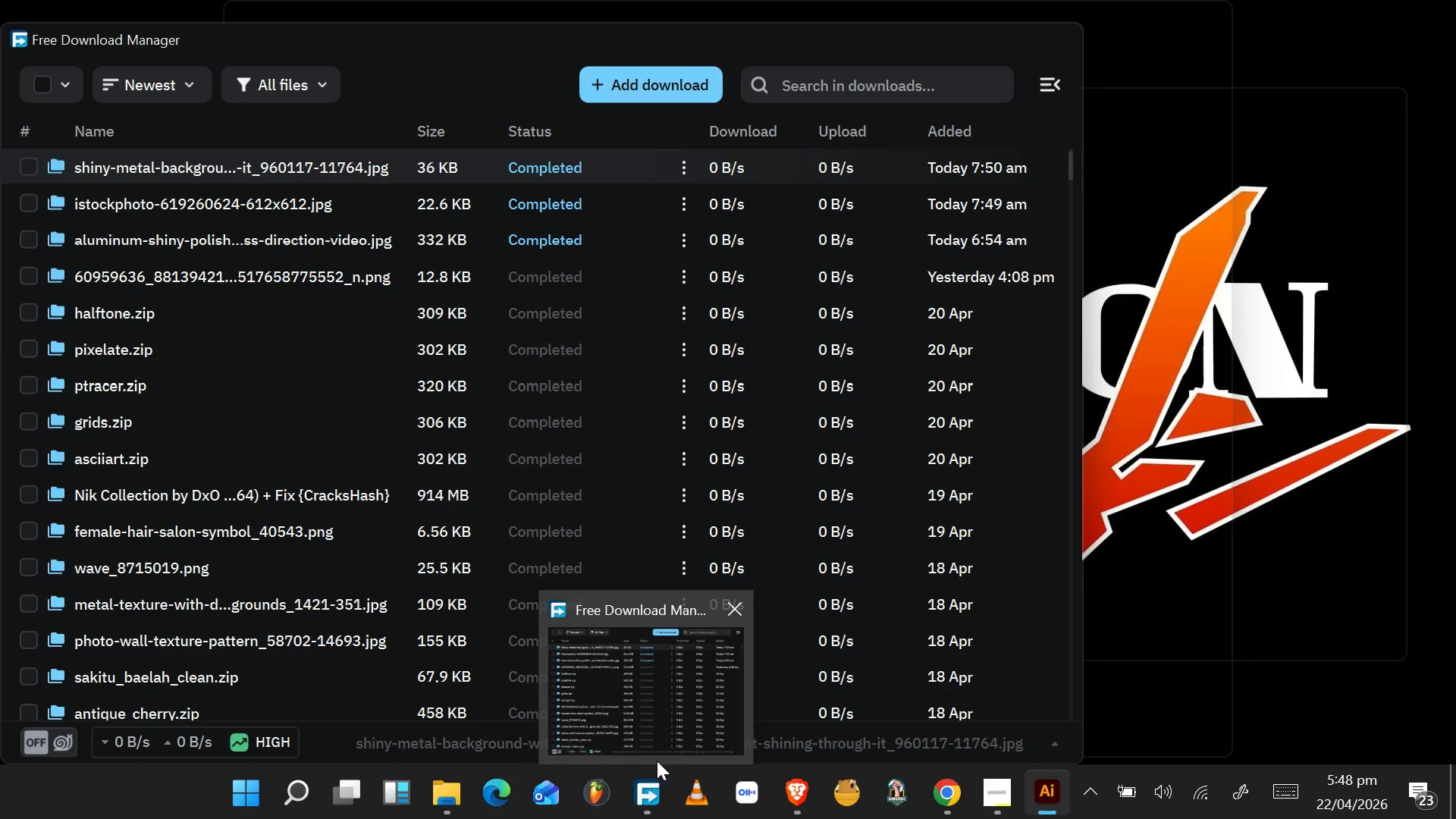 
wait(14.45)
 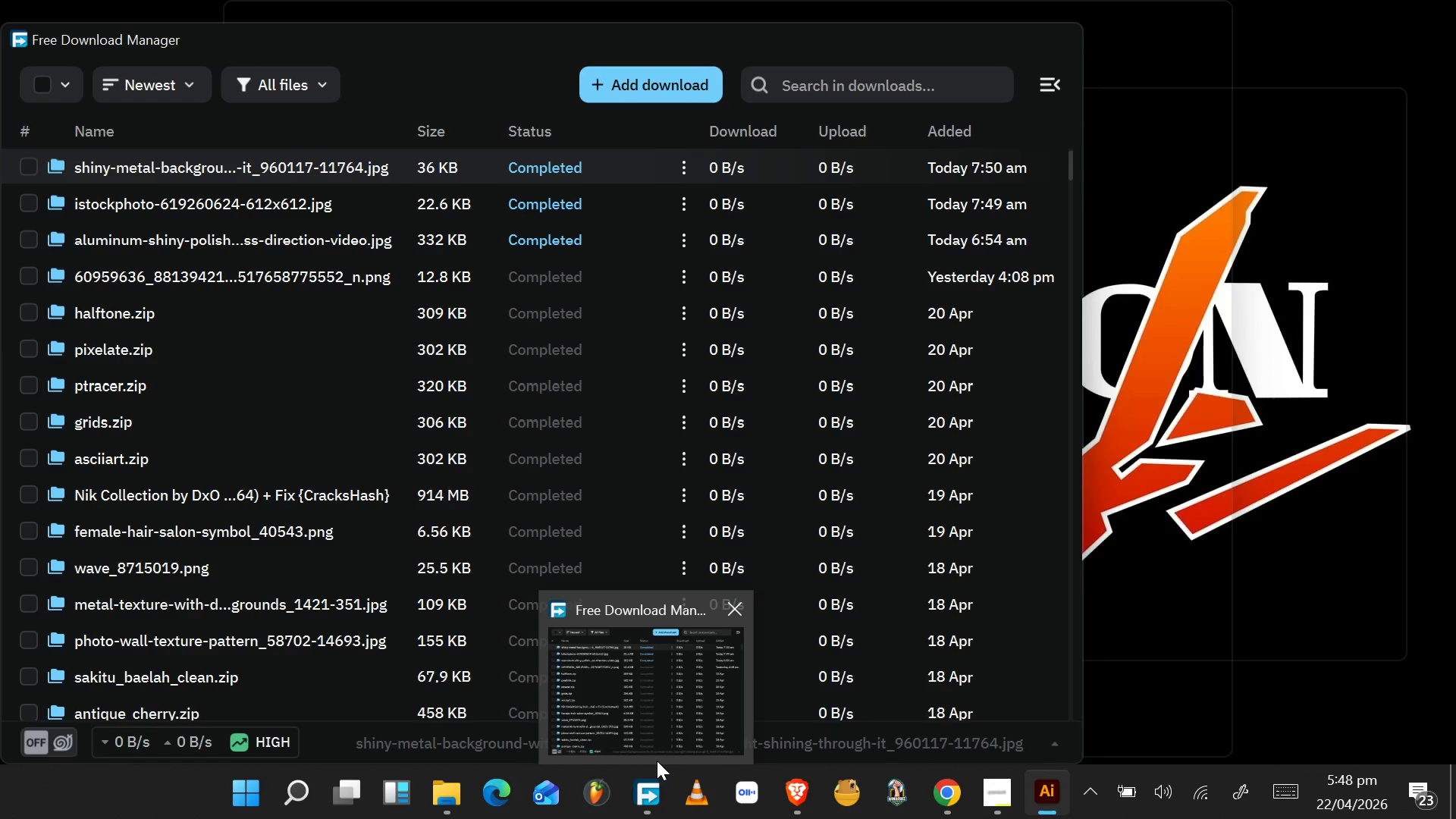 
hold_key(key=AltLeft, duration=0.66)
hold_key(key=AltLeft, duration=0.53)
scroll: coordinate [547, 730], scroll_direction: down, amount: 9.0
 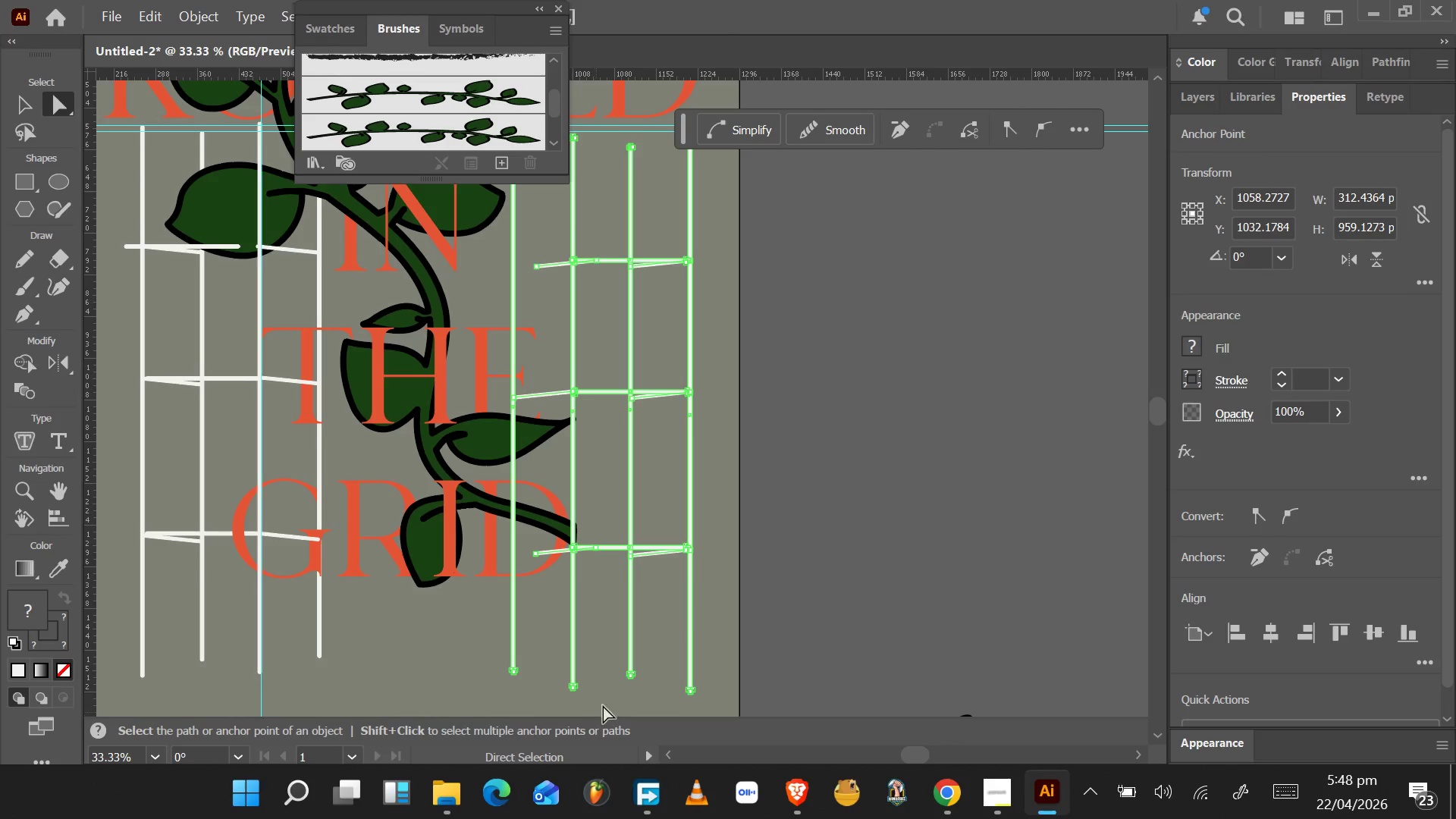 
hold_key(key=AltLeft, duration=0.66)
scroll: coordinate [711, 563], scroll_direction: down, amount: 4.0
 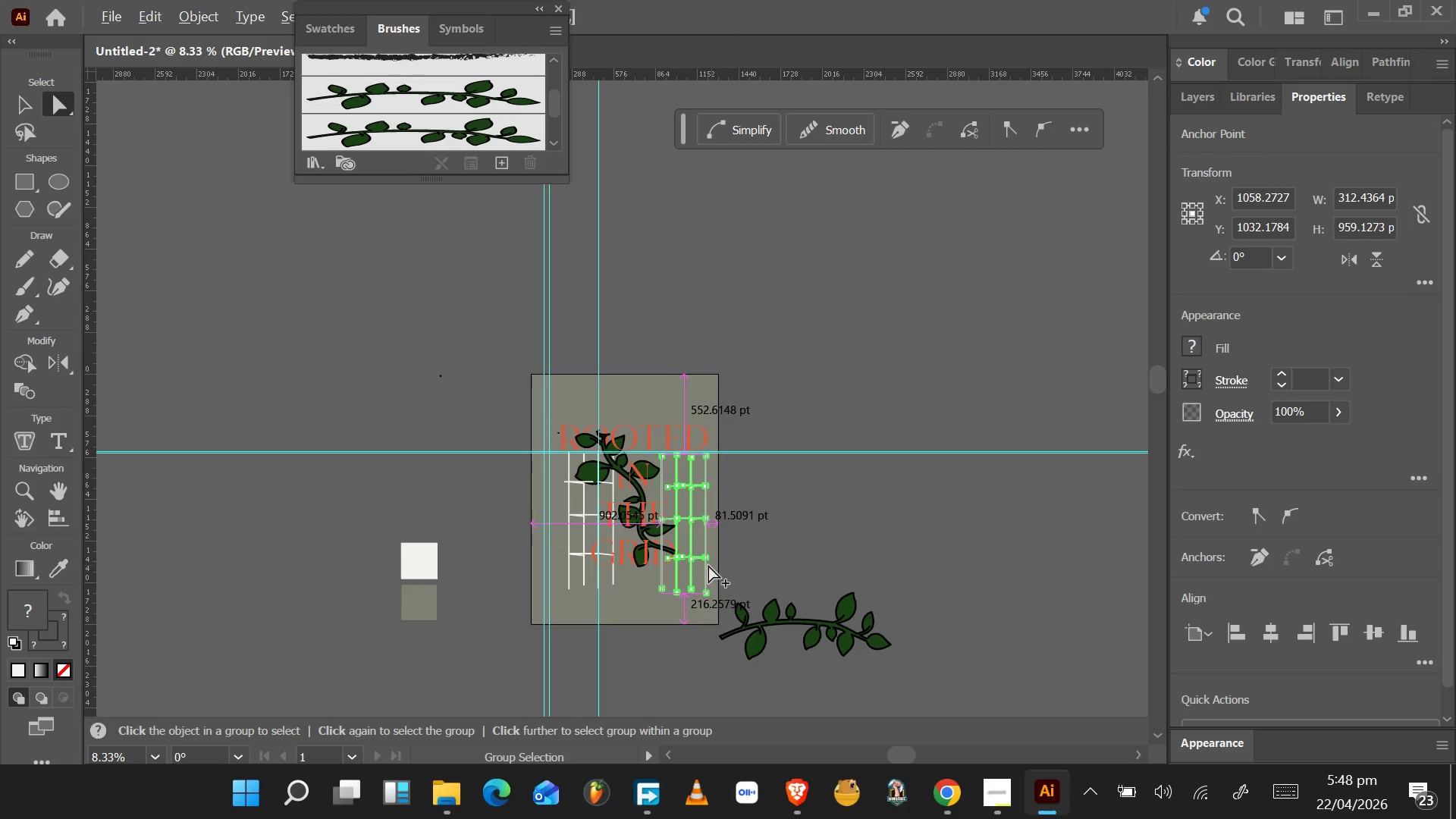 
hold_key(key=AltLeft, duration=0.69)
scroll: coordinate [657, 558], scroll_direction: up, amount: 2.0
 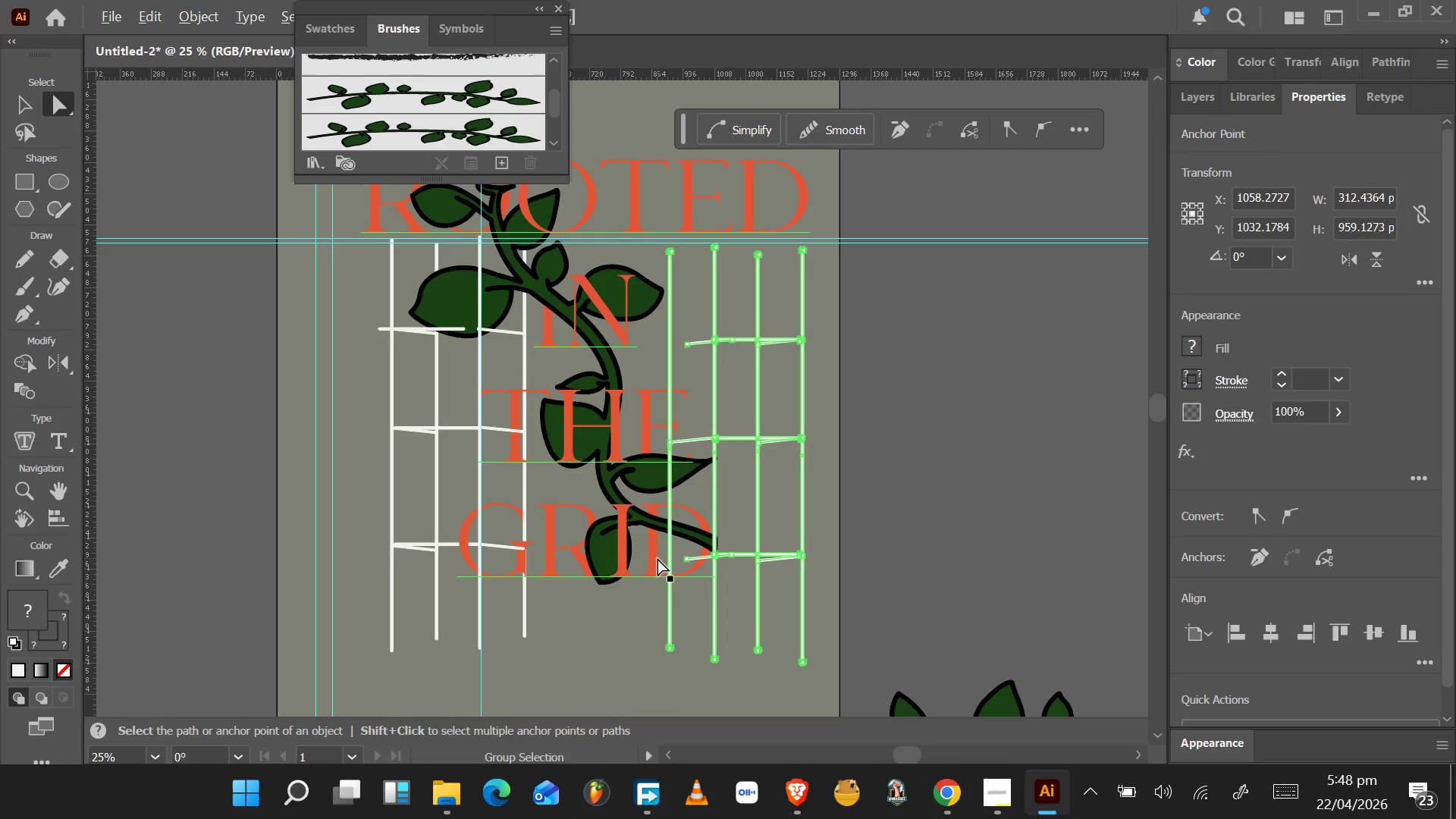 
hold_key(key=AltLeft, duration=1.11)
 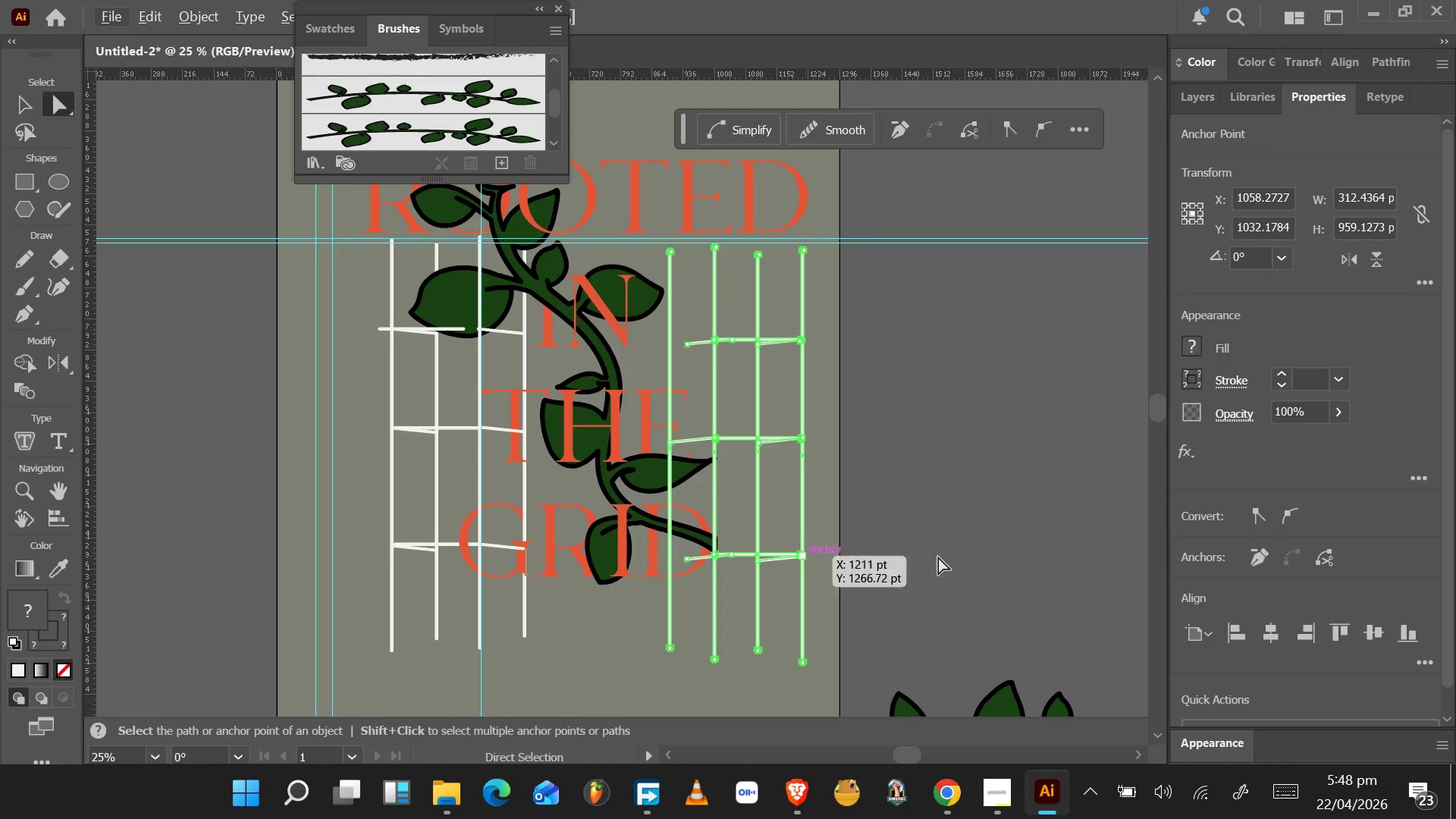 
left_click([1009, 557])
 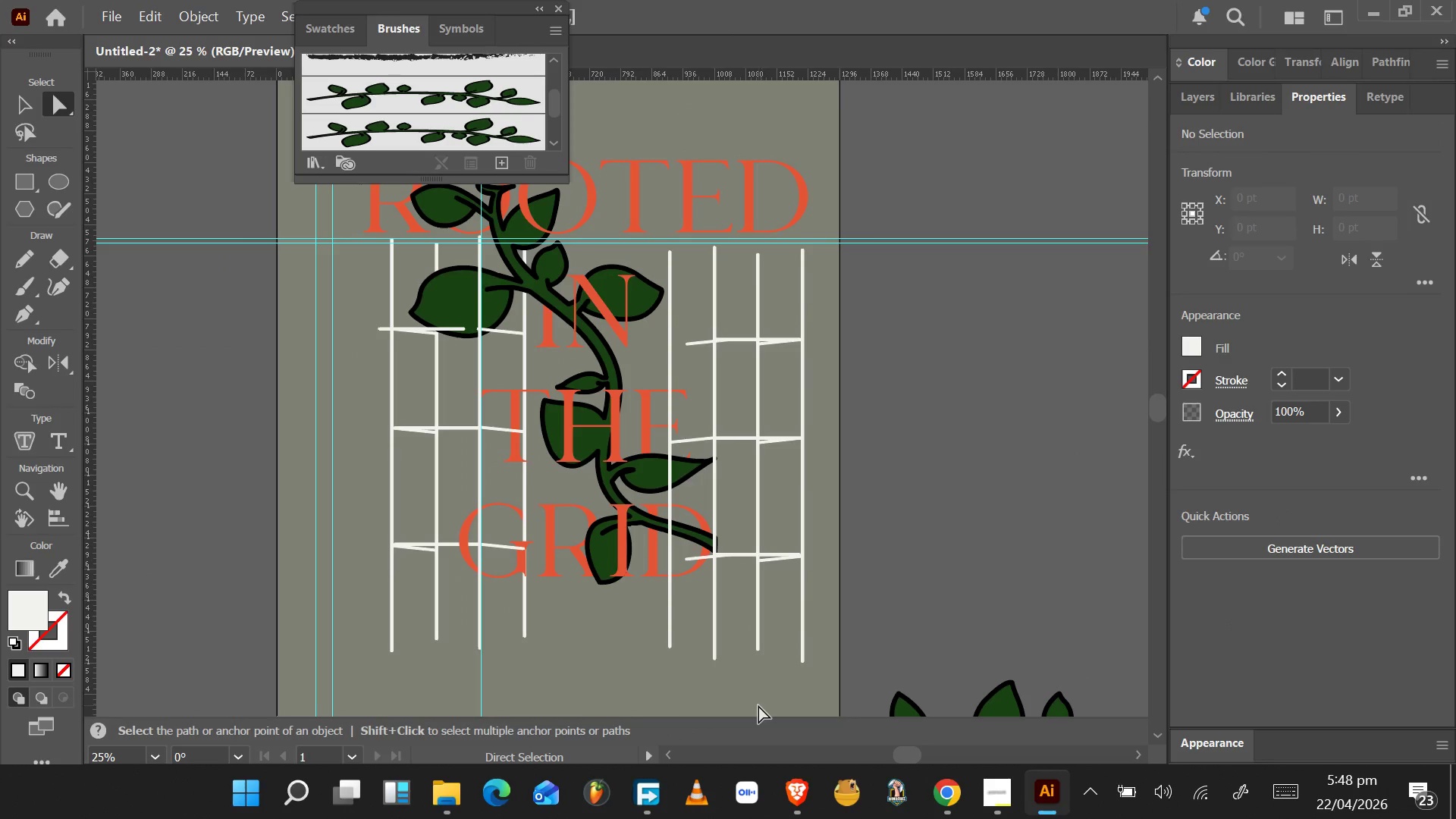 
left_click([759, 702])
 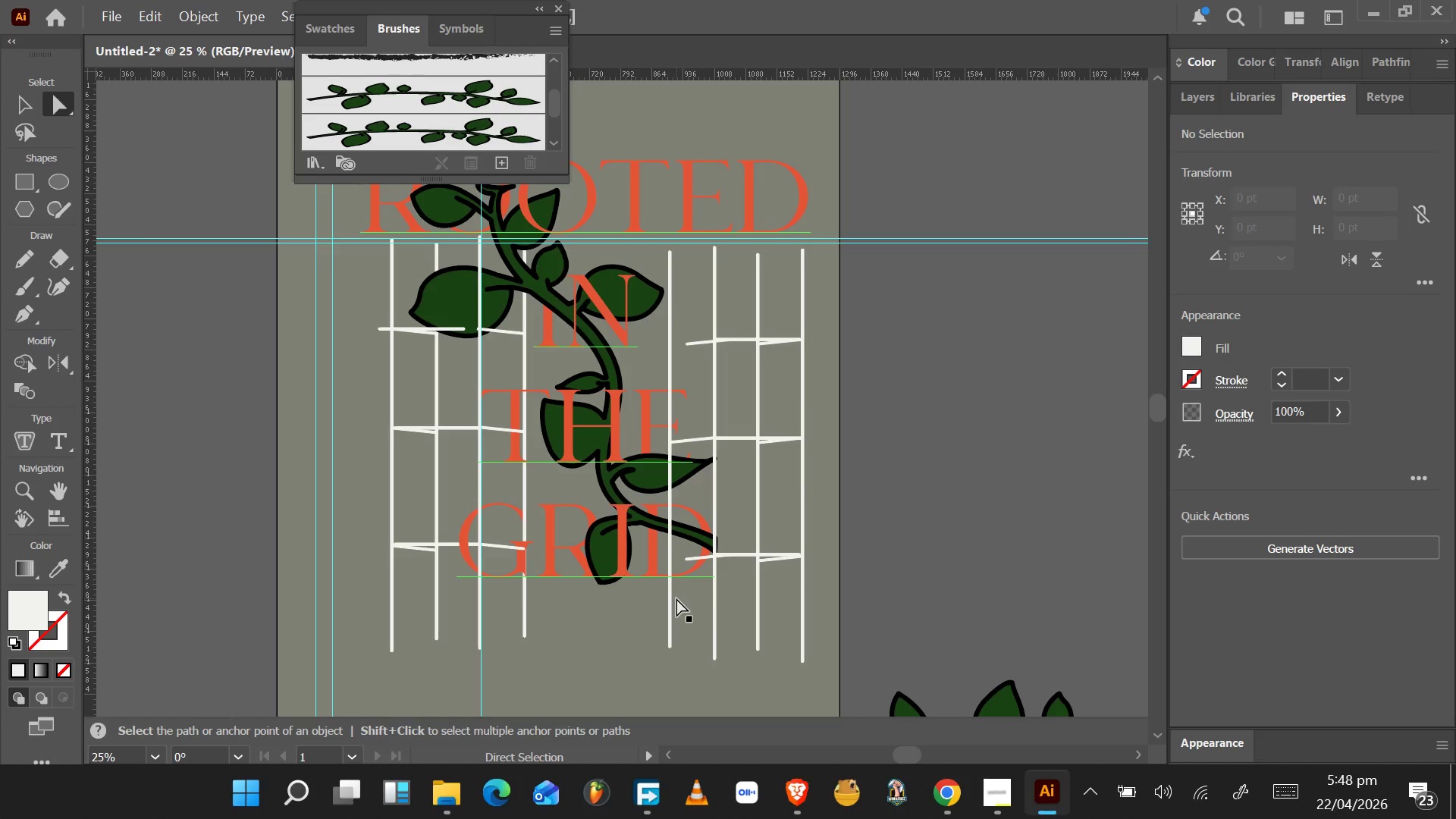 
left_click([673, 597])
 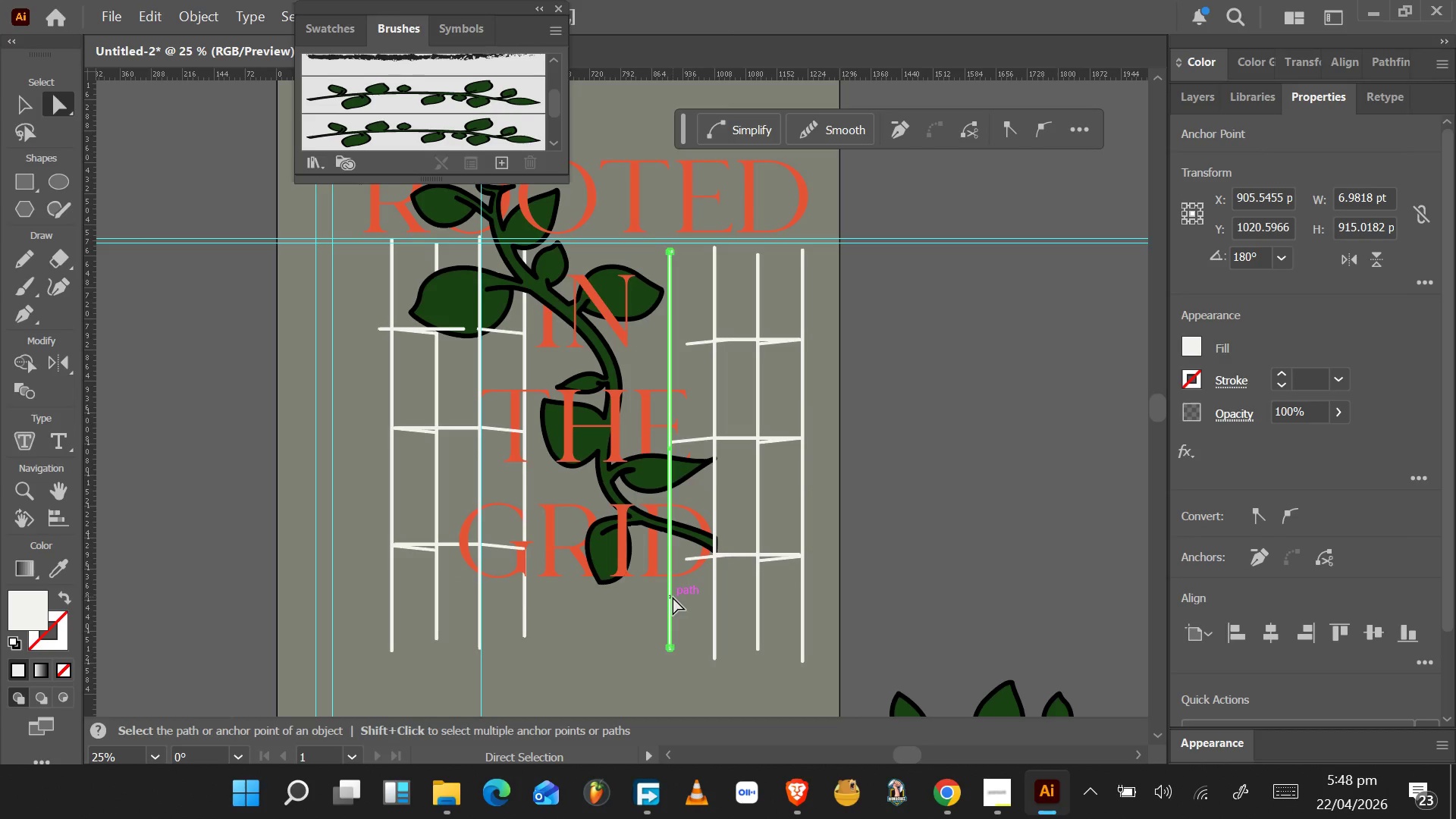 
wait(6.25)
 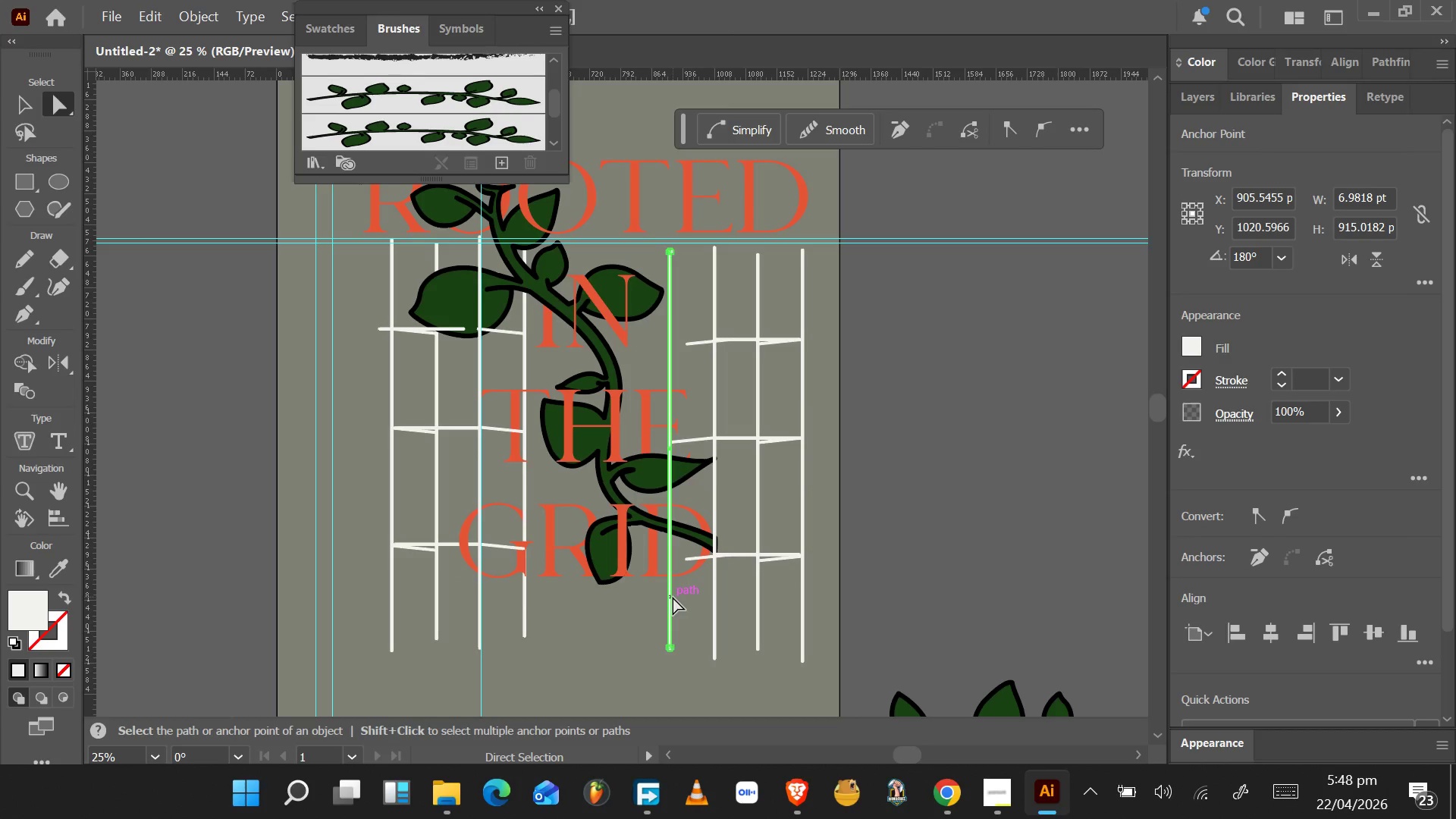 
hold_key(key=ControlLeft, duration=0.64)
 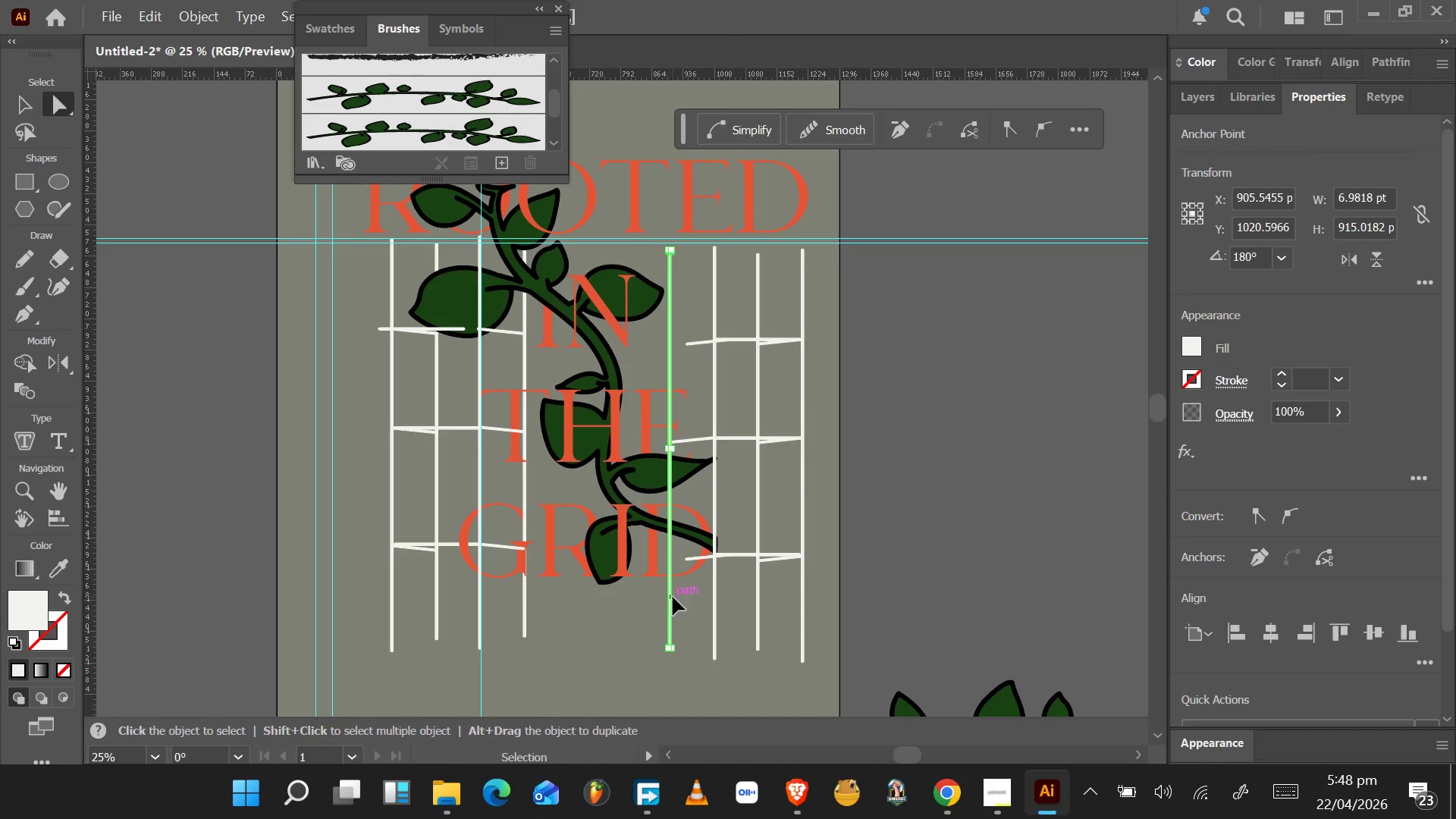 
hold_key(key=ControlLeft, duration=1.16)
 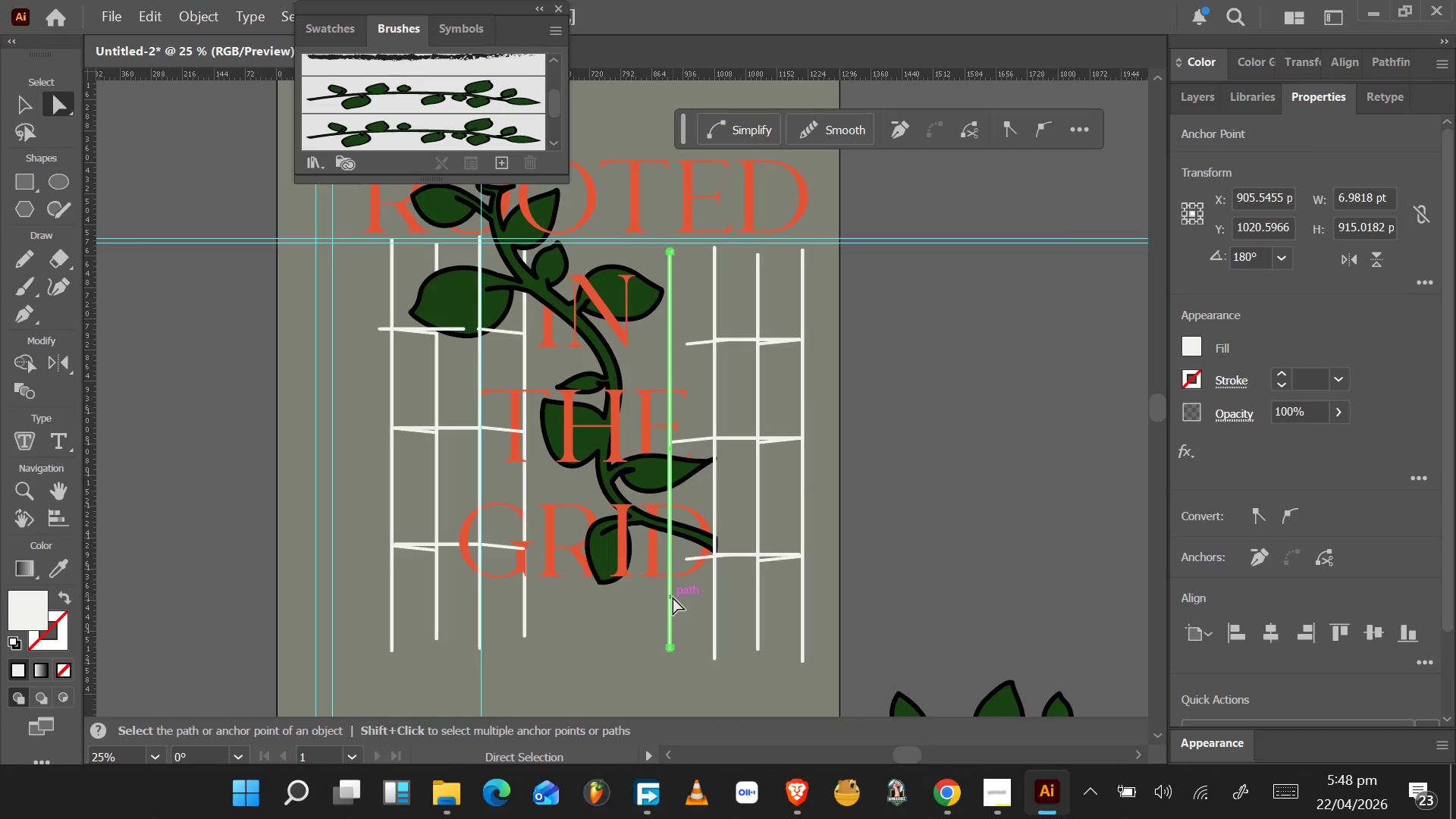 
hold_key(key=ControlLeft, duration=1.53)
 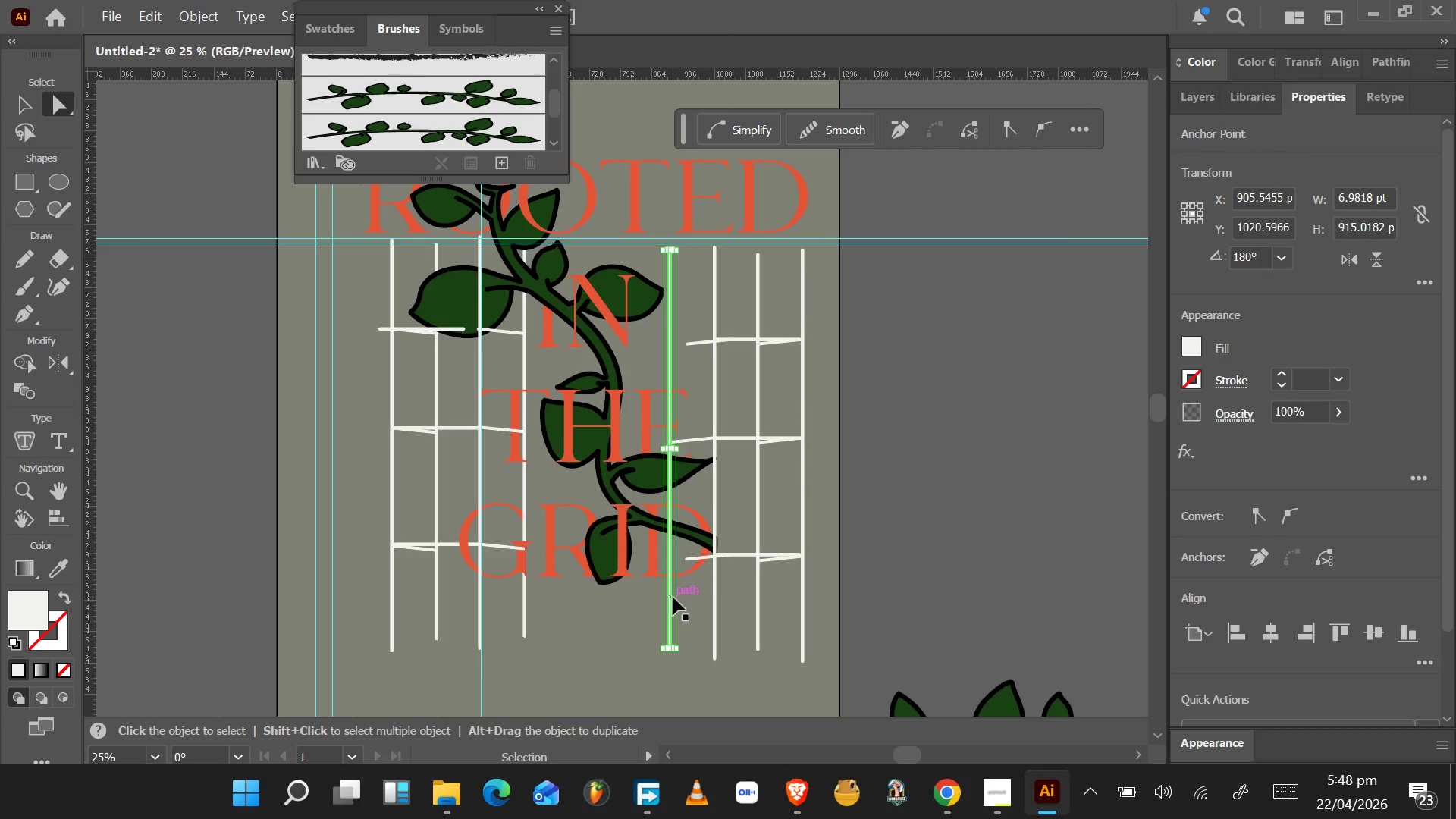 
key(Control+BracketLeft)
 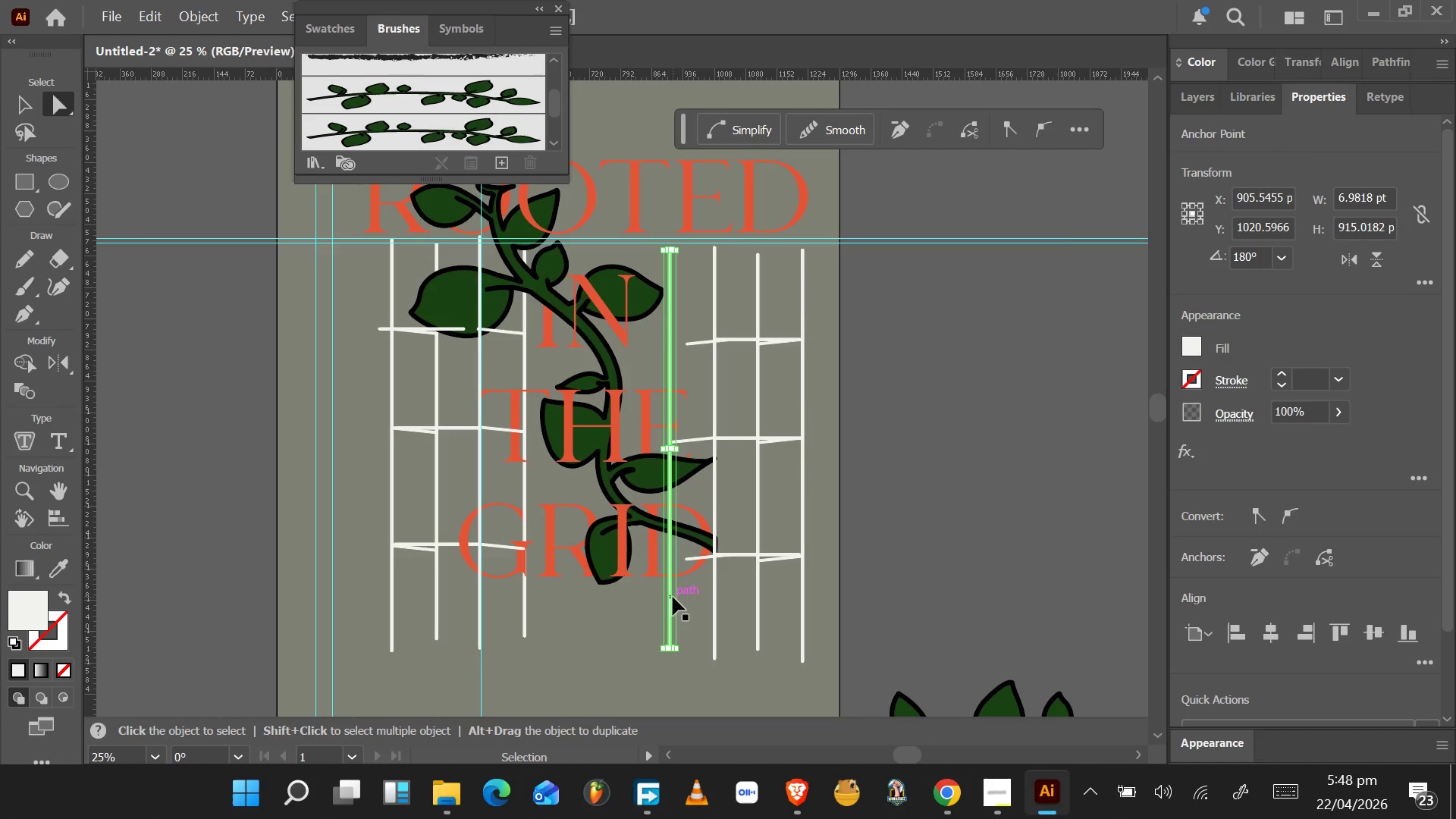 
key(Control+BracketLeft)
 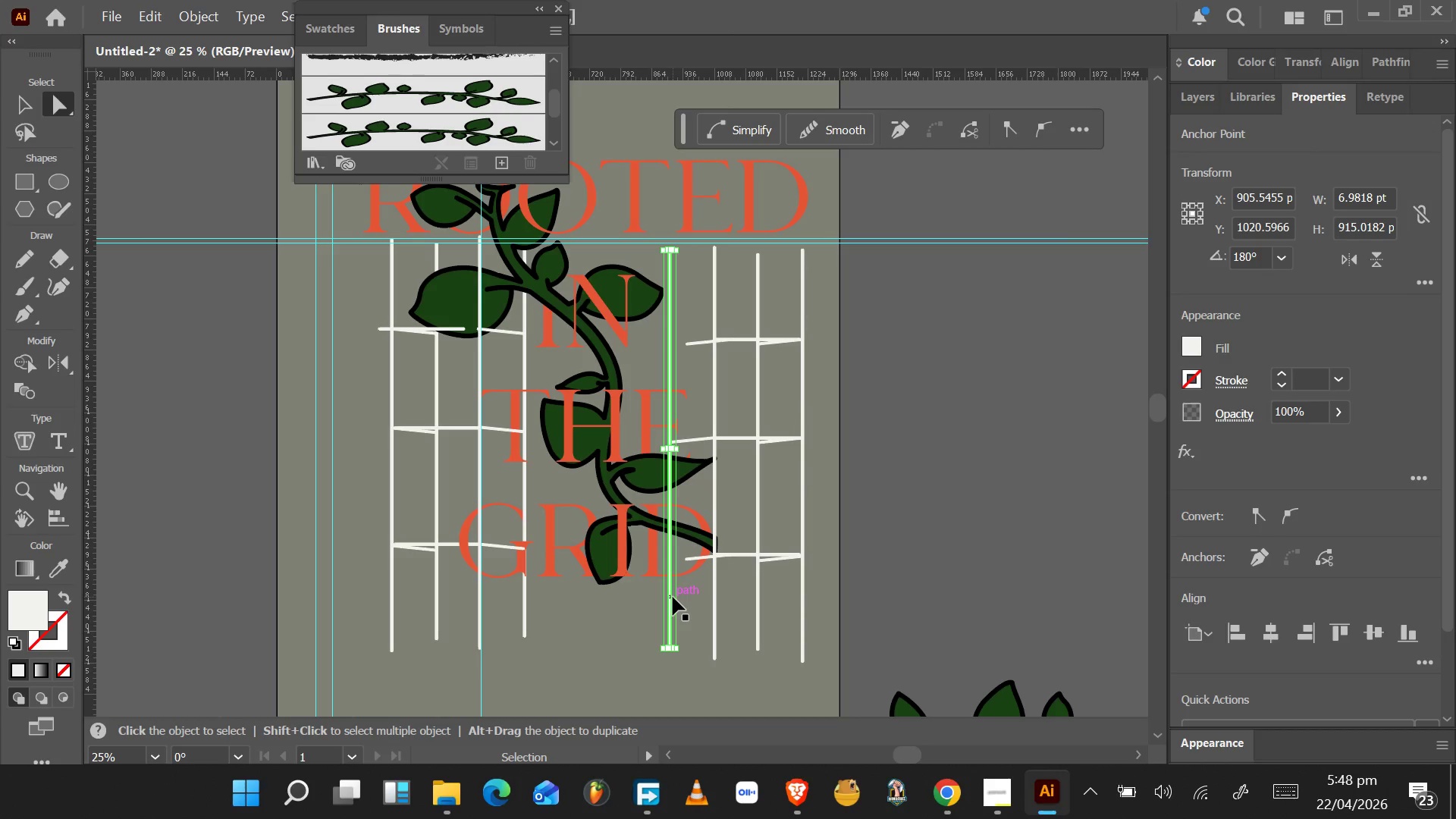 
key(Control+BracketLeft)
 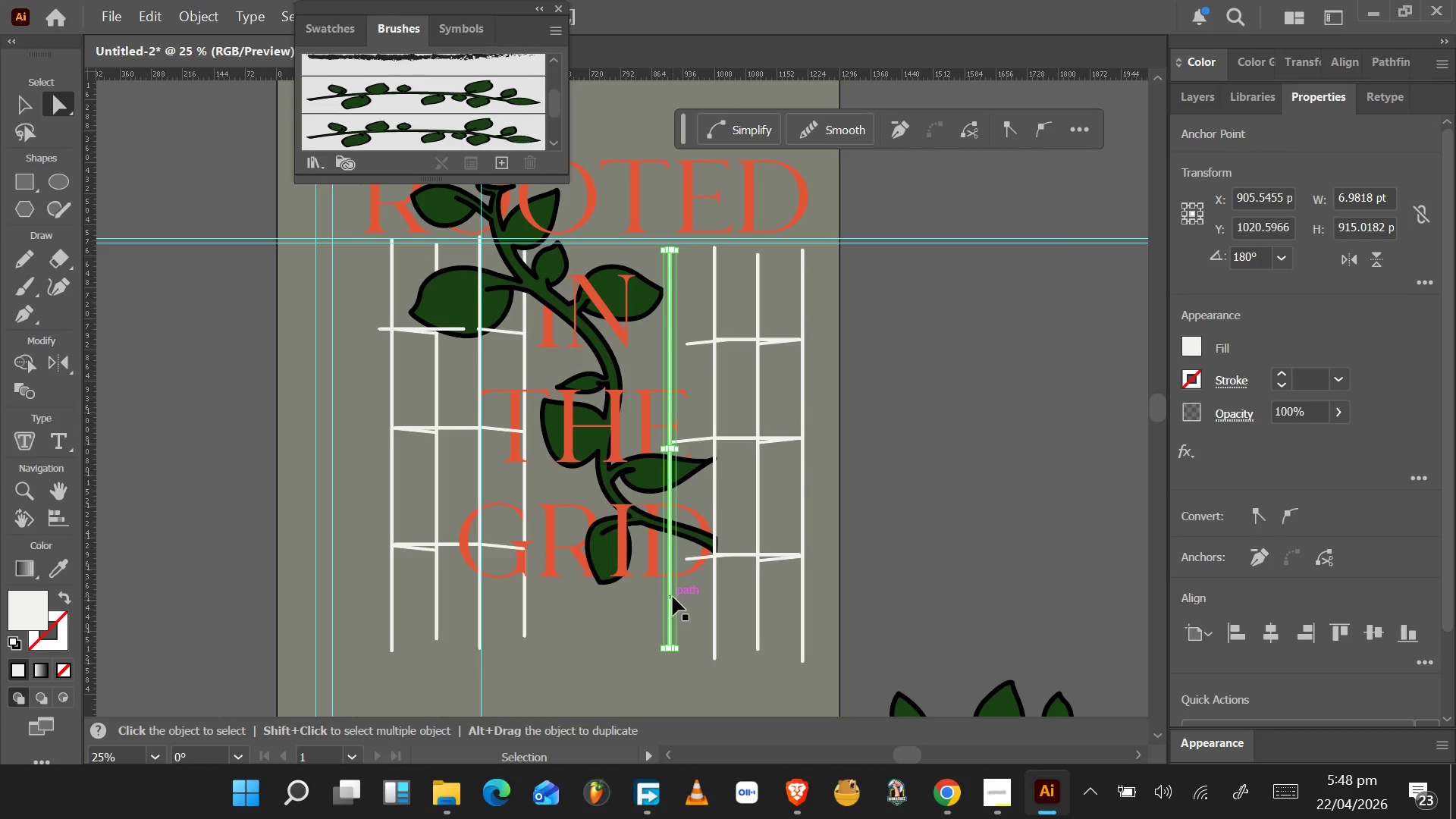 
key(Control+BracketLeft)
 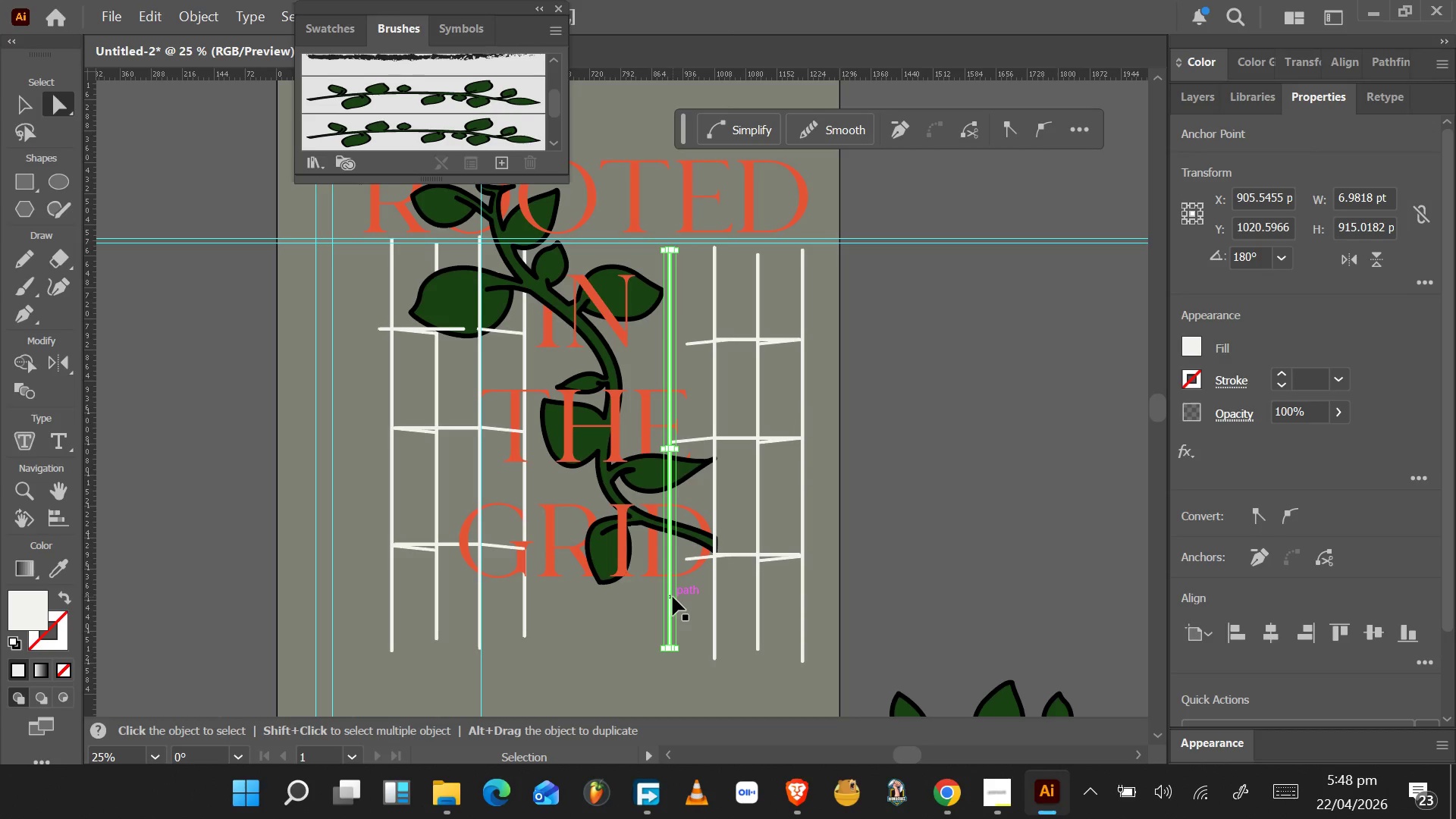 
key(Control+BracketLeft)
 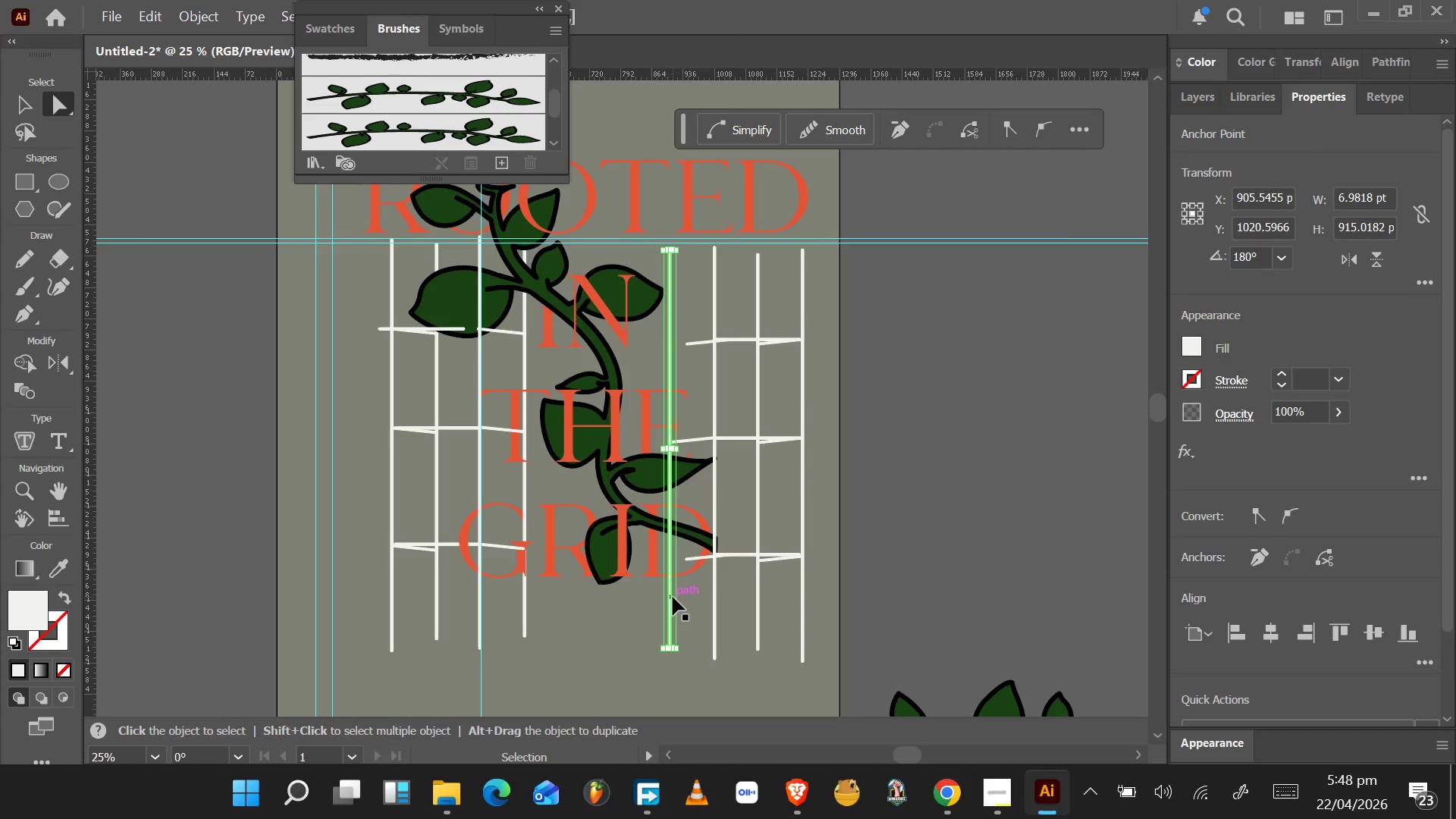 
key(Control+BracketLeft)
 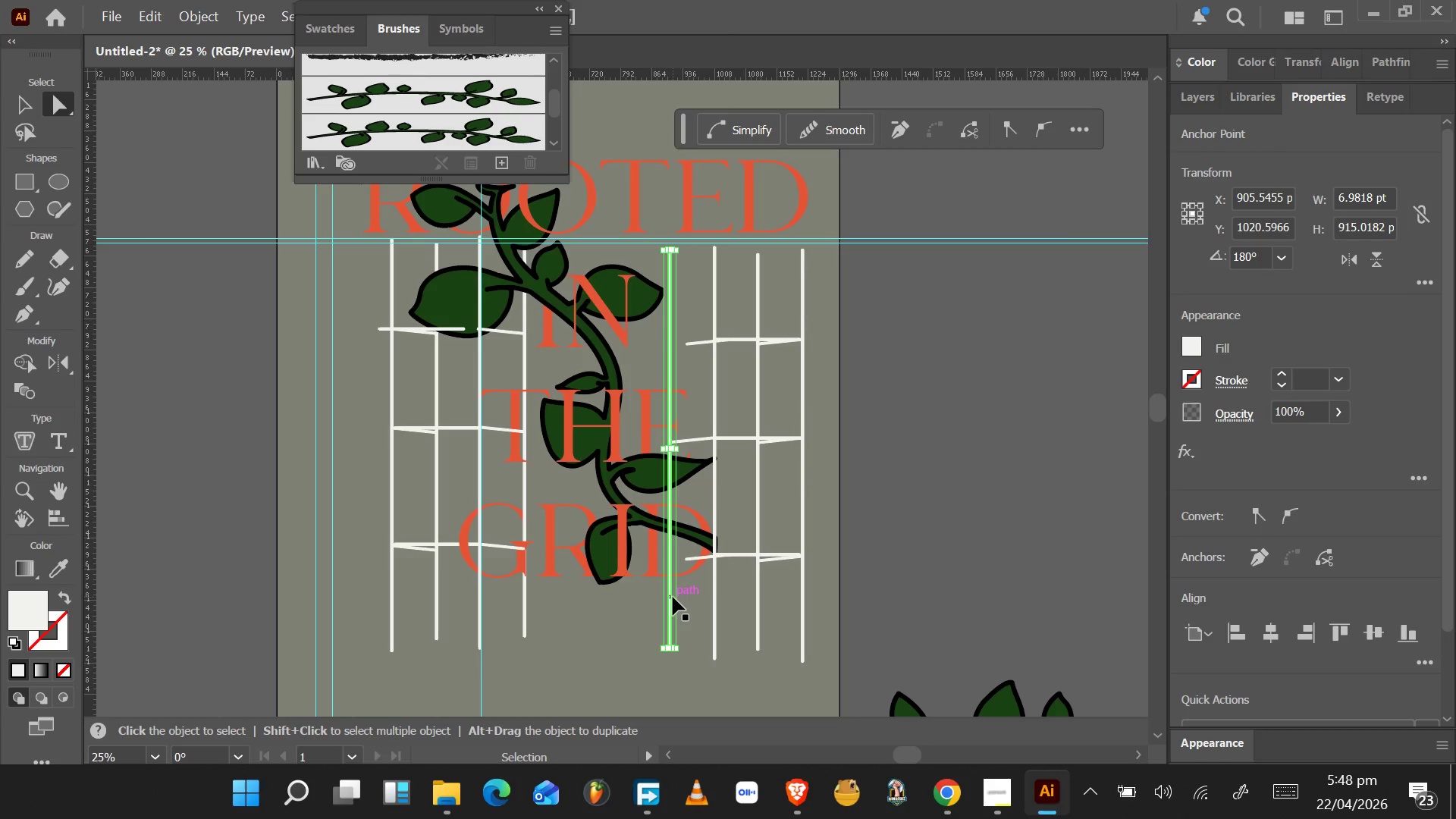 
key(Control+BracketLeft)
 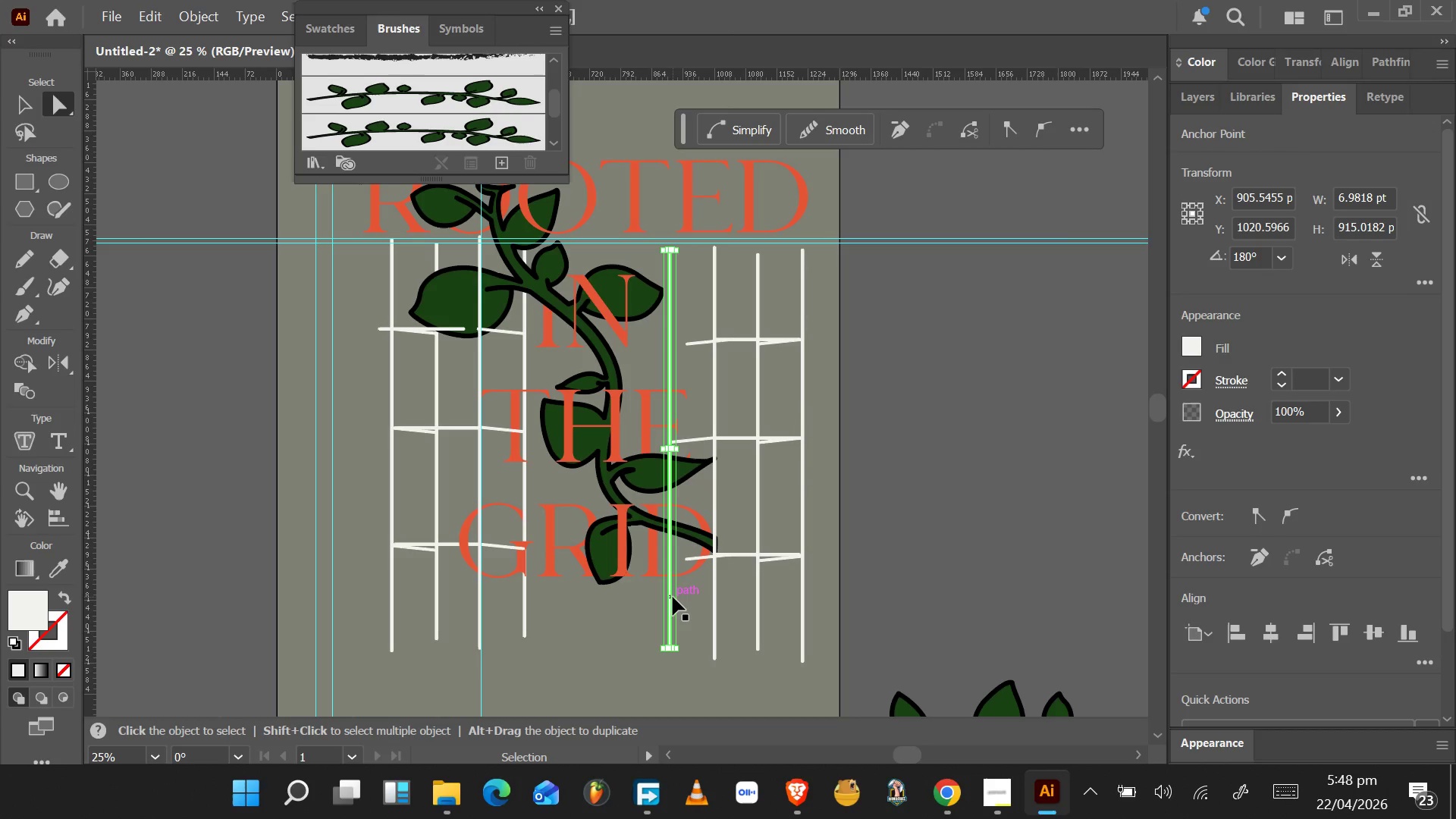 
key(Control+BracketLeft)
 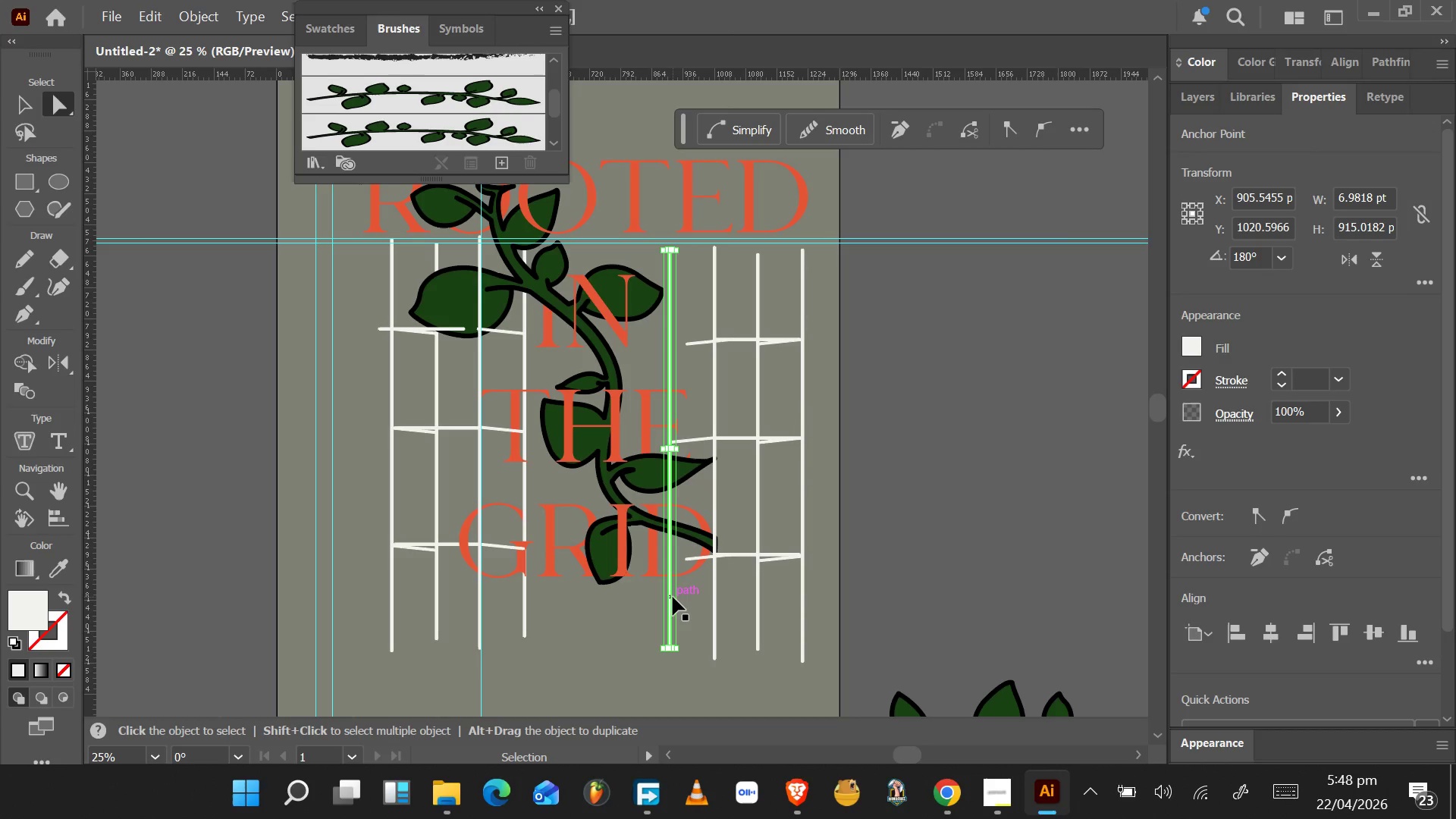 
key(Control+BracketLeft)
 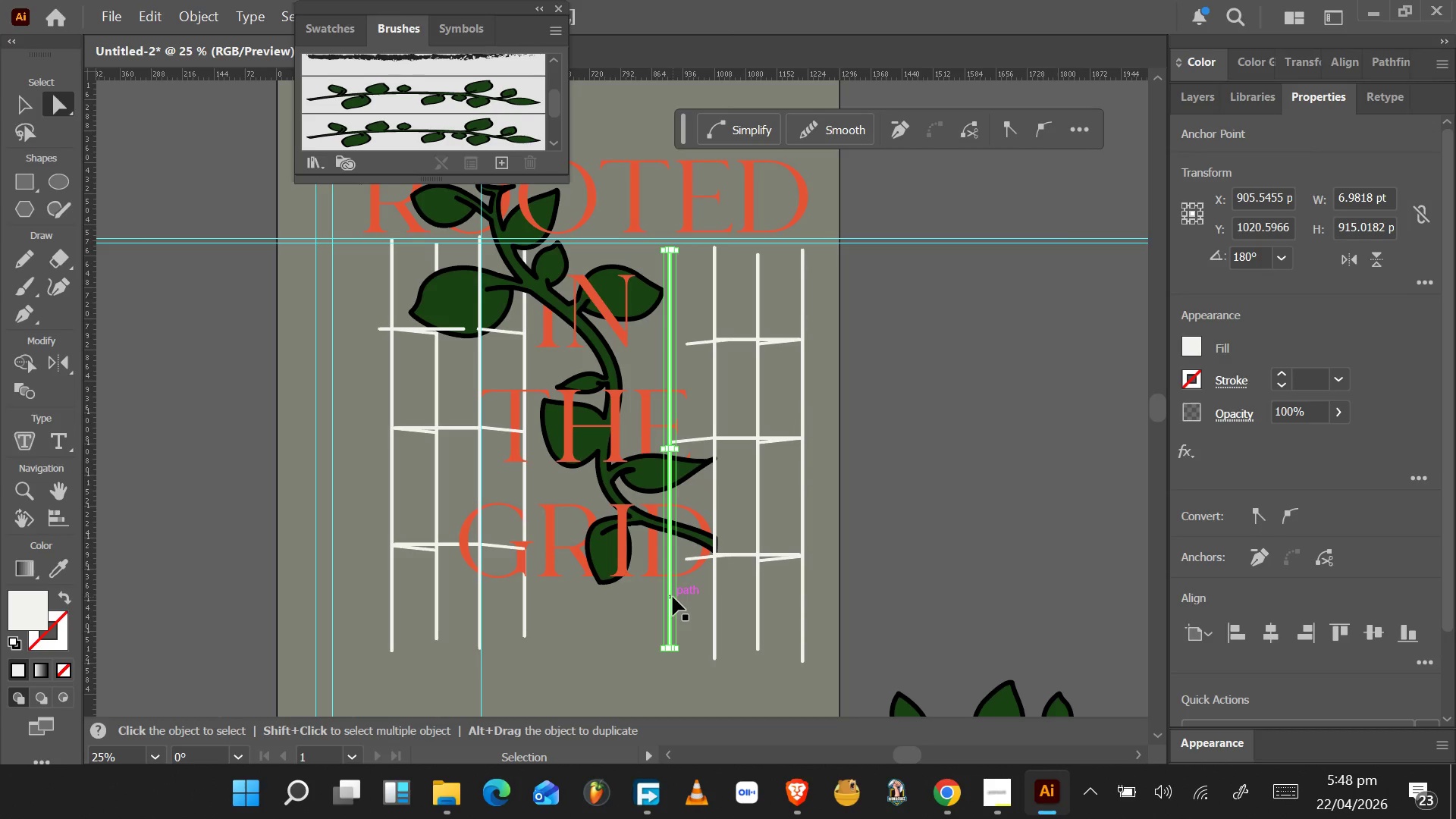 
key(Control+BracketLeft)
 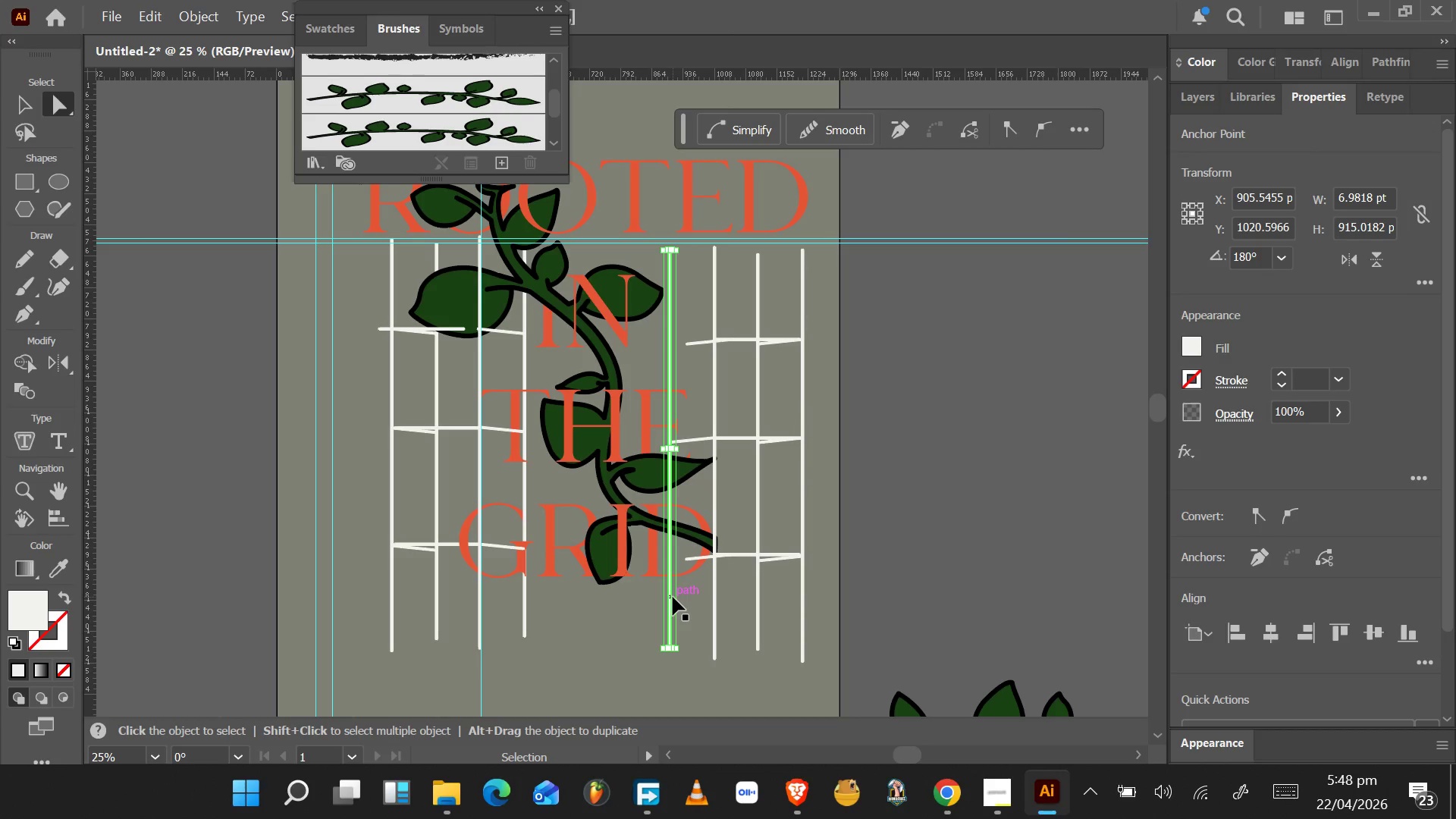 
key(Control+BracketLeft)
 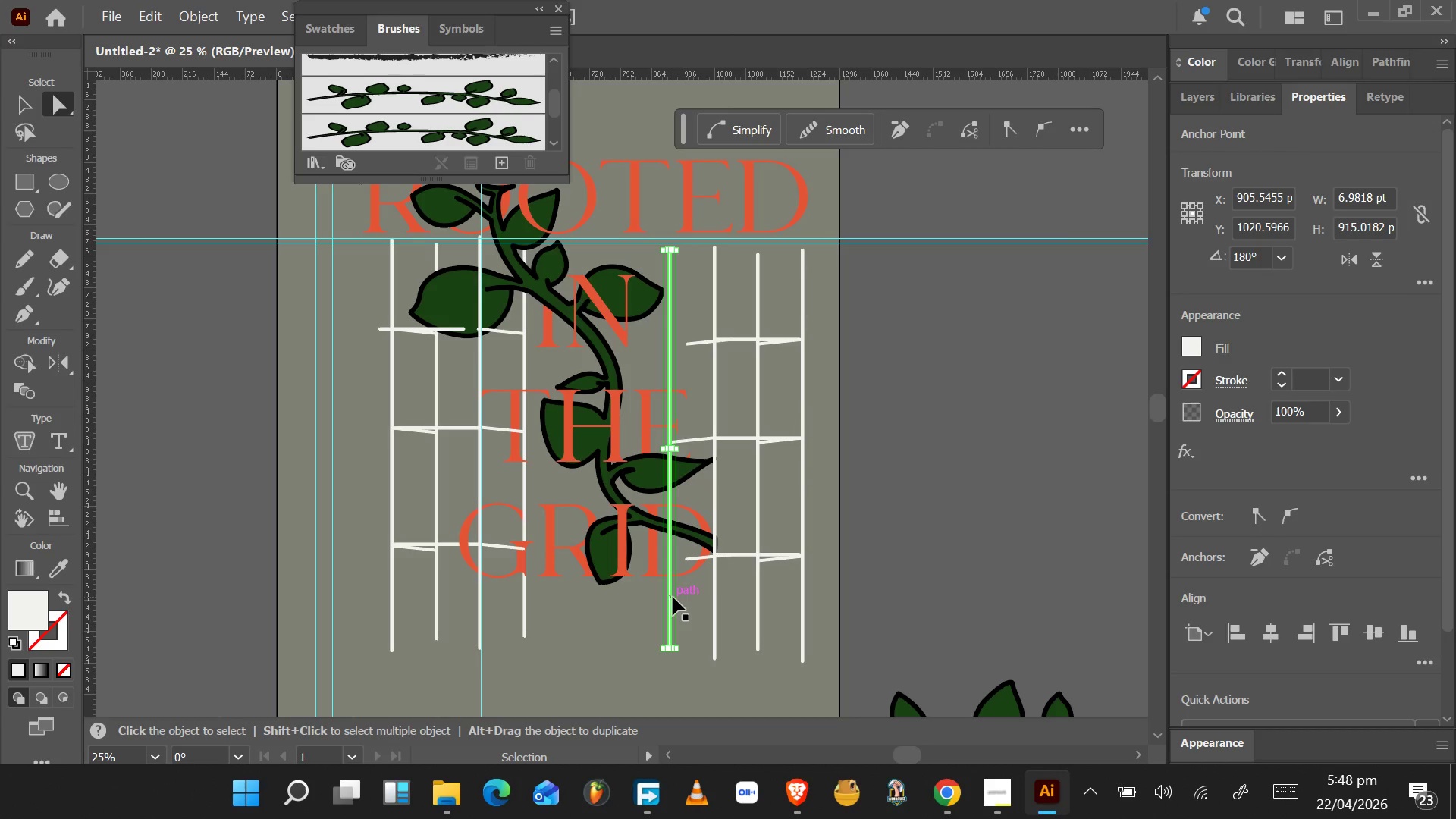 
key(Control+BracketLeft)
 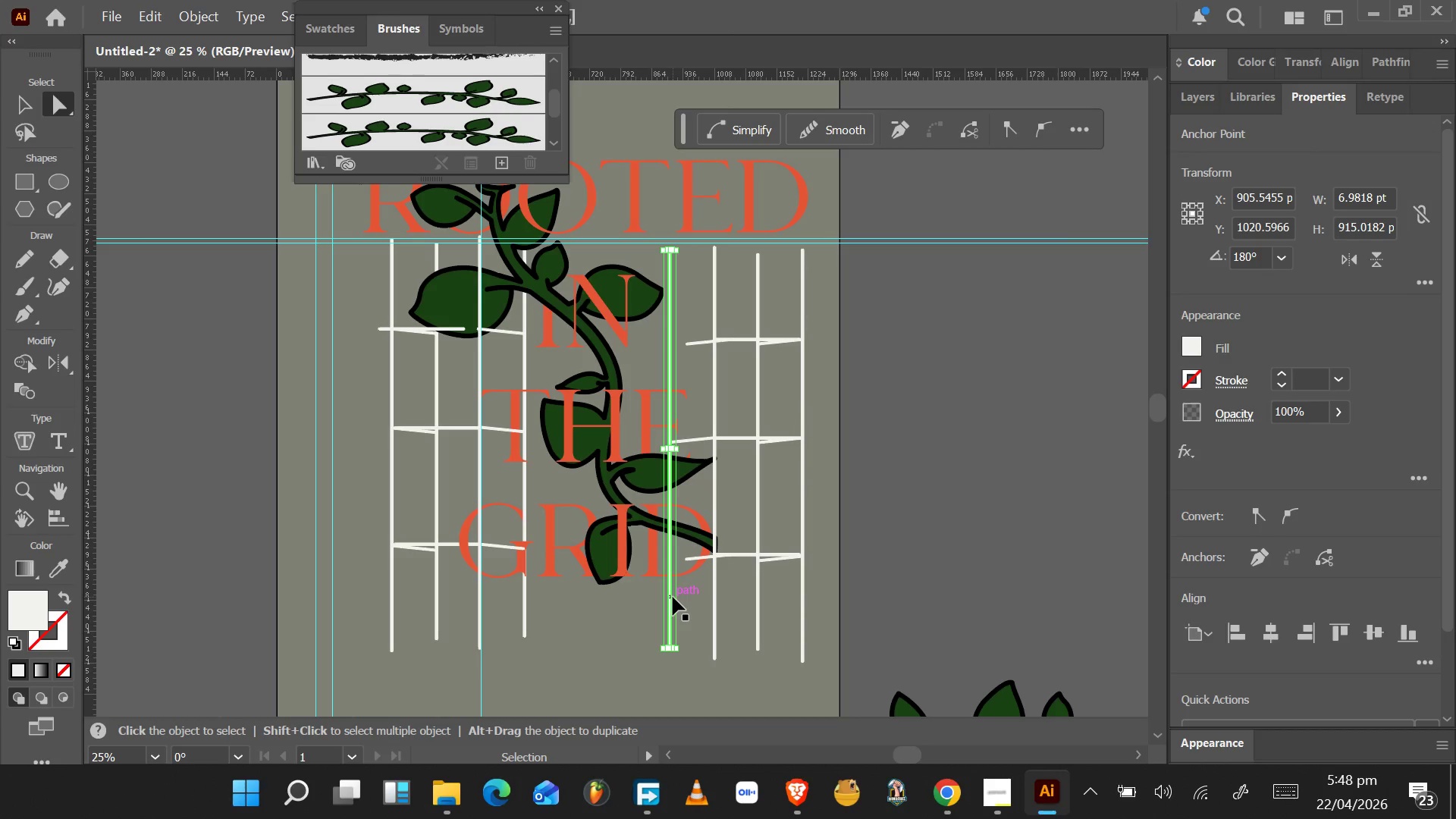 
key(Control+BracketLeft)
 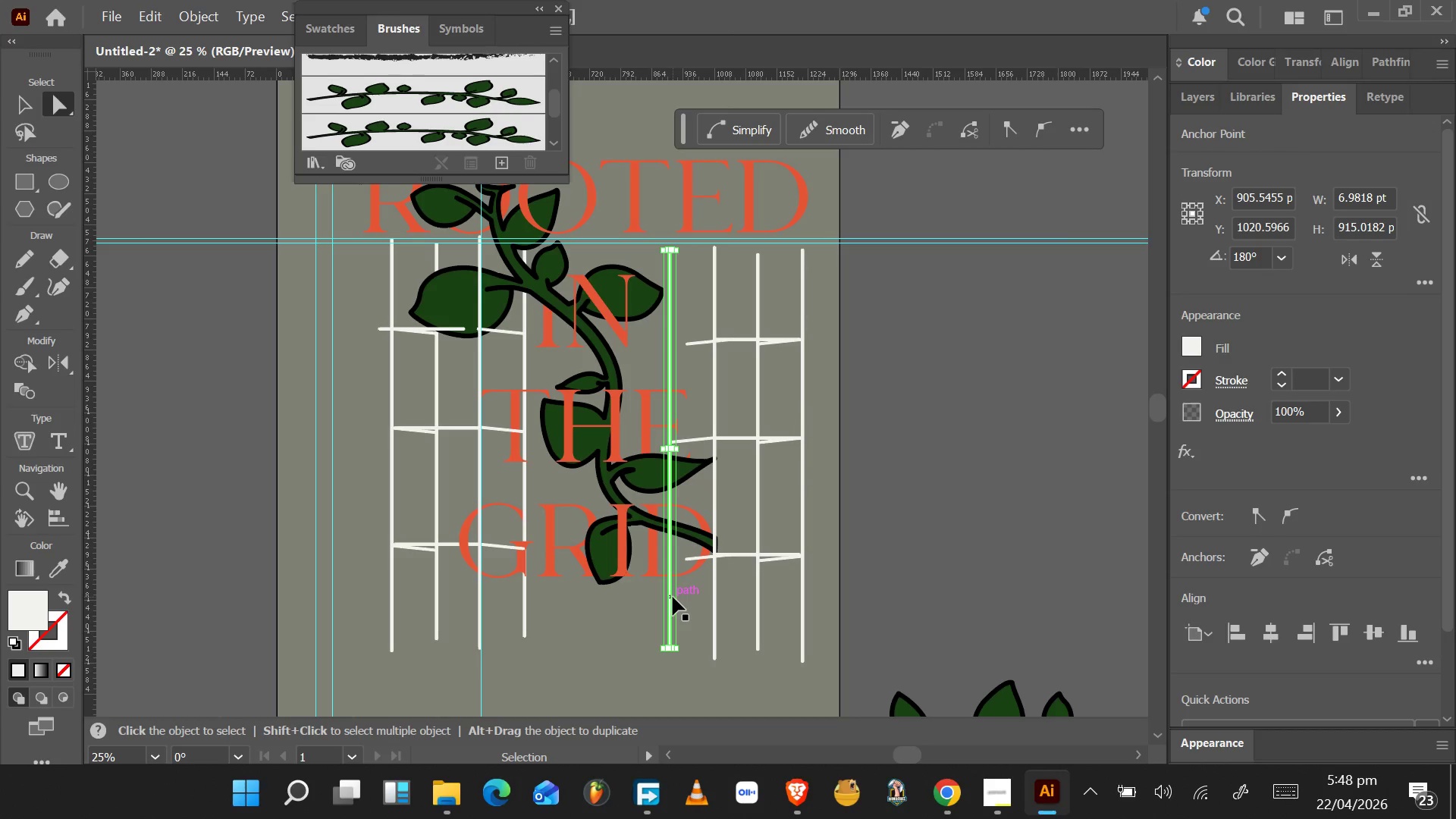 
key(Control+BracketLeft)
 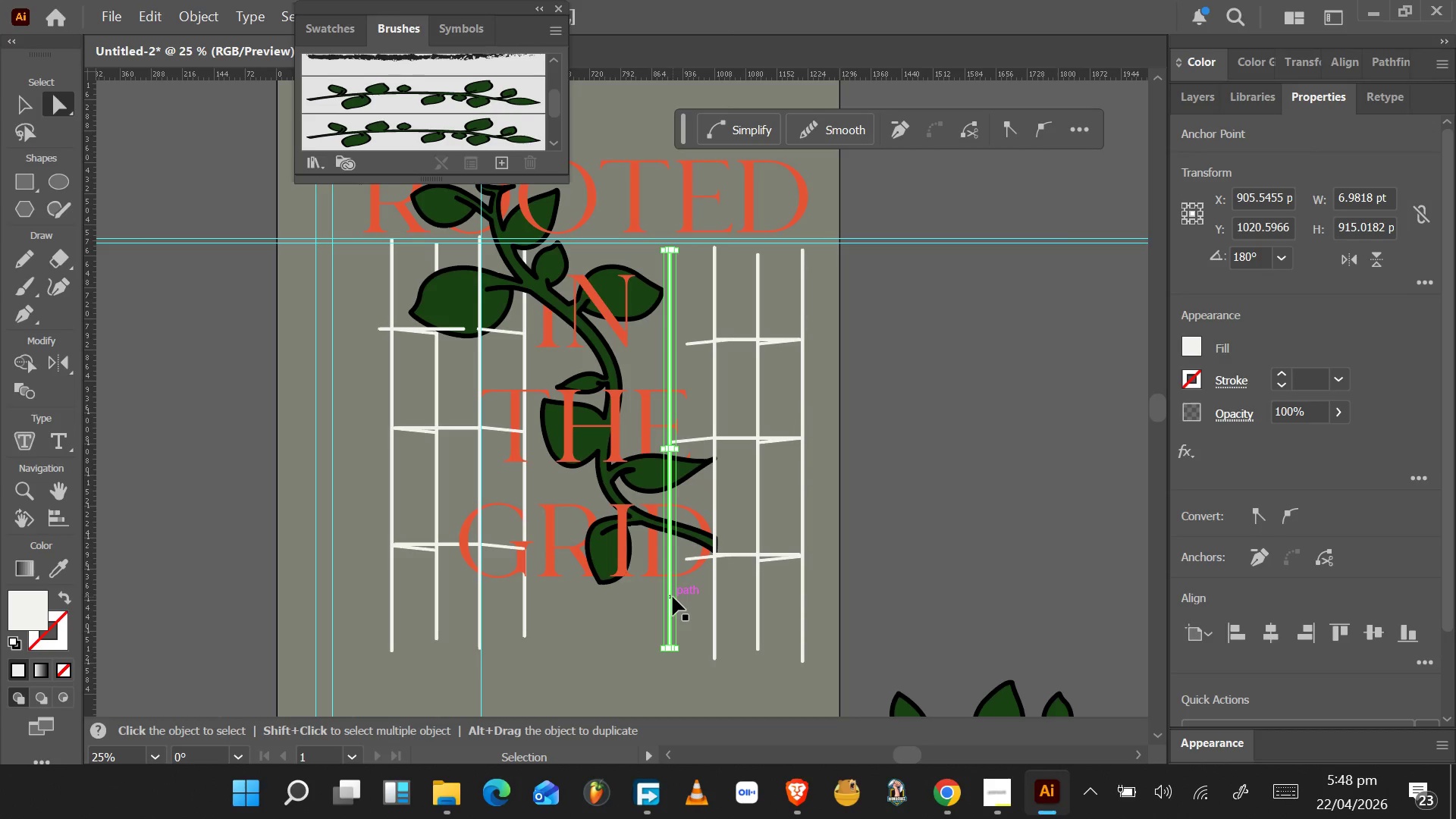 
key(Control+BracketLeft)
 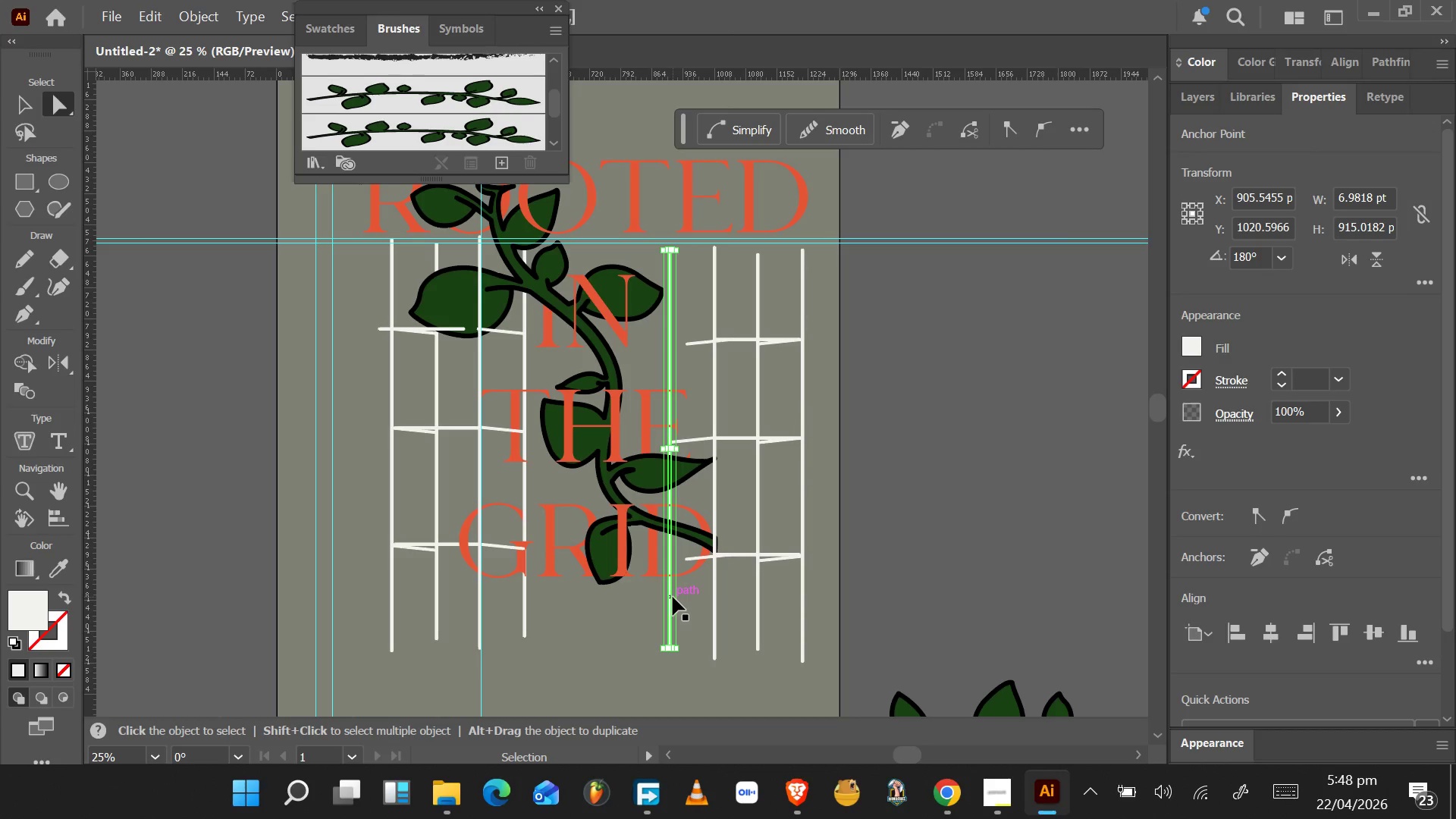 
key(Control+BracketLeft)
 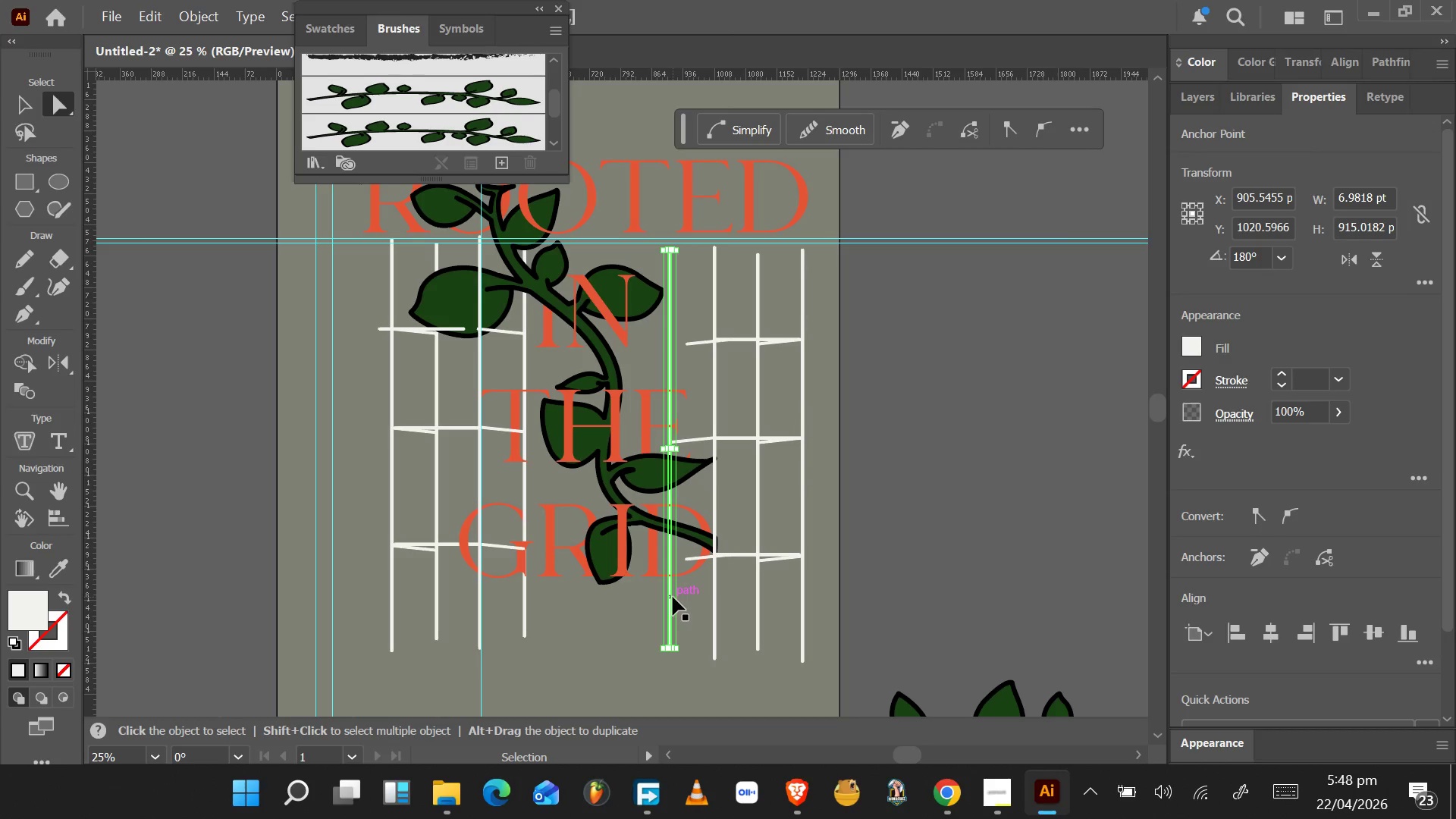 
key(Control+BracketLeft)
 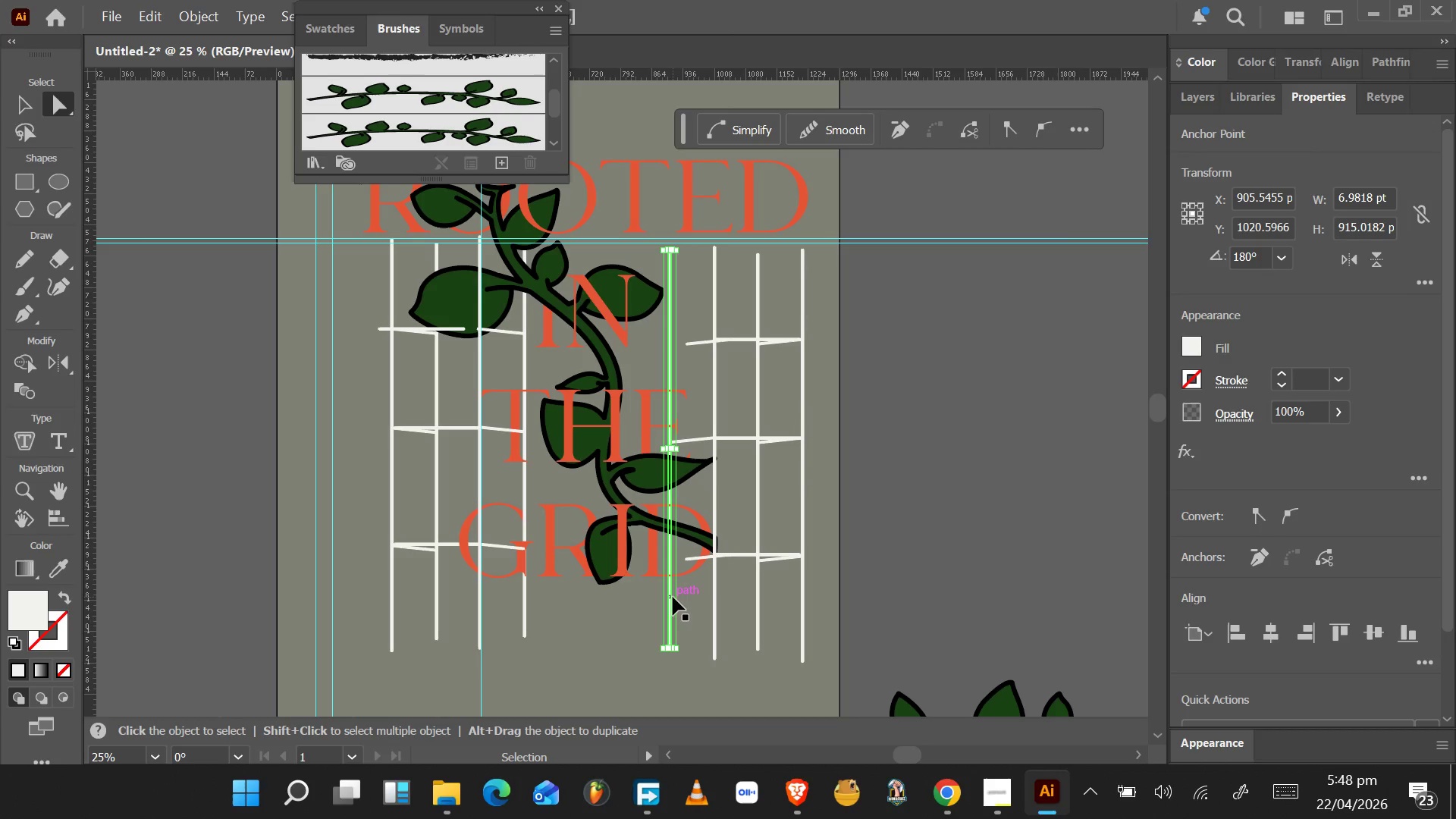 
key(Control+BracketLeft)
 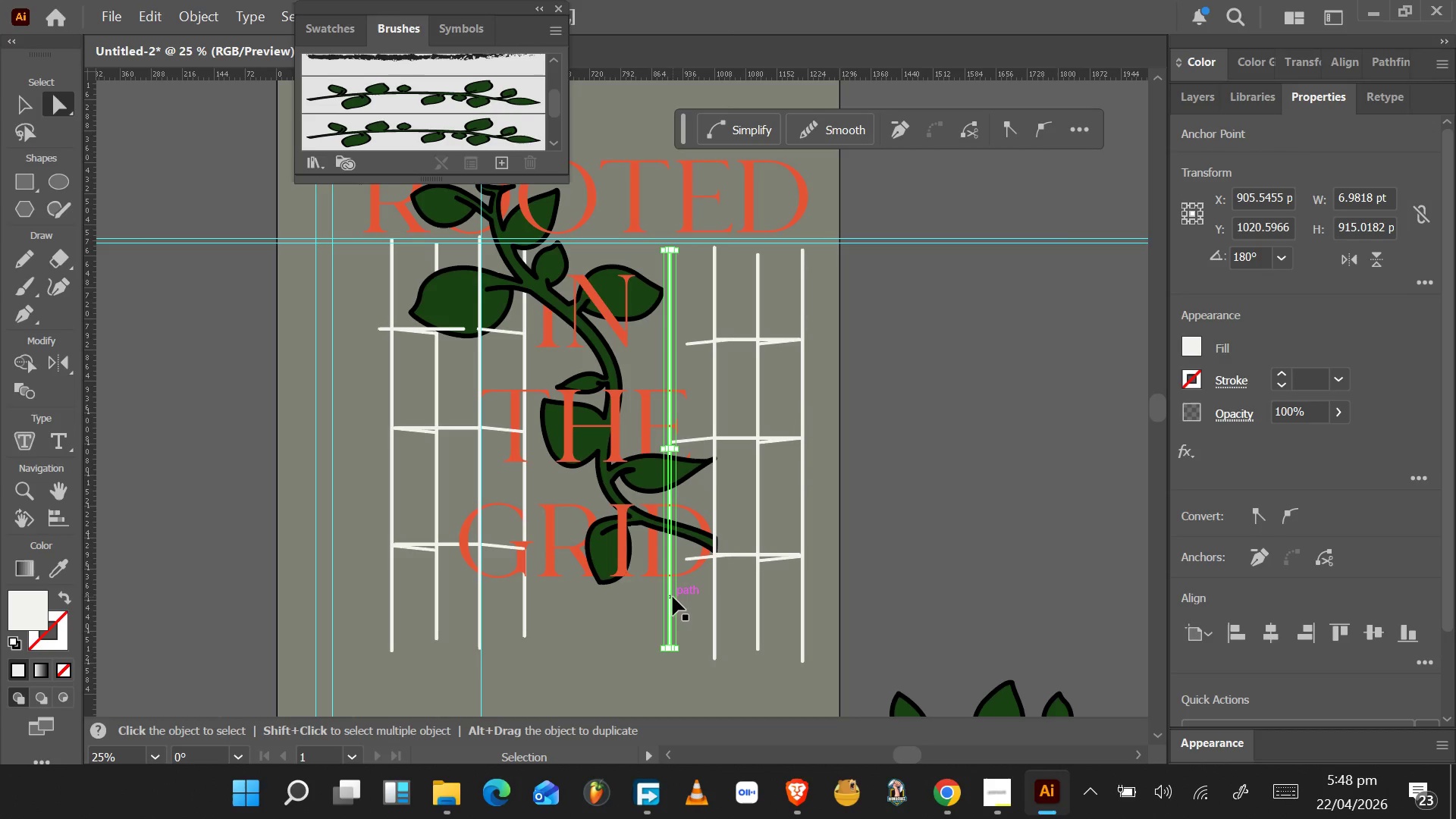 
key(Control+BracketLeft)
 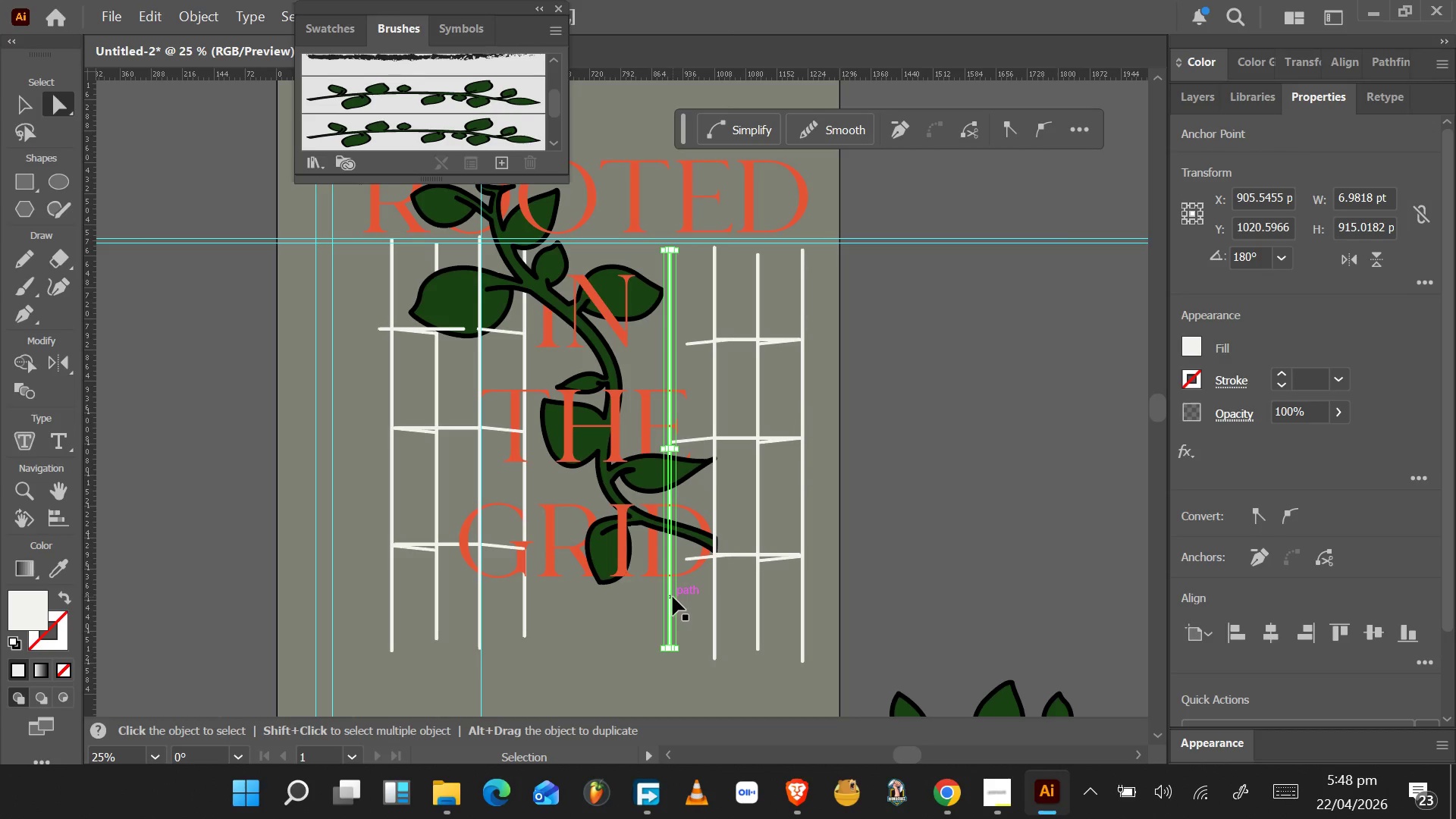 
key(Control+BracketLeft)
 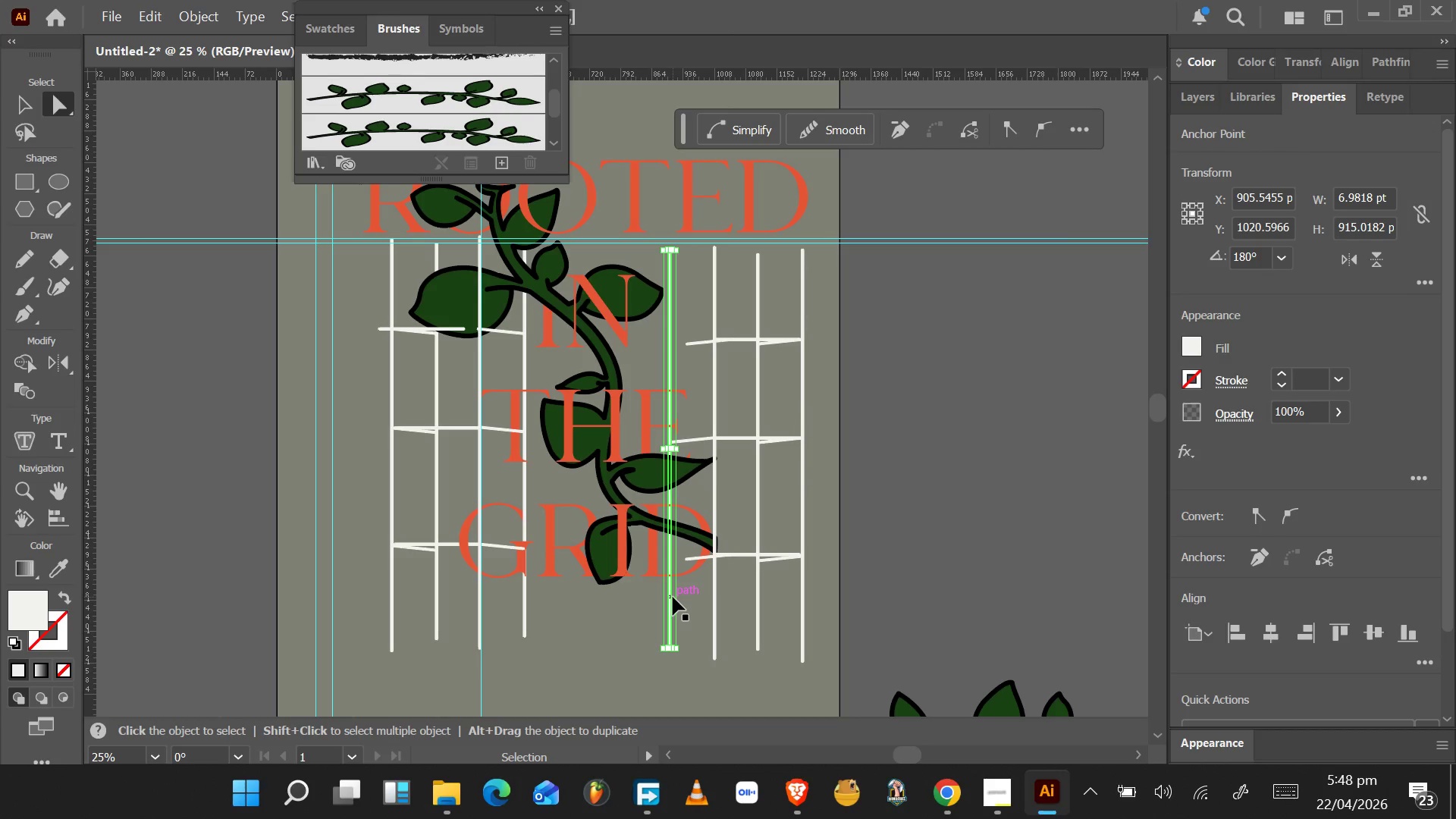 
key(Control+BracketLeft)
 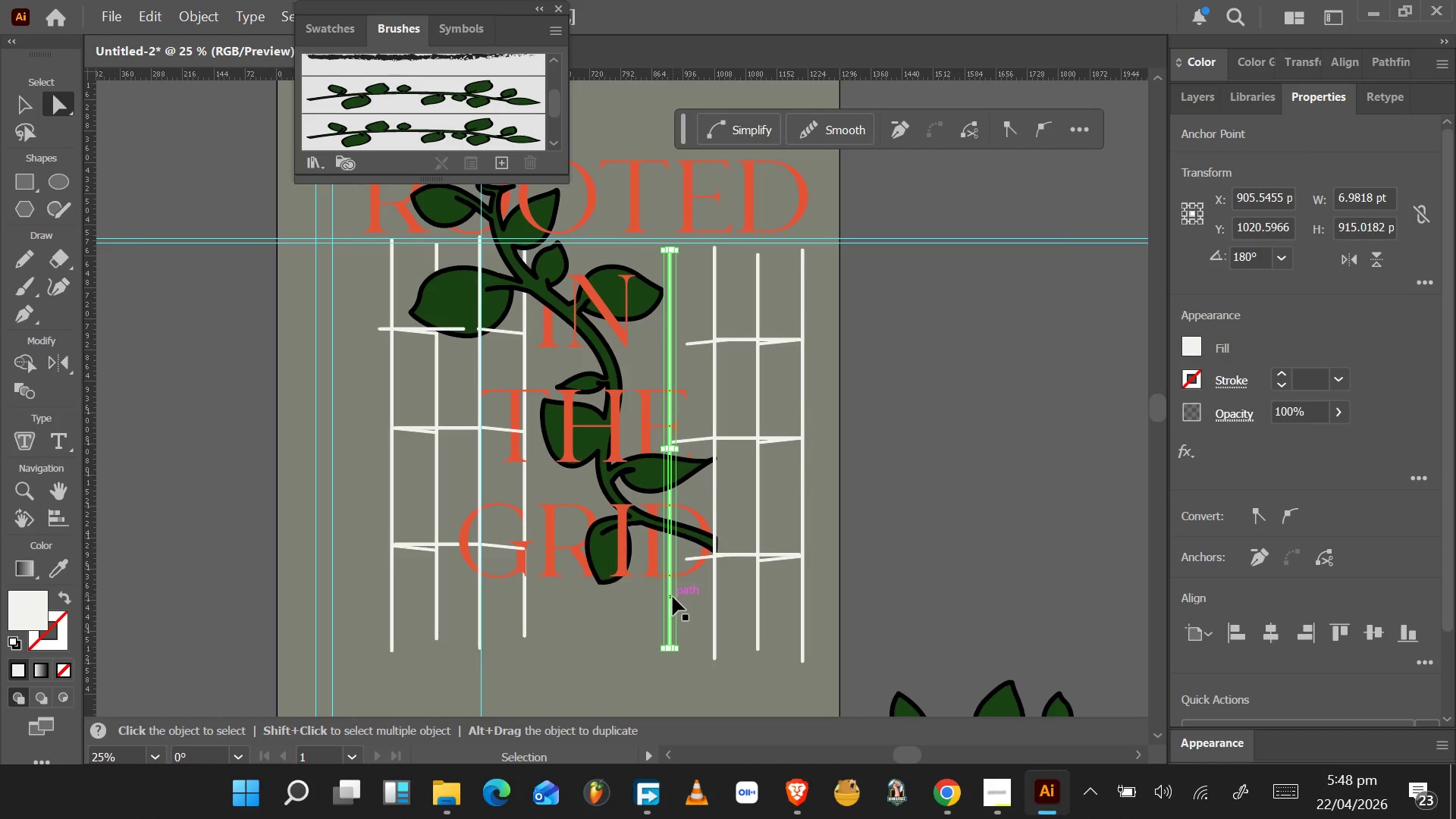 
key(Control+BracketLeft)
 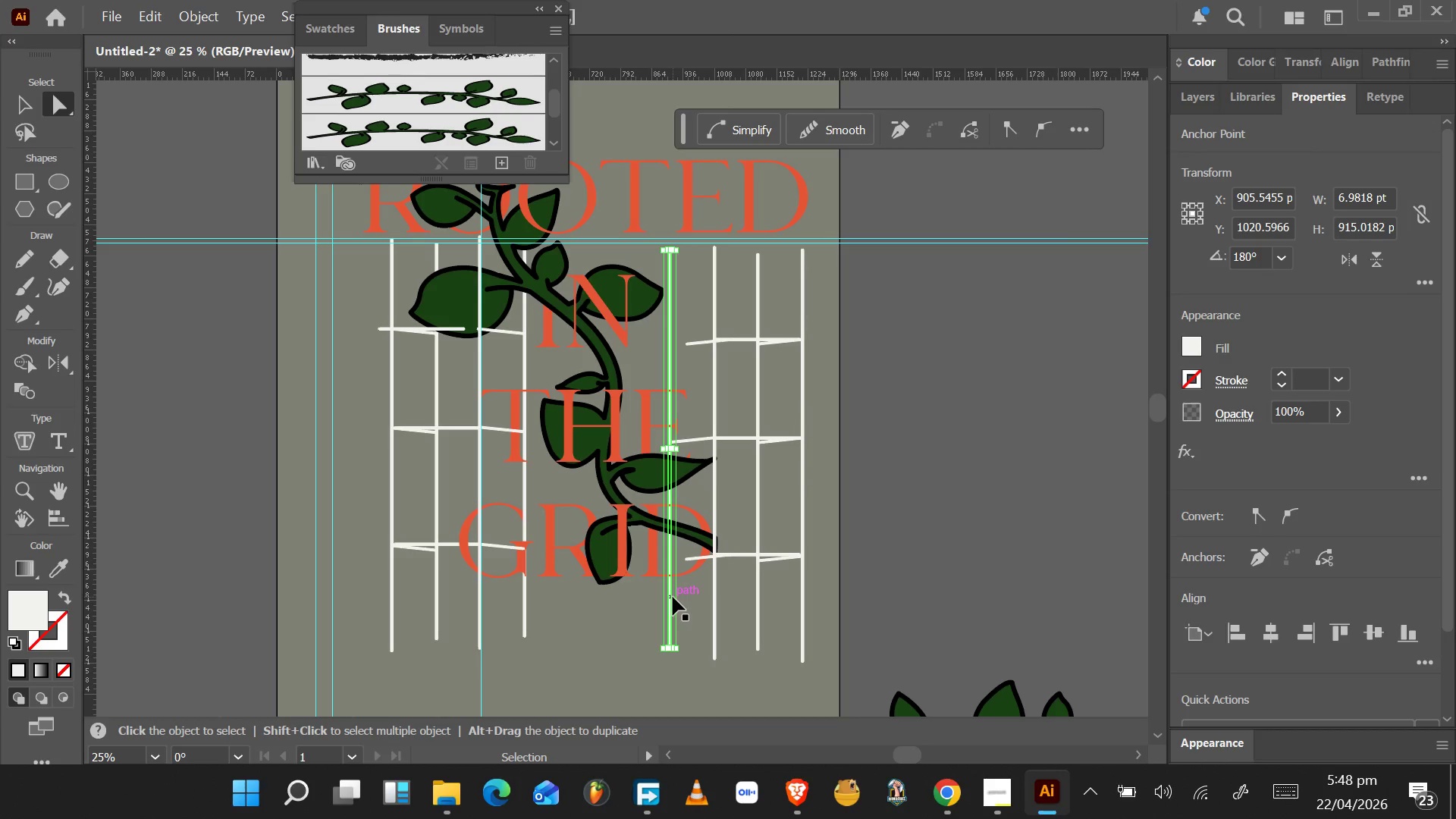 
key(Control+BracketLeft)
 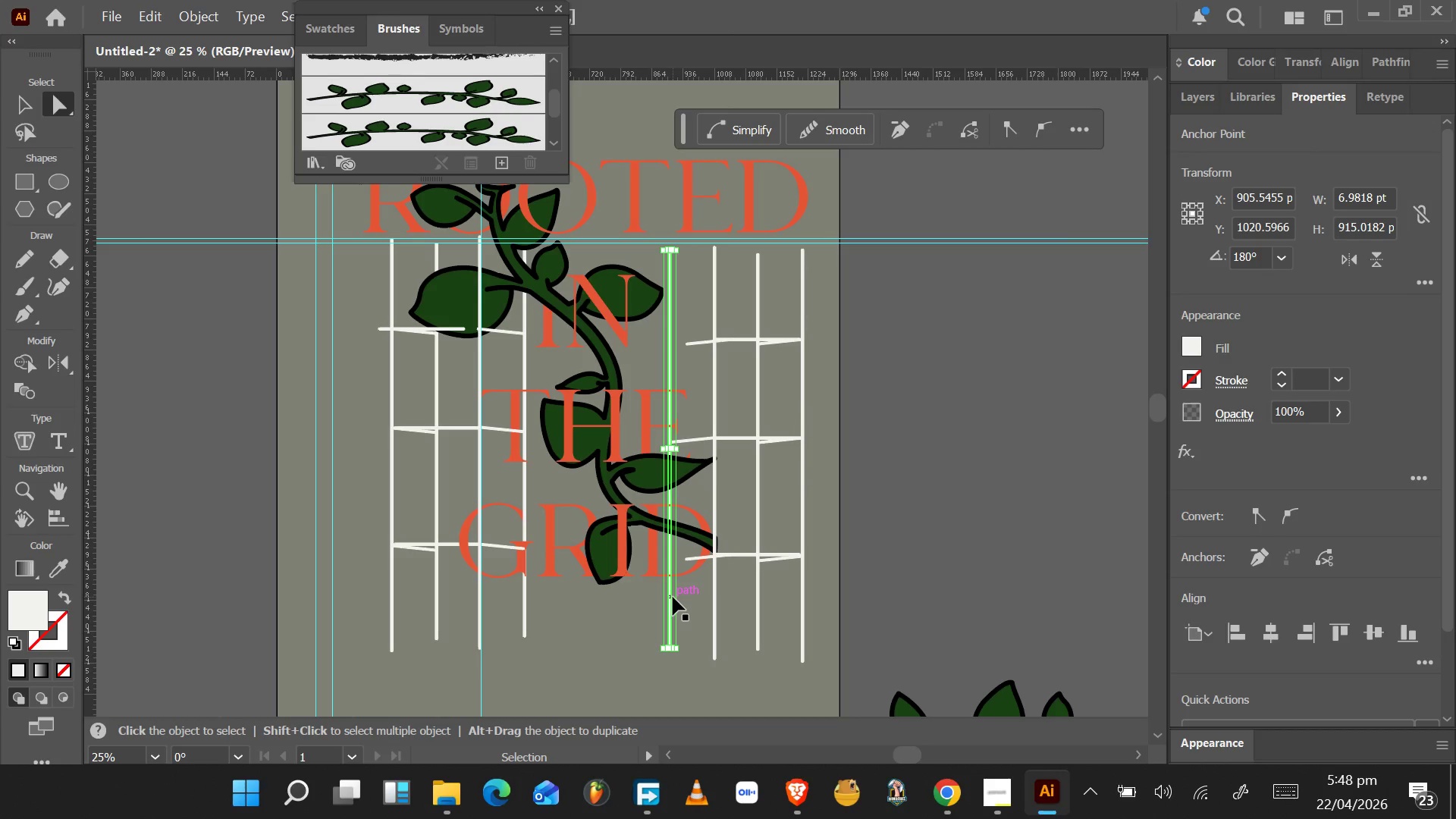 
key(Control+BracketLeft)
 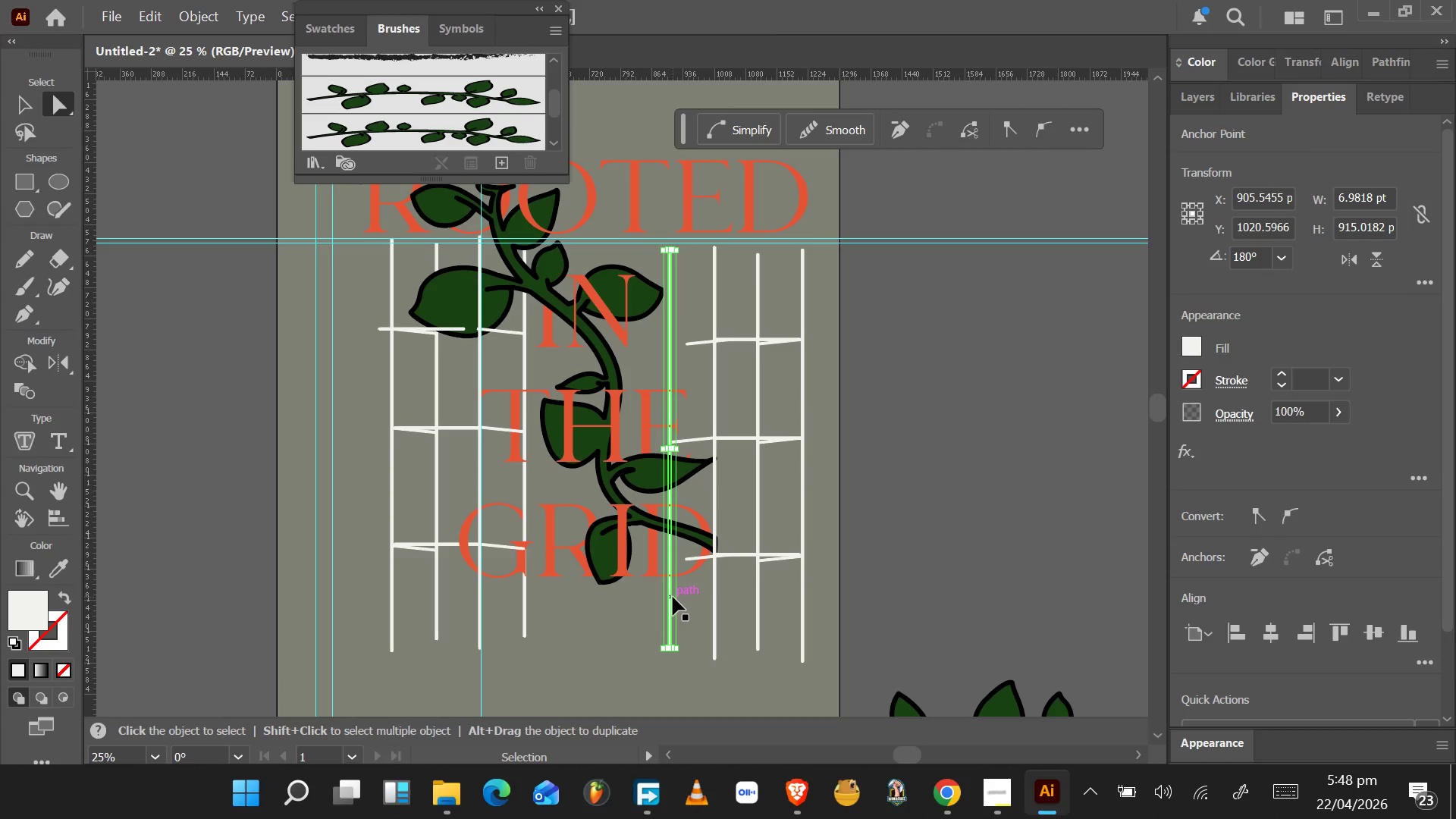 
key(Control+BracketLeft)
 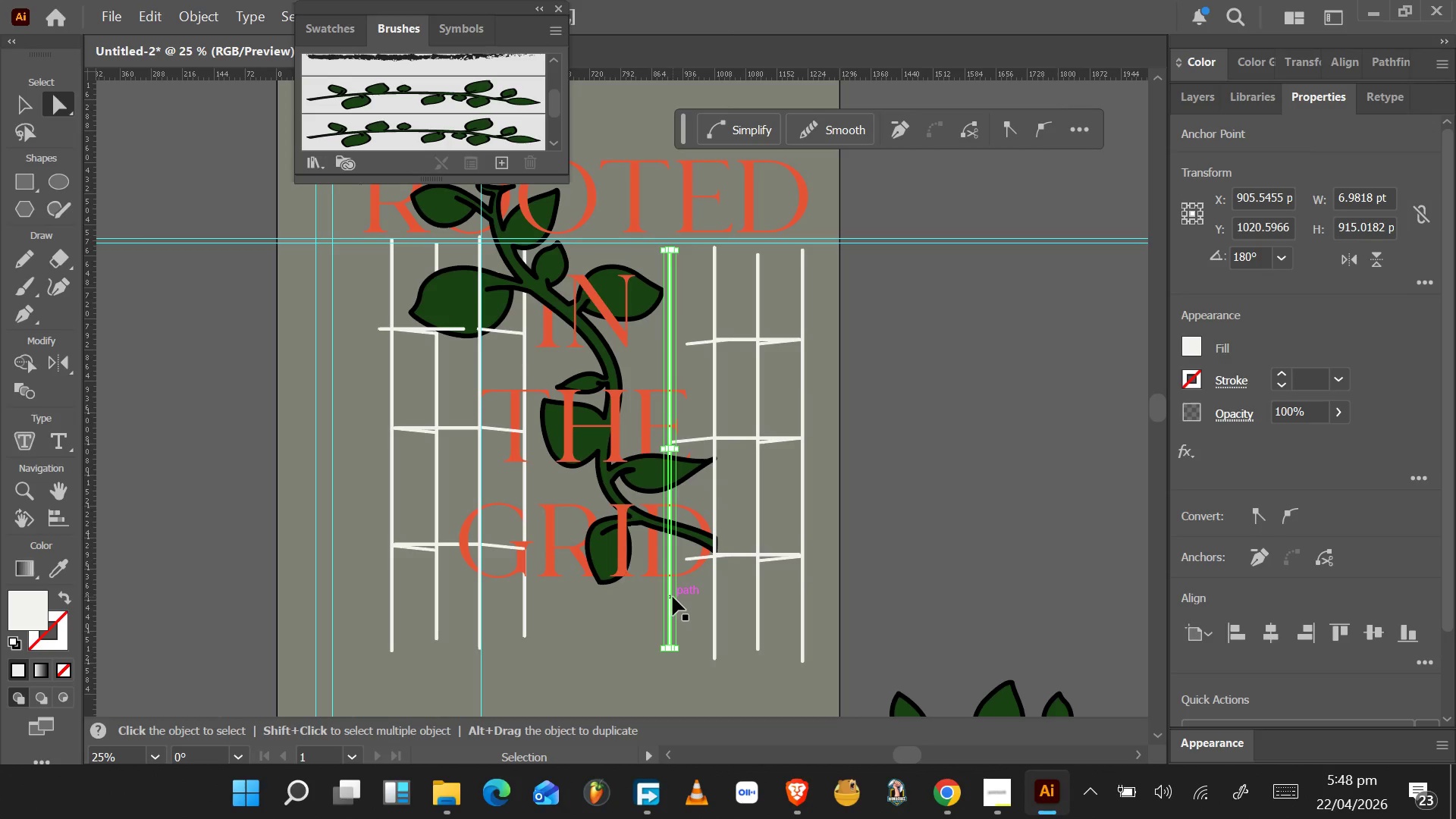 
key(Control+BracketLeft)
 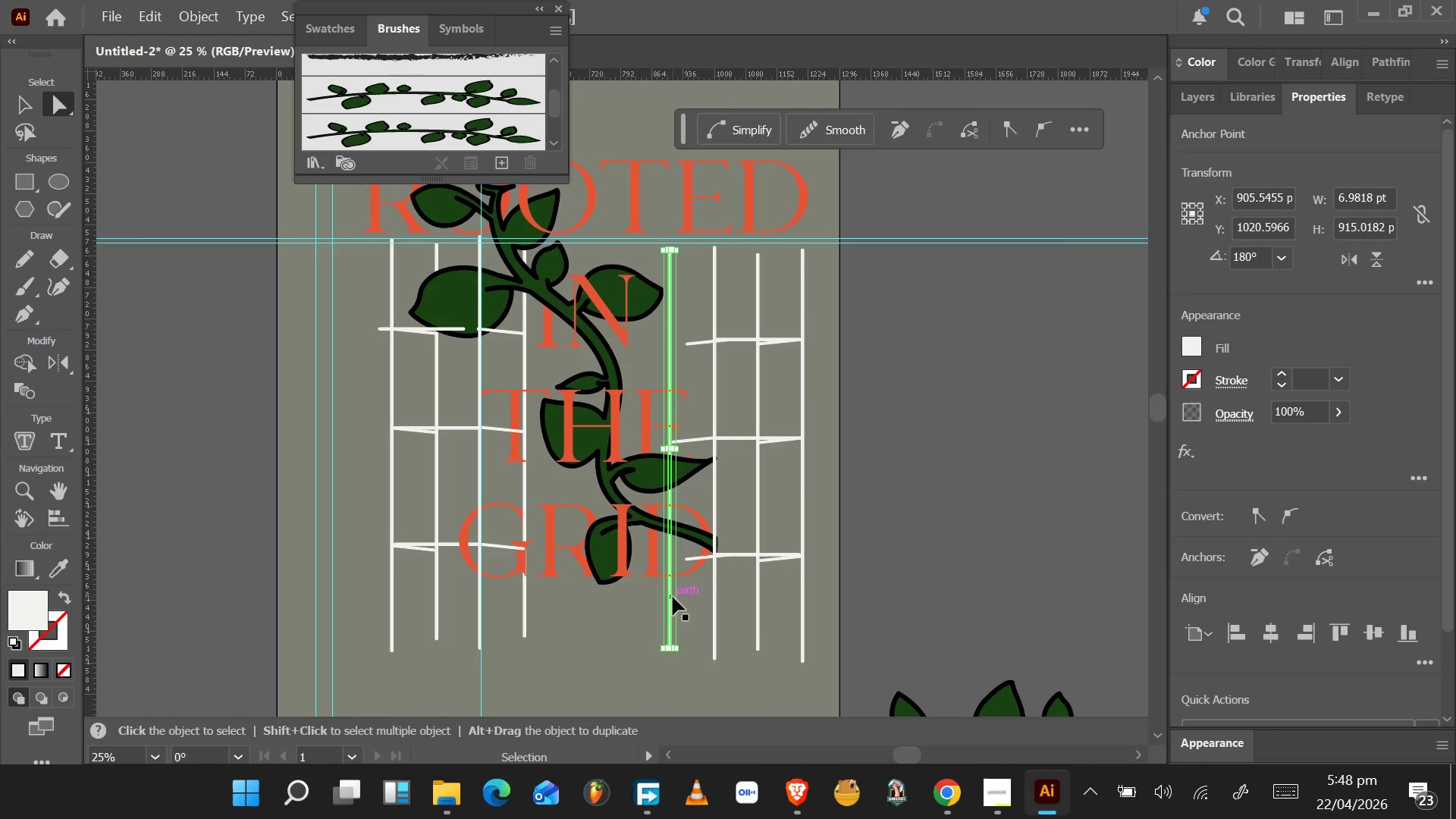 
key(Control+BracketLeft)
 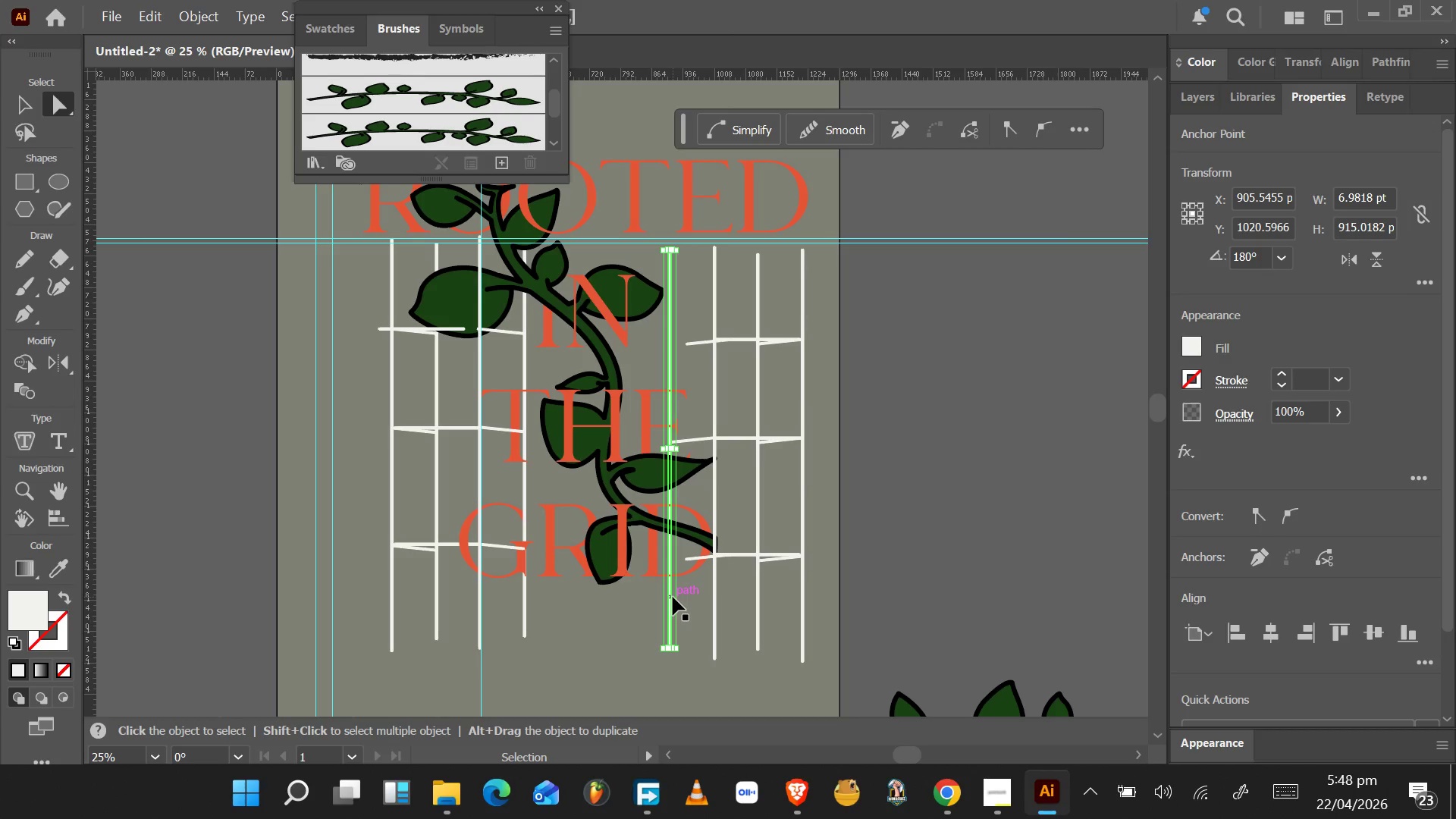 
key(Control+BracketLeft)
 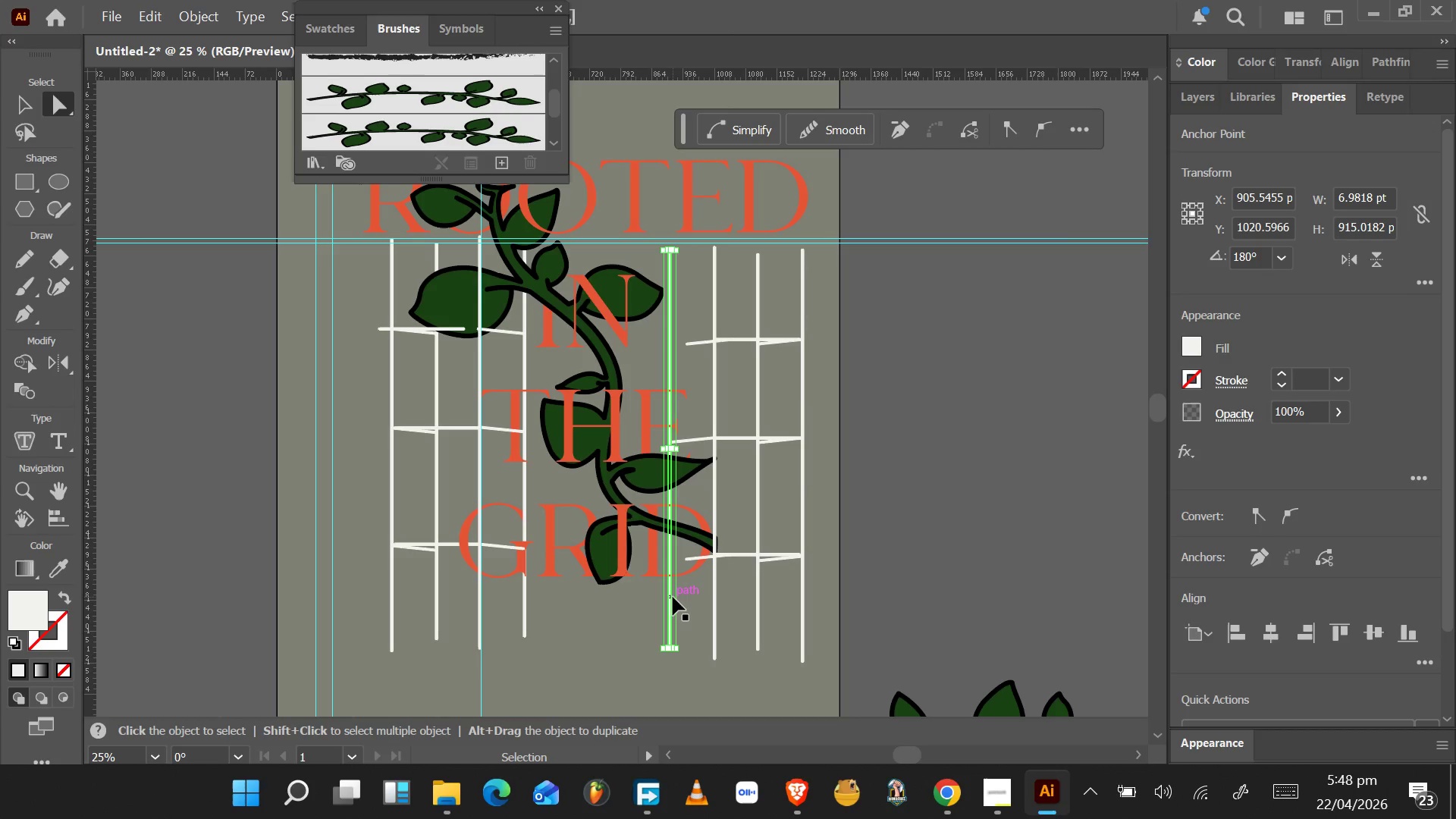 
key(Control+BracketLeft)
 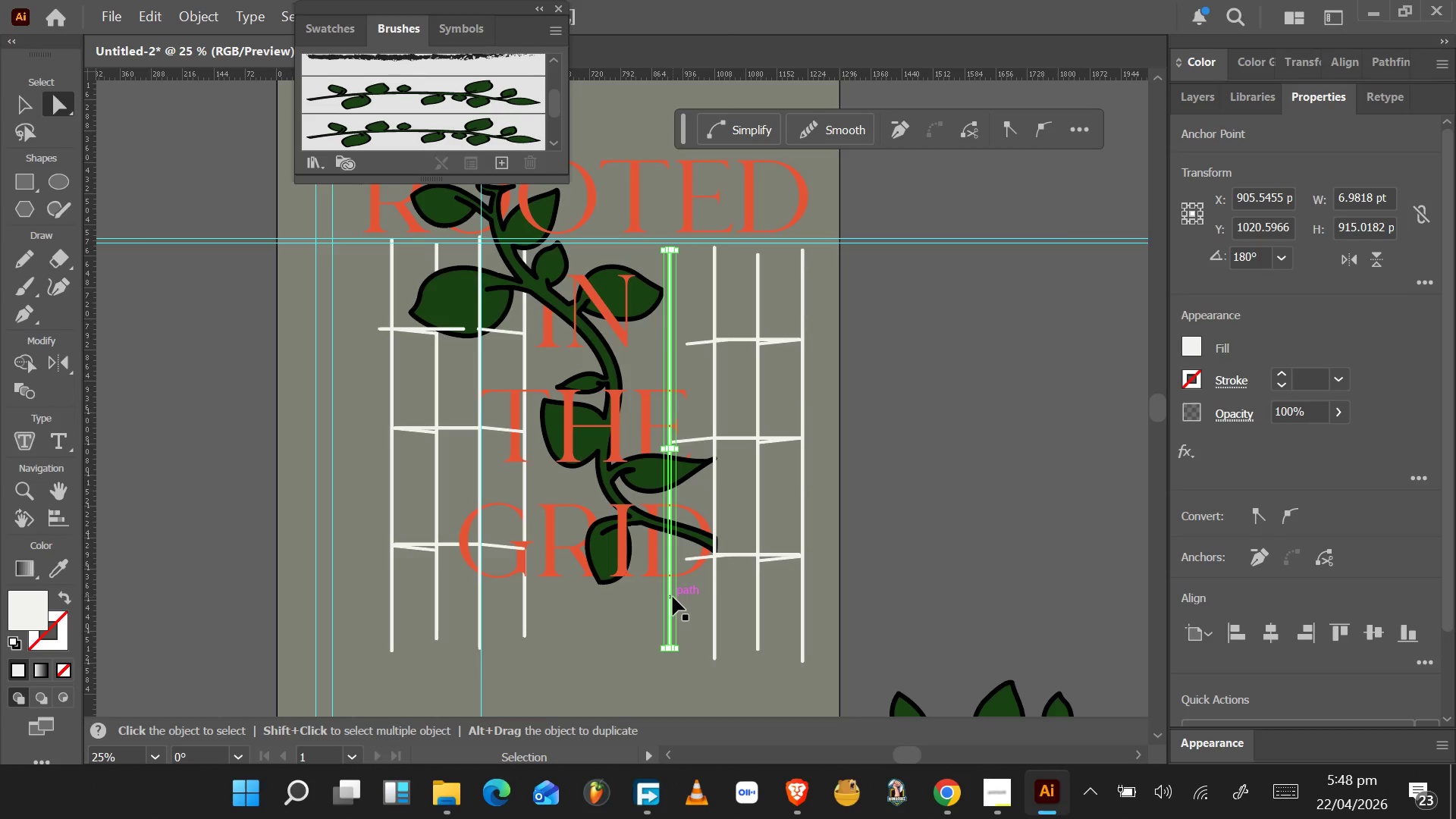 
key(Control+BracketLeft)
 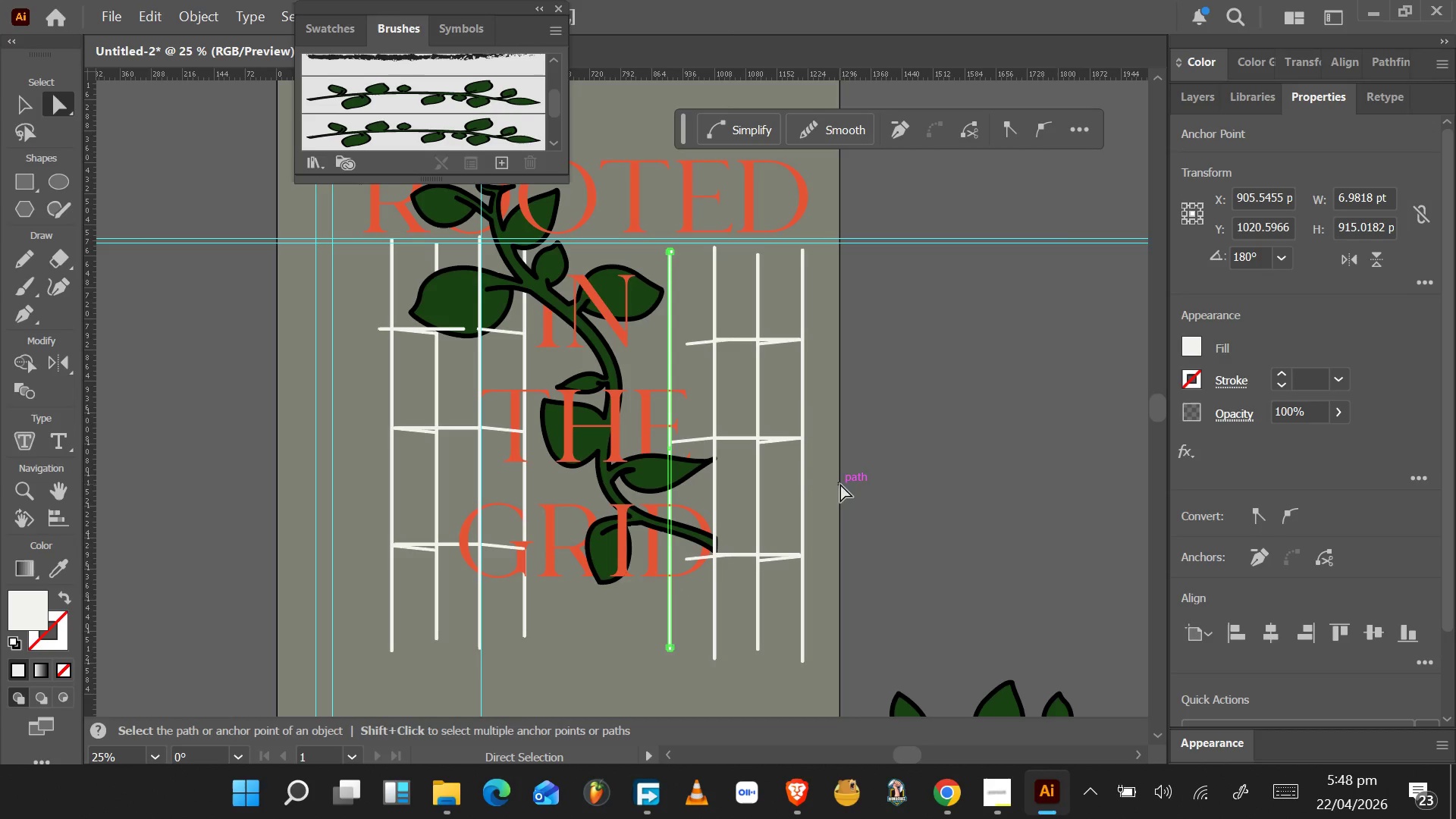 
left_click([883, 502])
 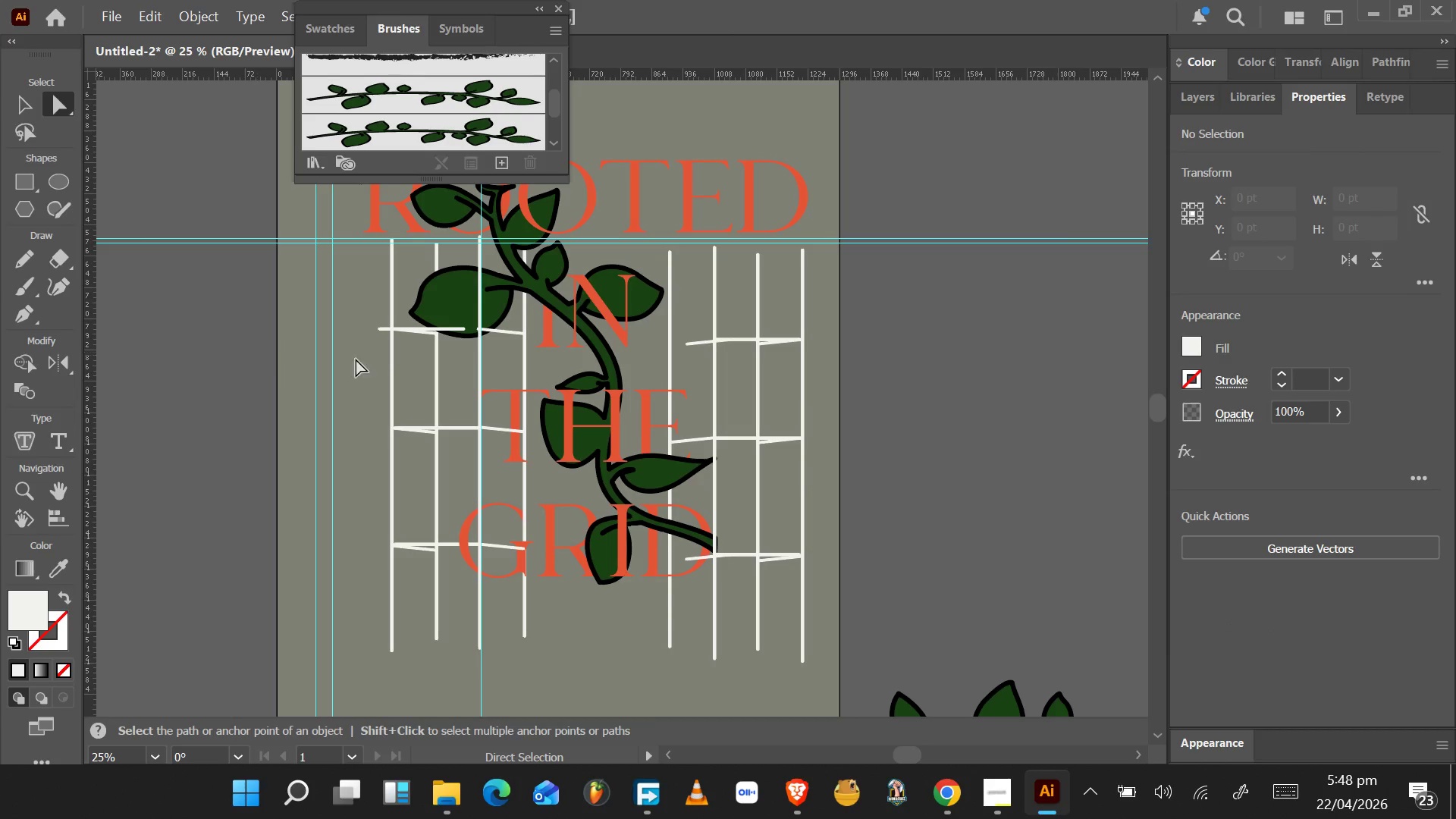 
wait(5.11)
 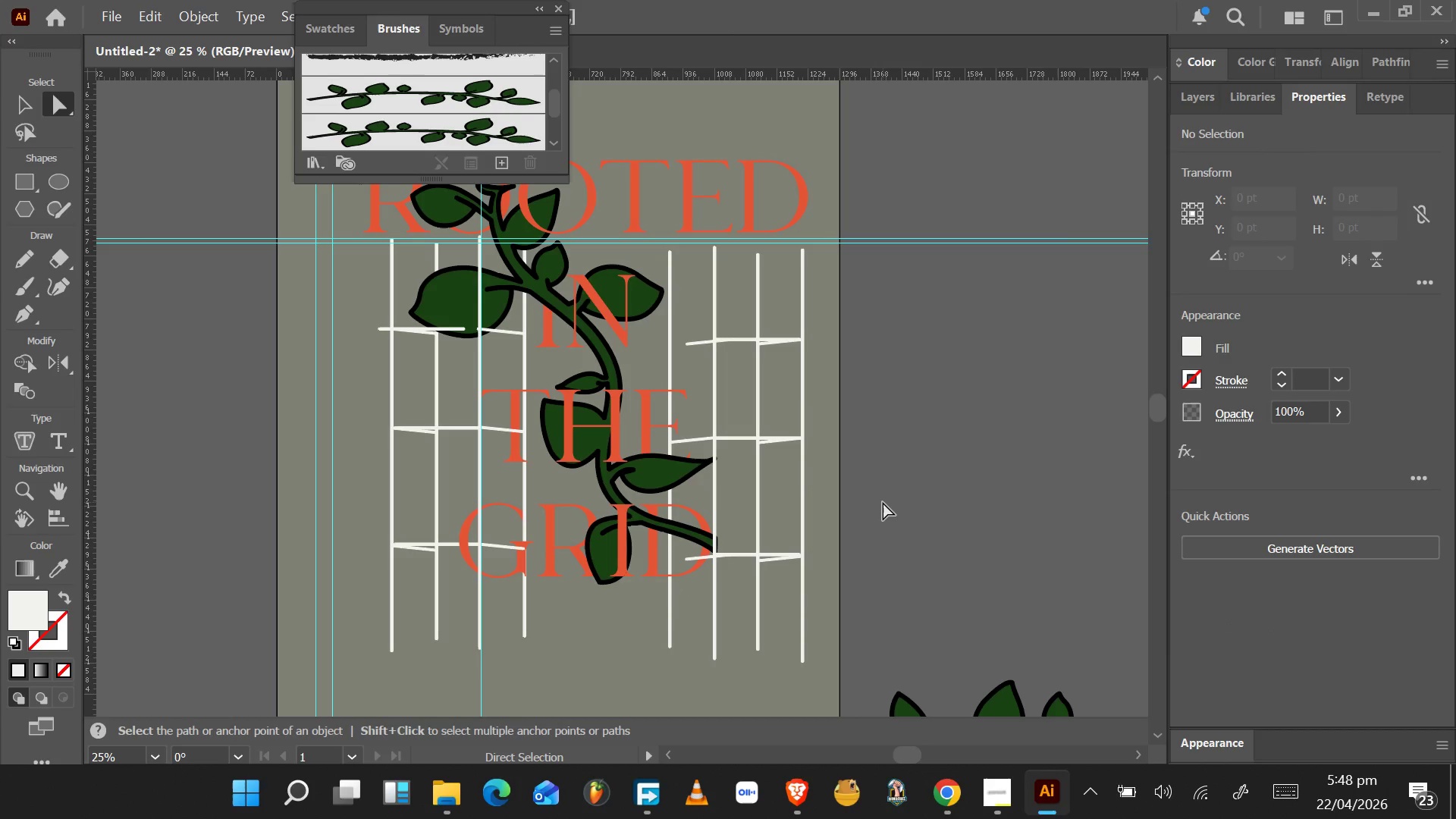 
left_click([429, 328])
 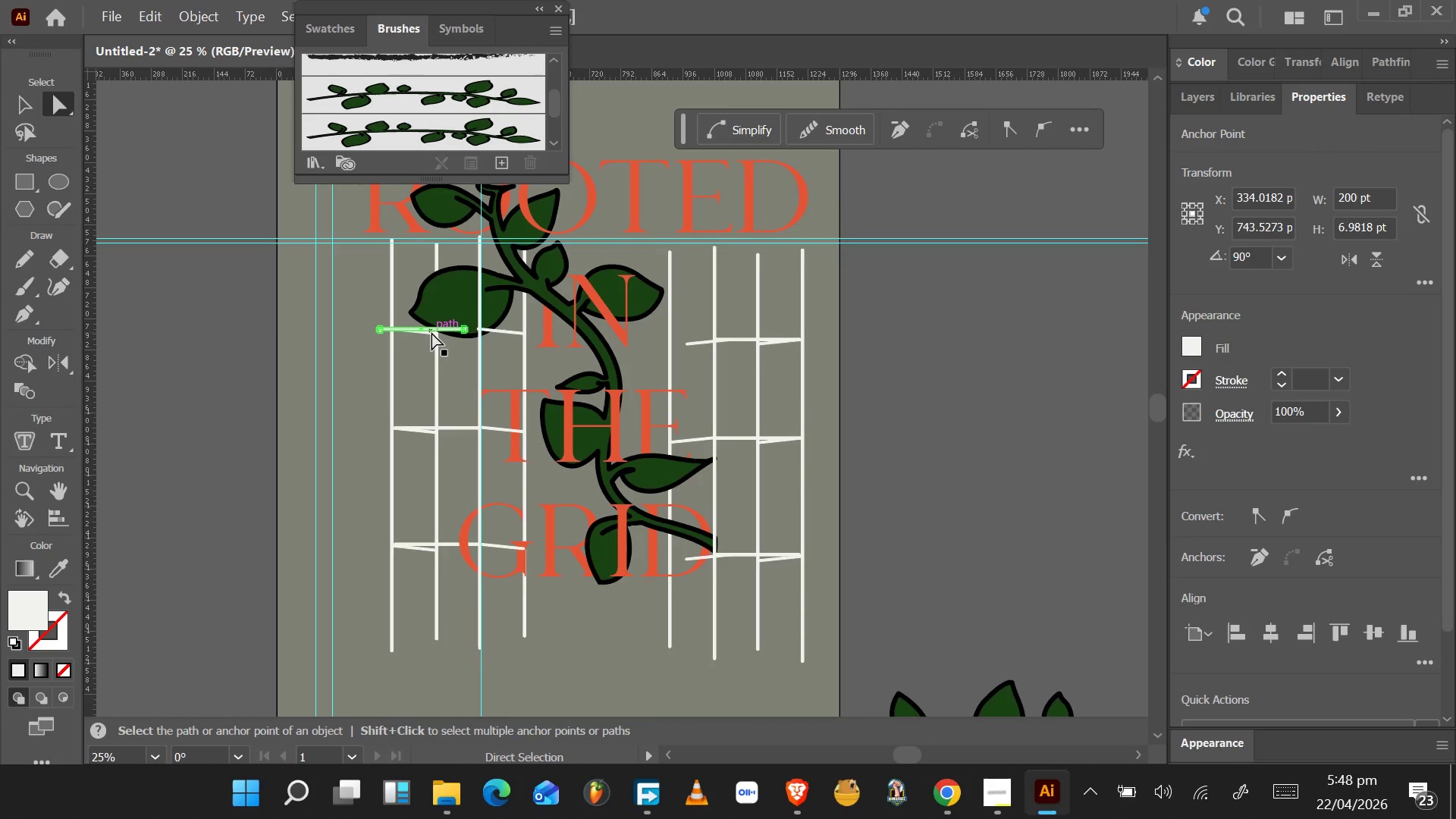 
hold_key(key=AltLeft, duration=0.72)
scroll: coordinate [431, 332], scroll_direction: up, amount: 4.0
 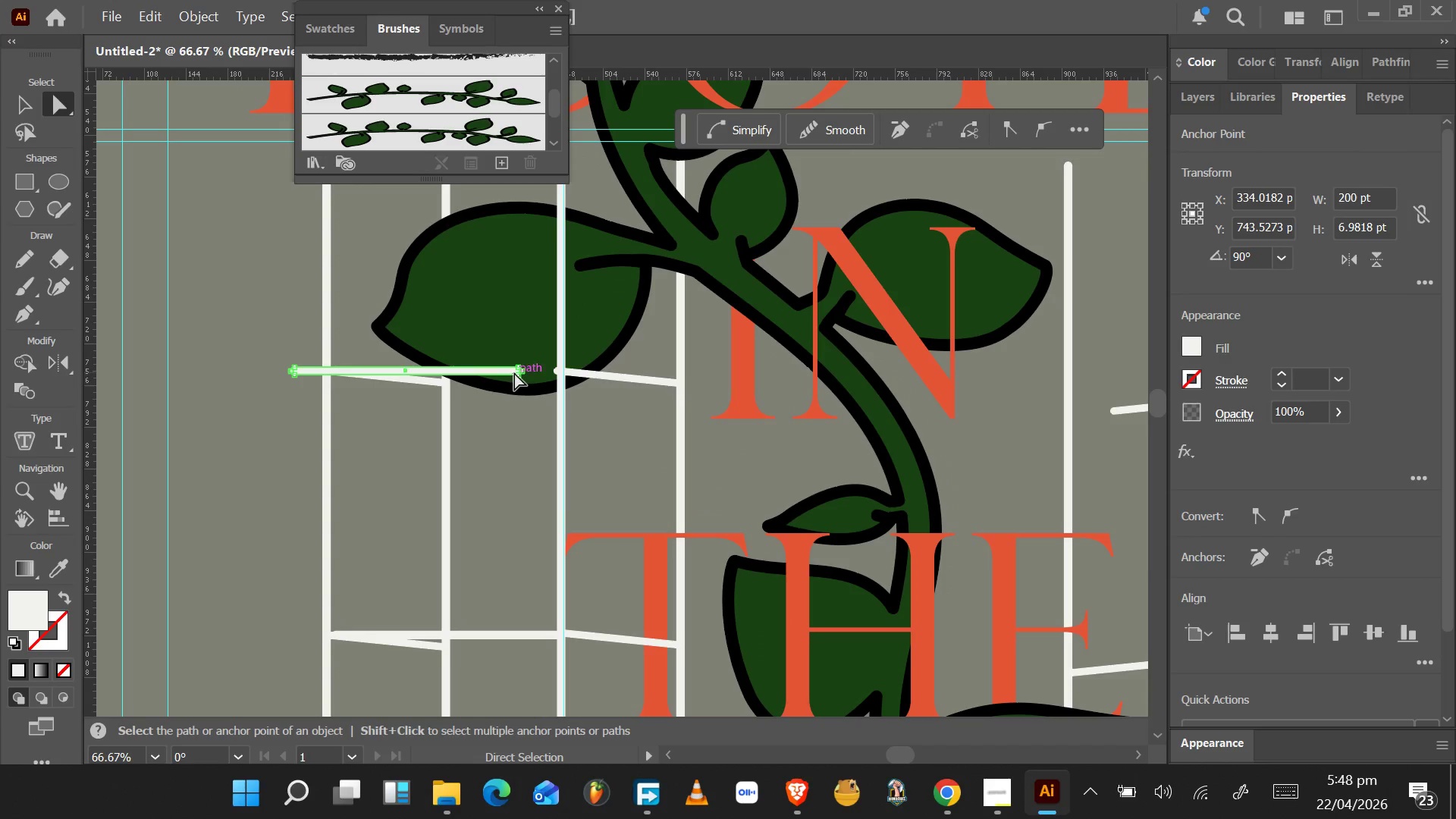 
left_click_drag(start_coordinate=[514, 372], to_coordinate=[557, 372])
 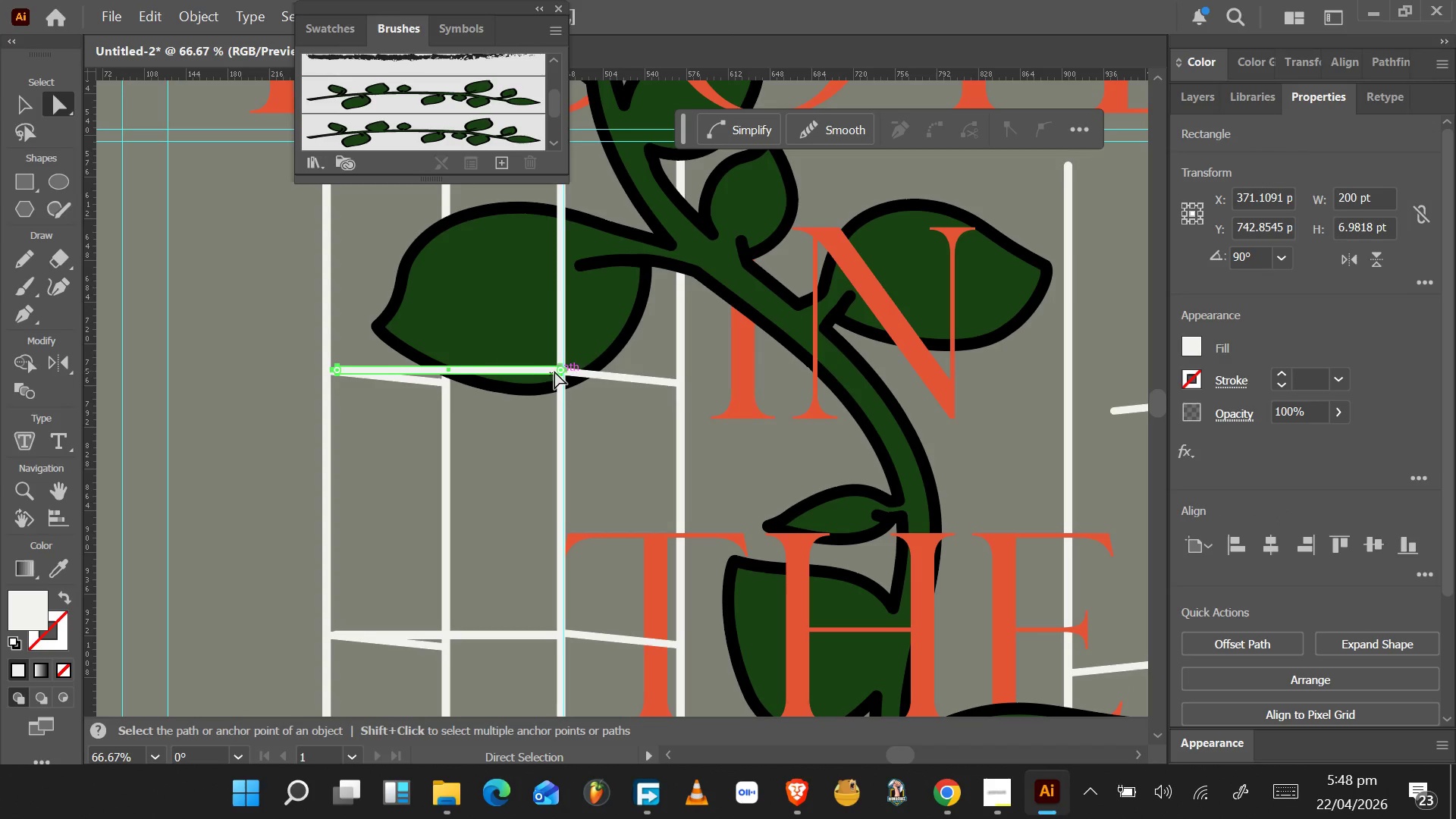 
hold_key(key=AltLeft, duration=0.52)
scroll: coordinate [558, 369], scroll_direction: up, amount: 2.0
 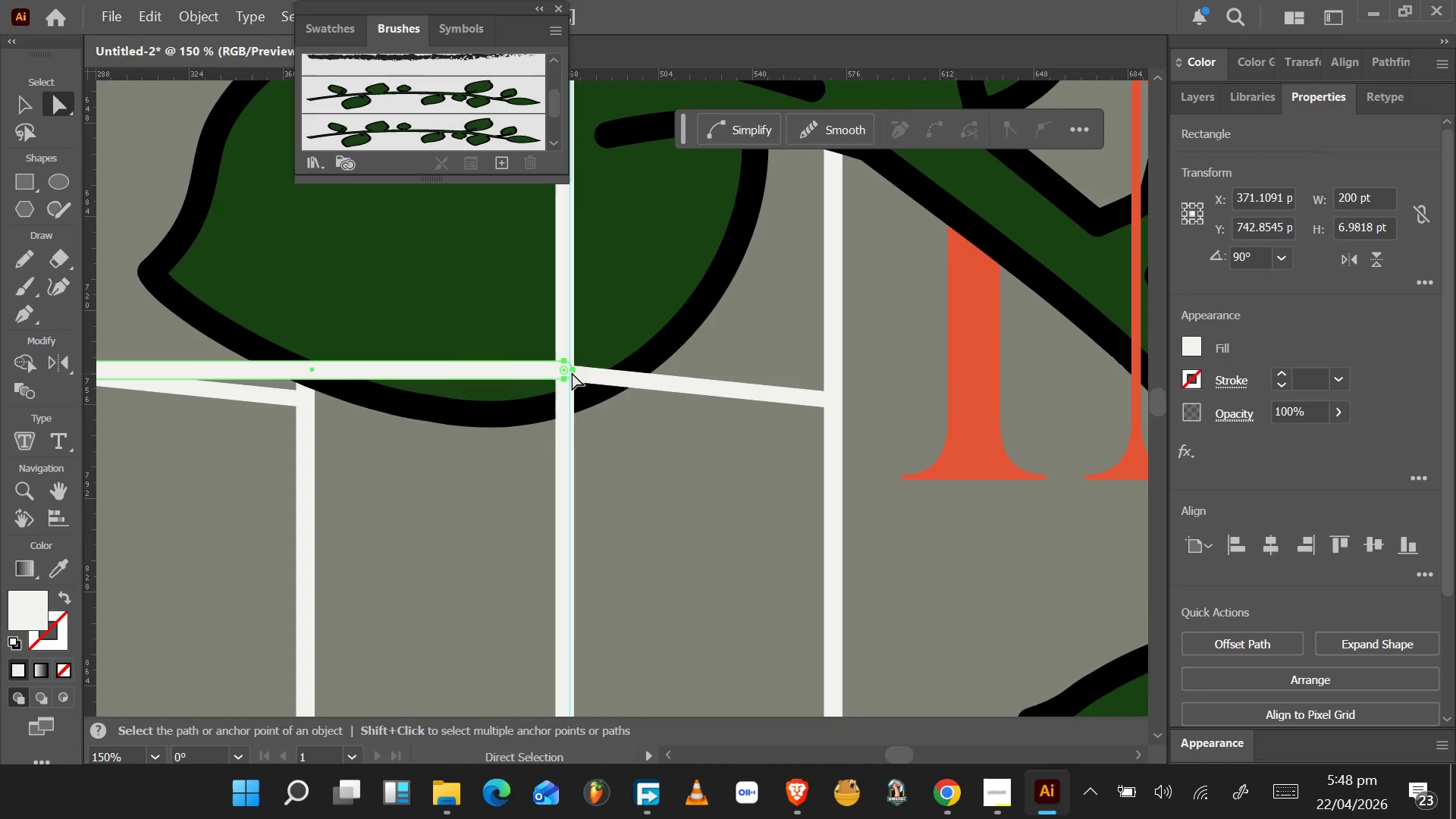 
left_click_drag(start_coordinate=[572, 372], to_coordinate=[563, 375])
 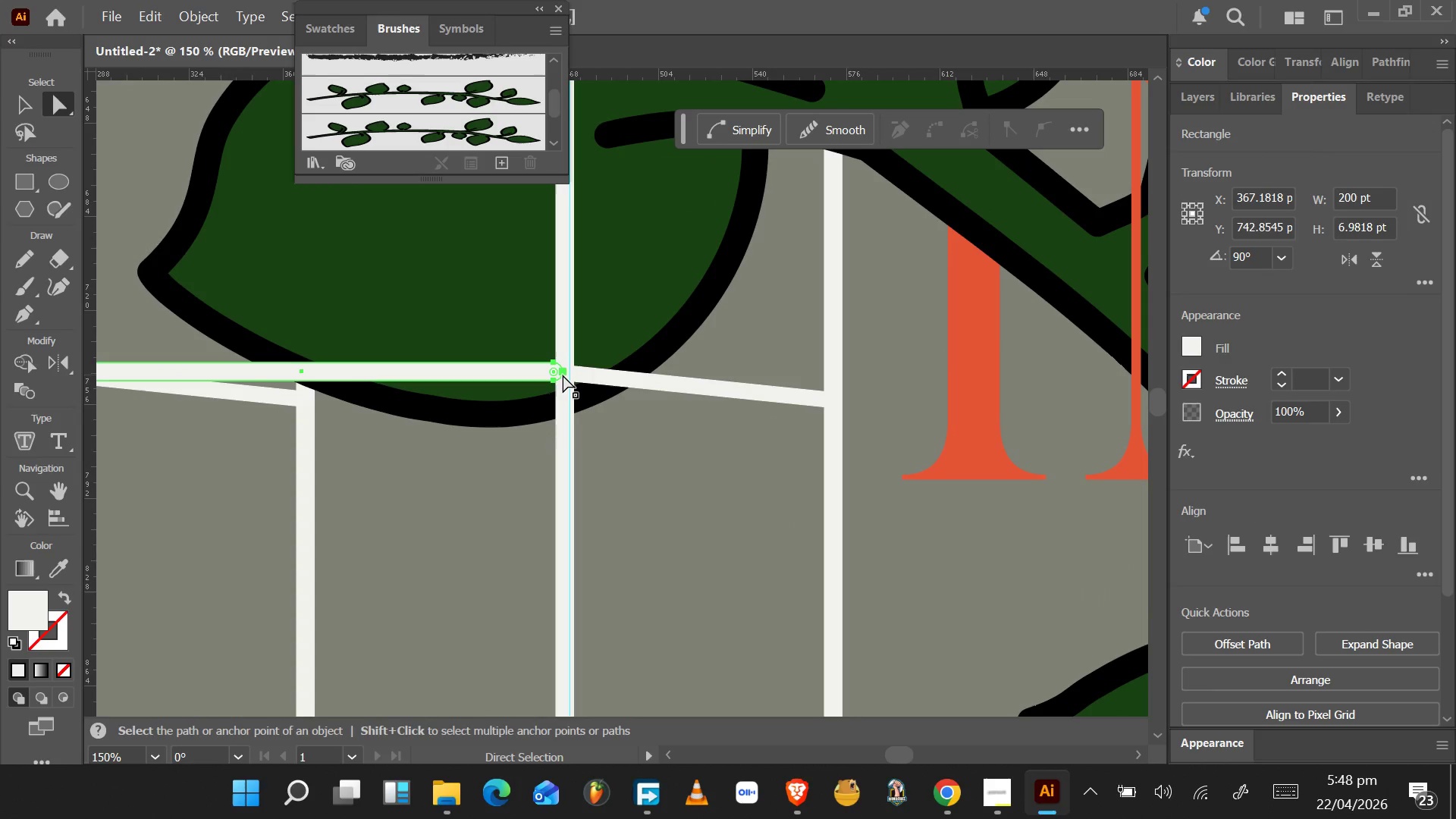 
key(Control+Z)
 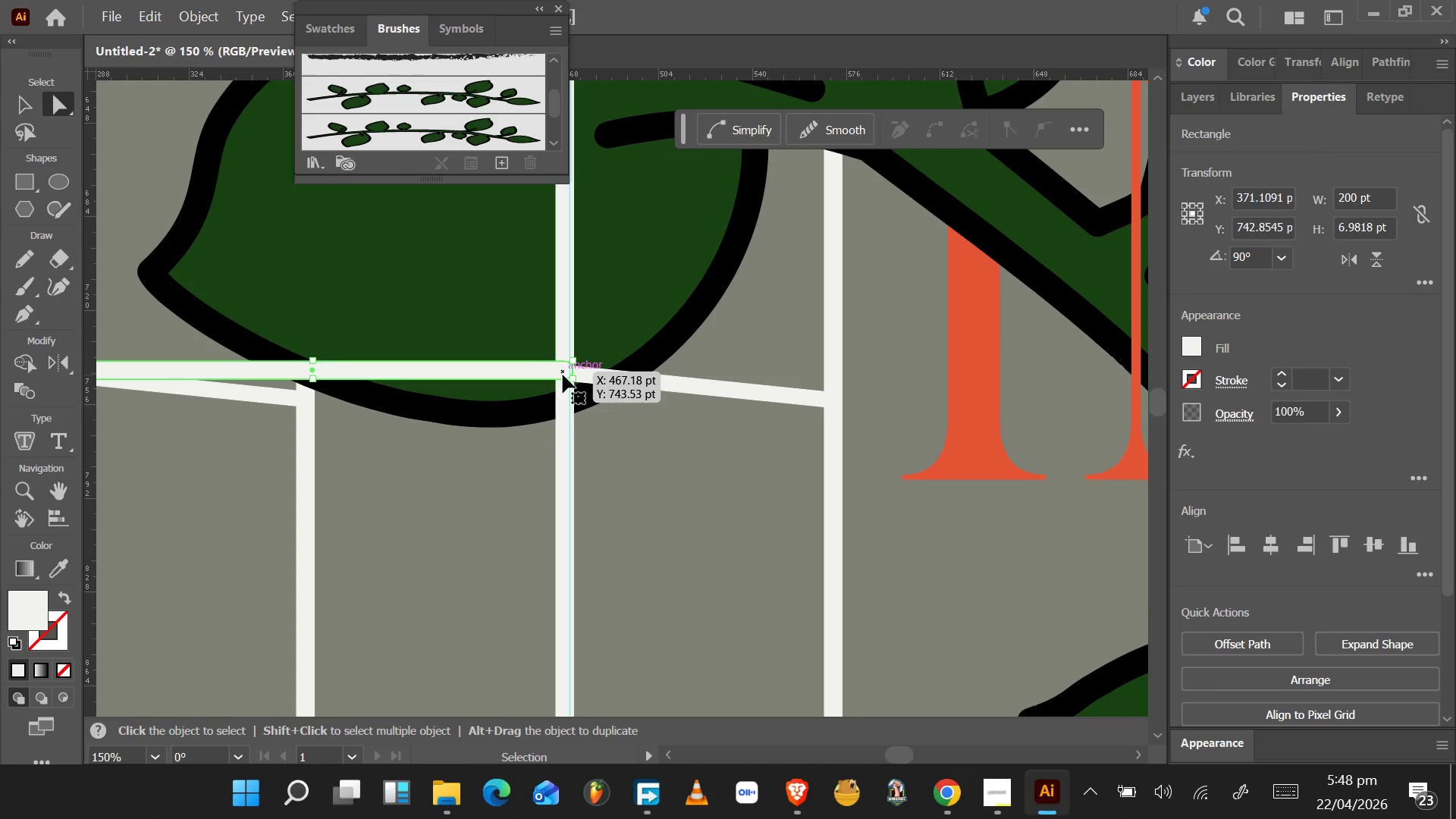 
key(Control+ControlLeft)
 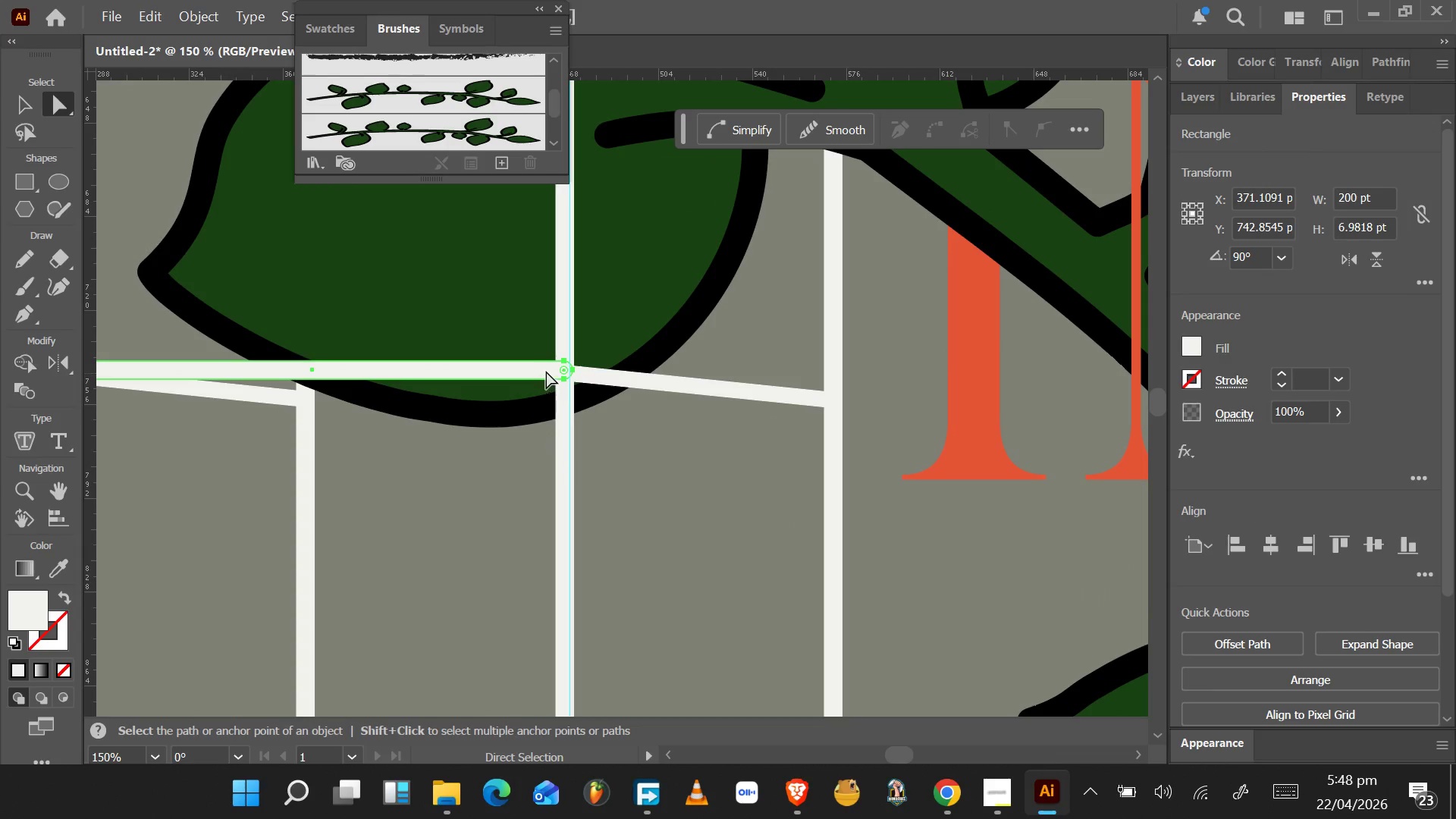 
left_click_drag(start_coordinate=[546, 370], to_coordinate=[502, 400])
 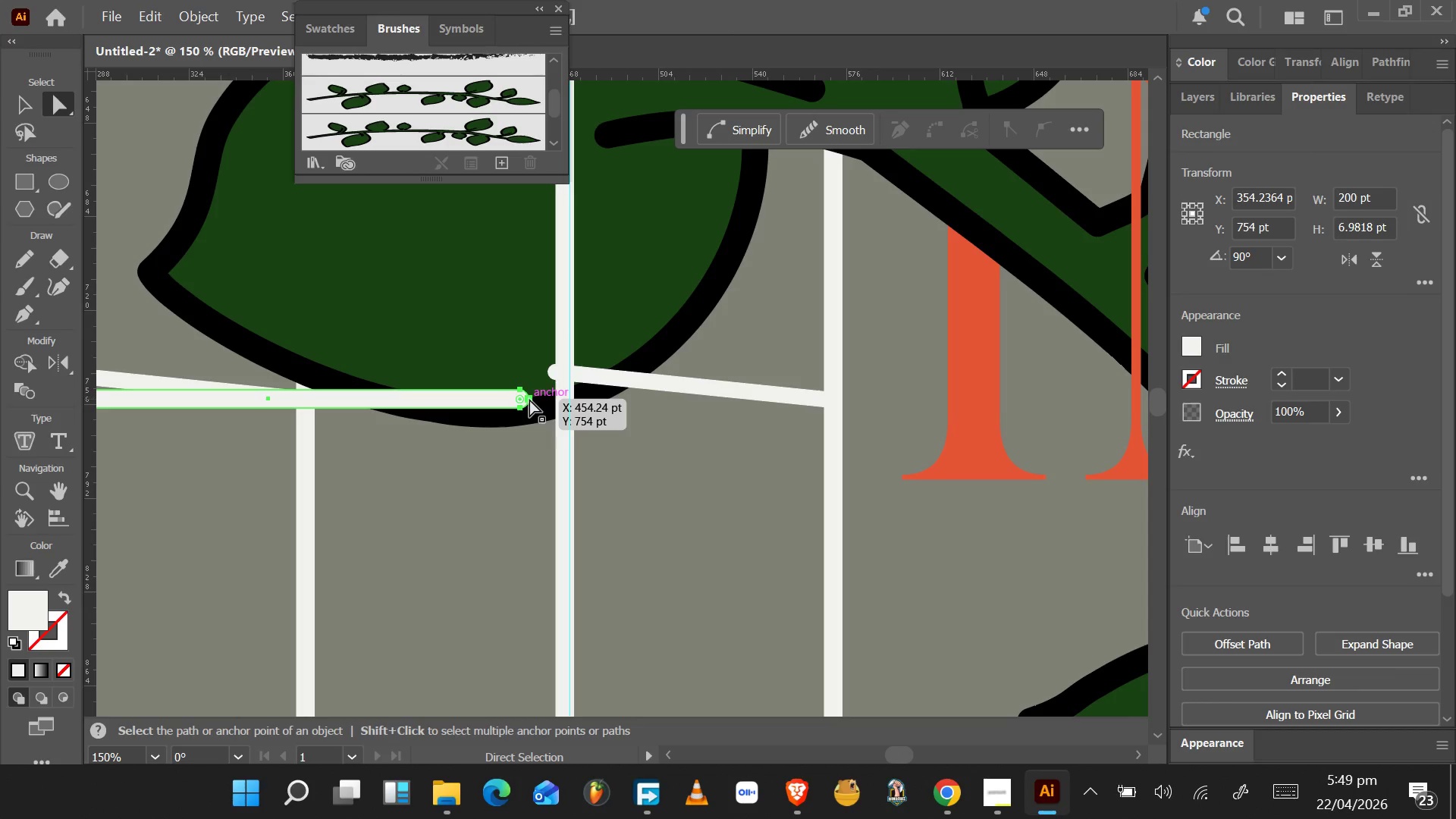 
left_click_drag(start_coordinate=[529, 399], to_coordinate=[555, 372])
 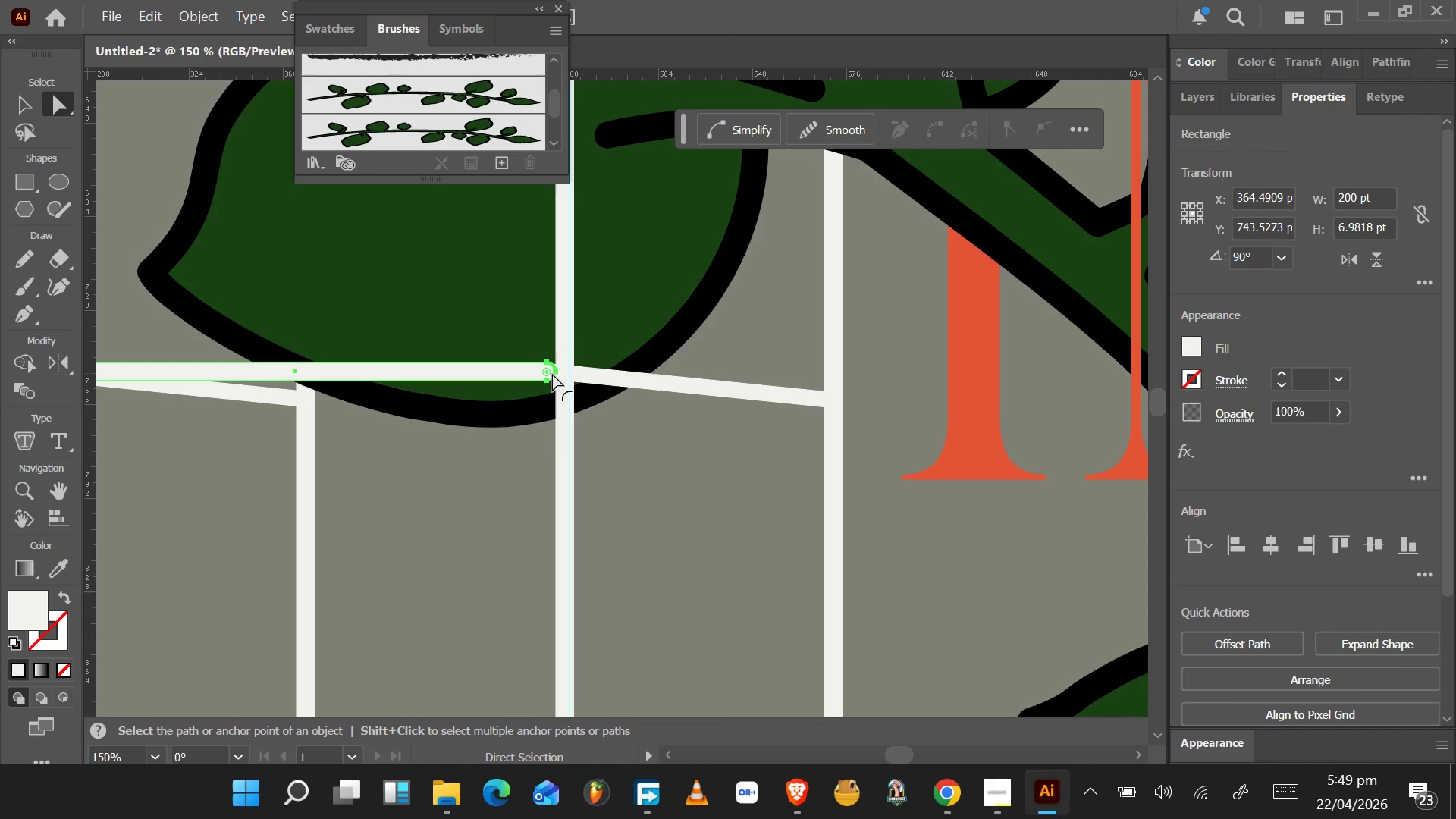 
hold_key(key=AltLeft, duration=0.42)
scroll: coordinate [552, 373], scroll_direction: up, amount: 2.0
 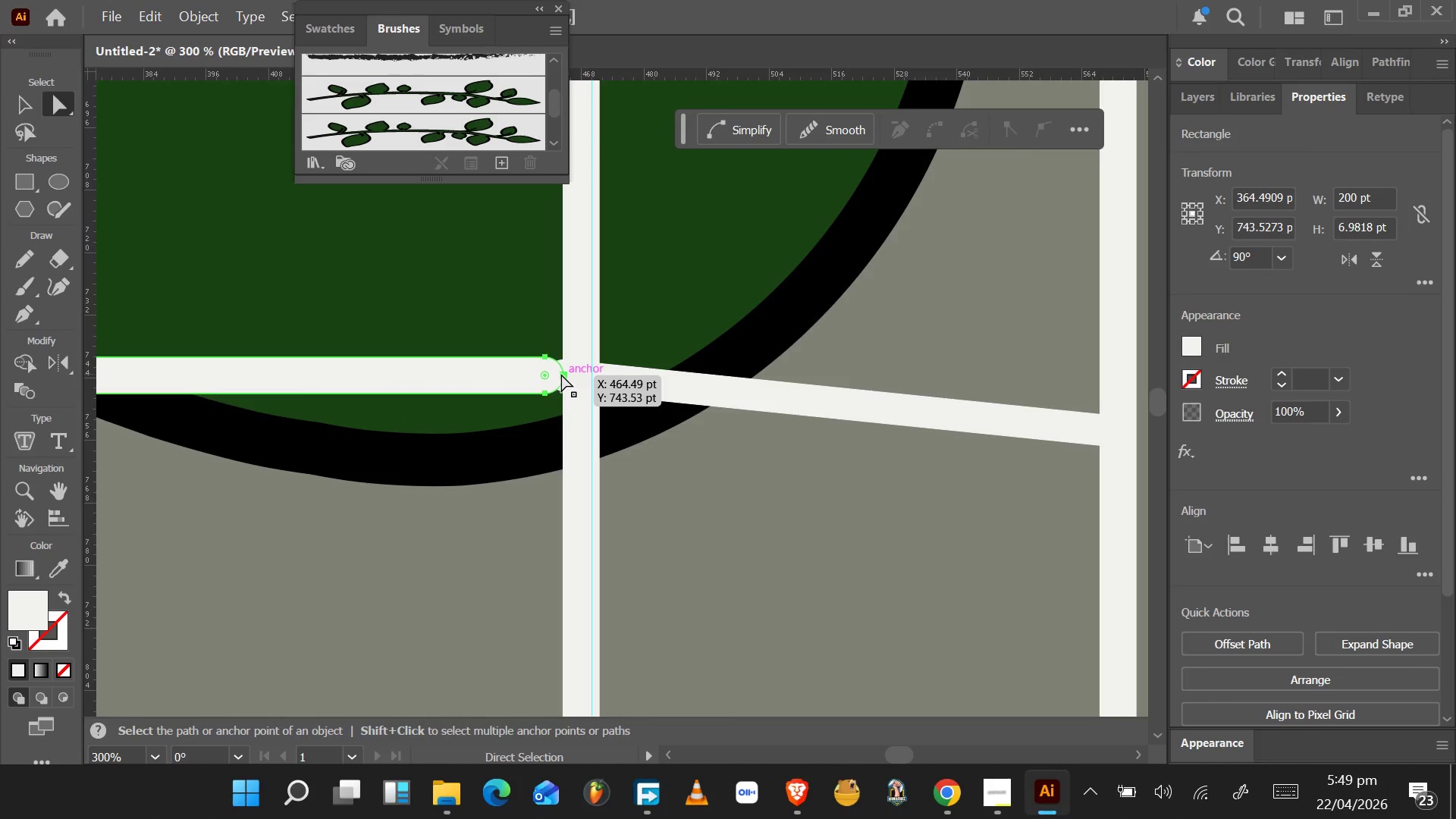 
left_click_drag(start_coordinate=[562, 375], to_coordinate=[577, 379])
 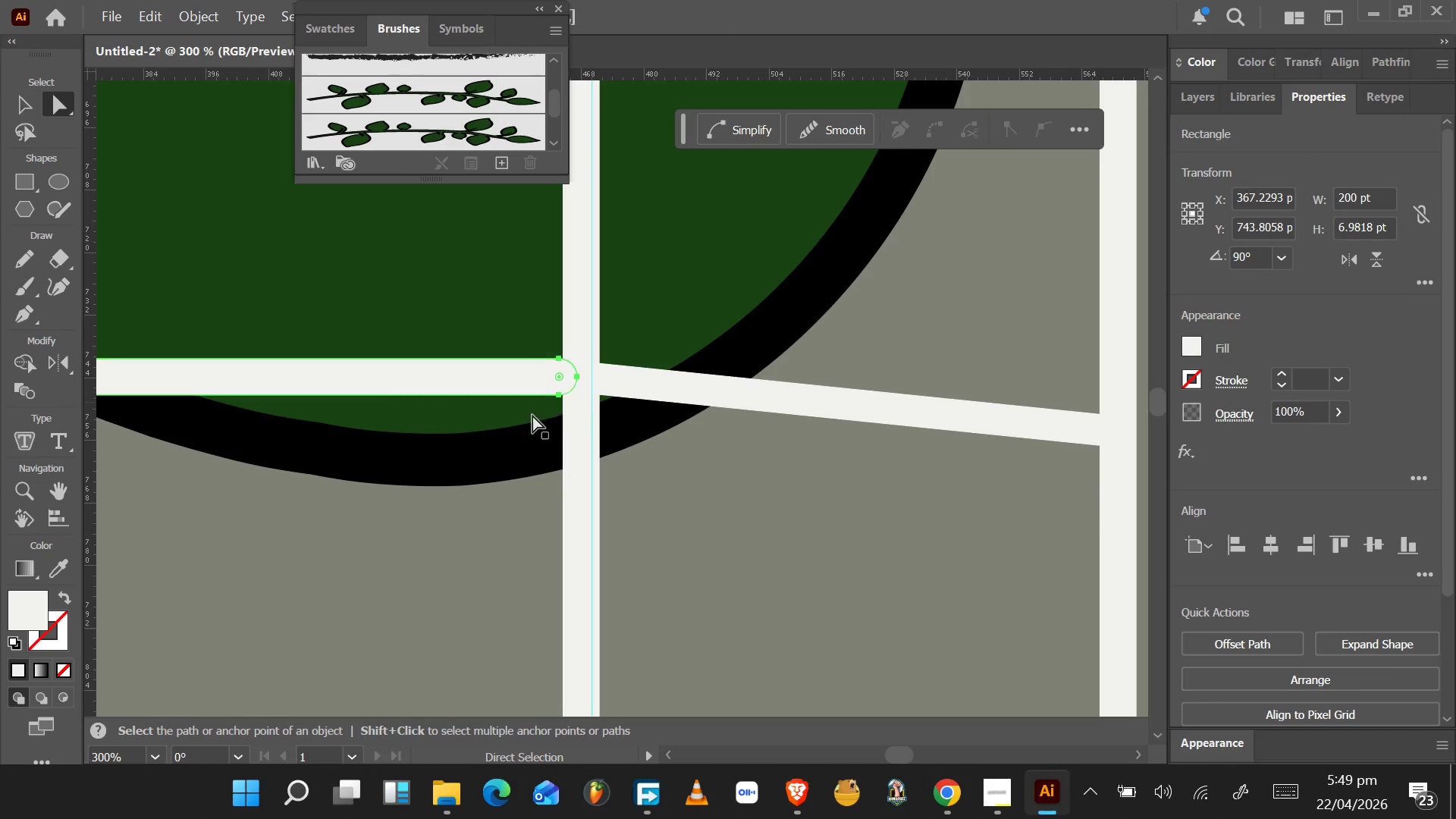 
hold_key(key=AltLeft, duration=0.55)
scroll: coordinate [464, 441], scroll_direction: down, amount: 3.0
 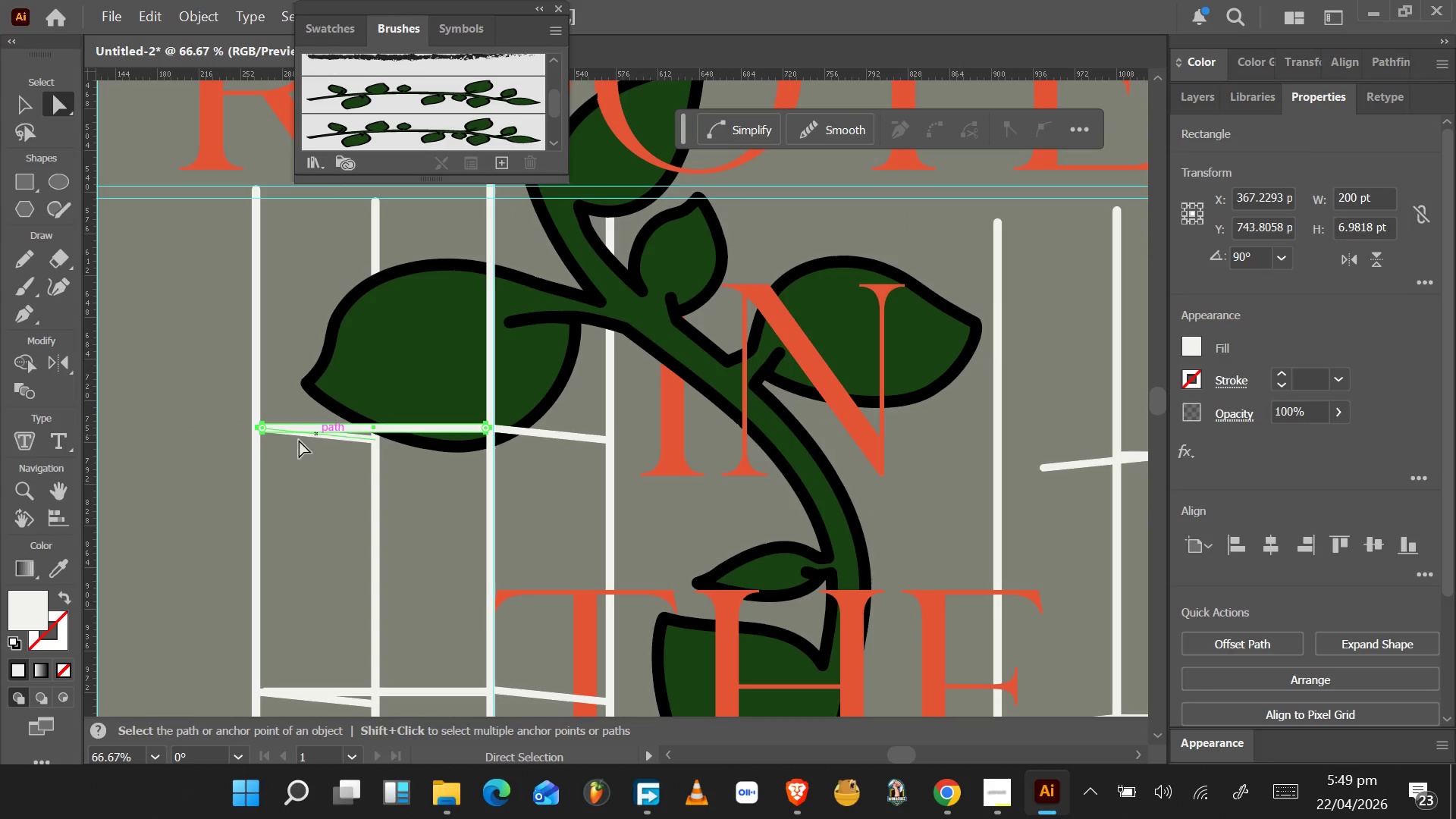 
hold_key(key=AltLeft, duration=1.08)
scroll: coordinate [257, 417], scroll_direction: up, amount: 7.0
 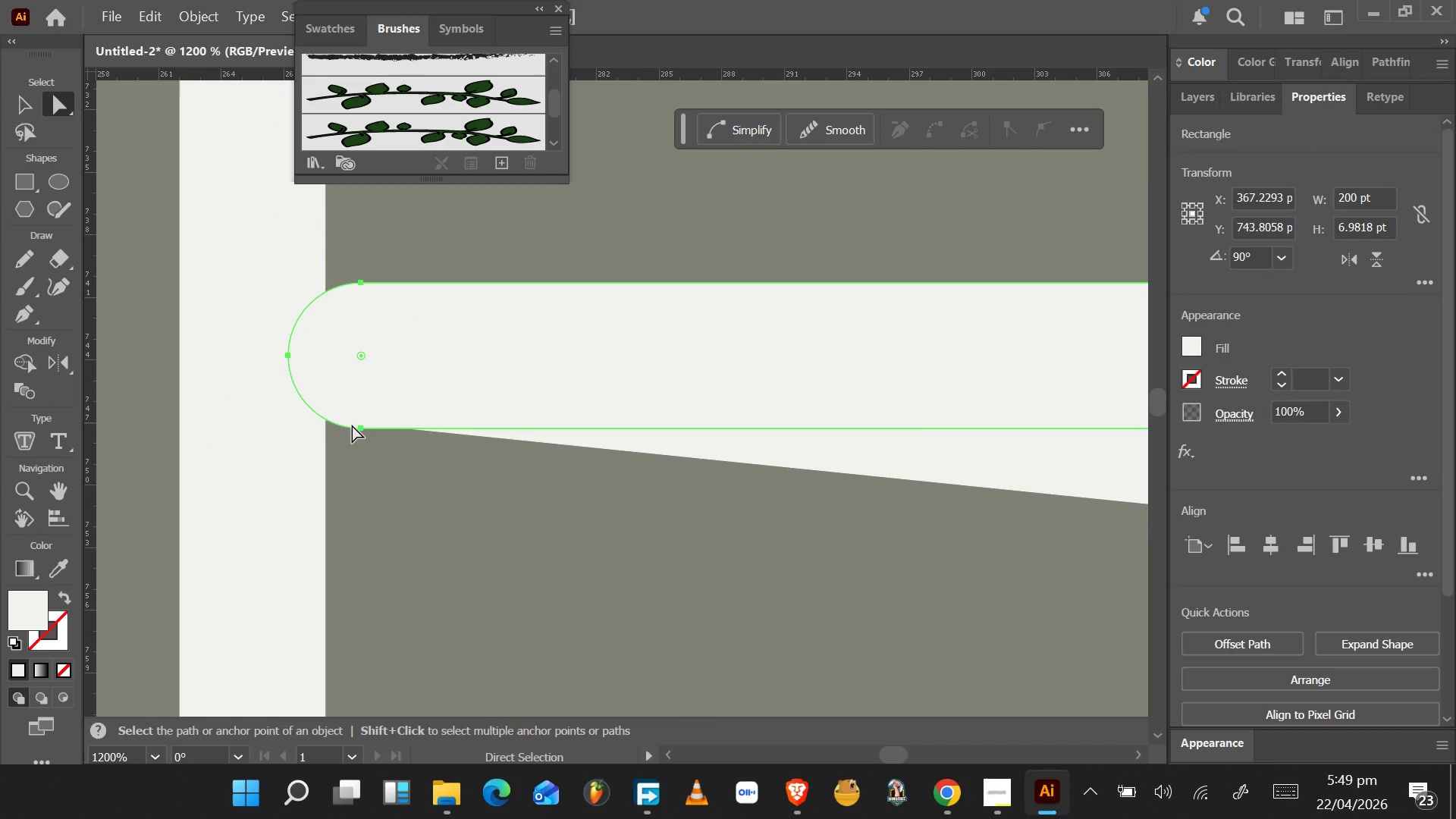 
left_click([354, 428])
 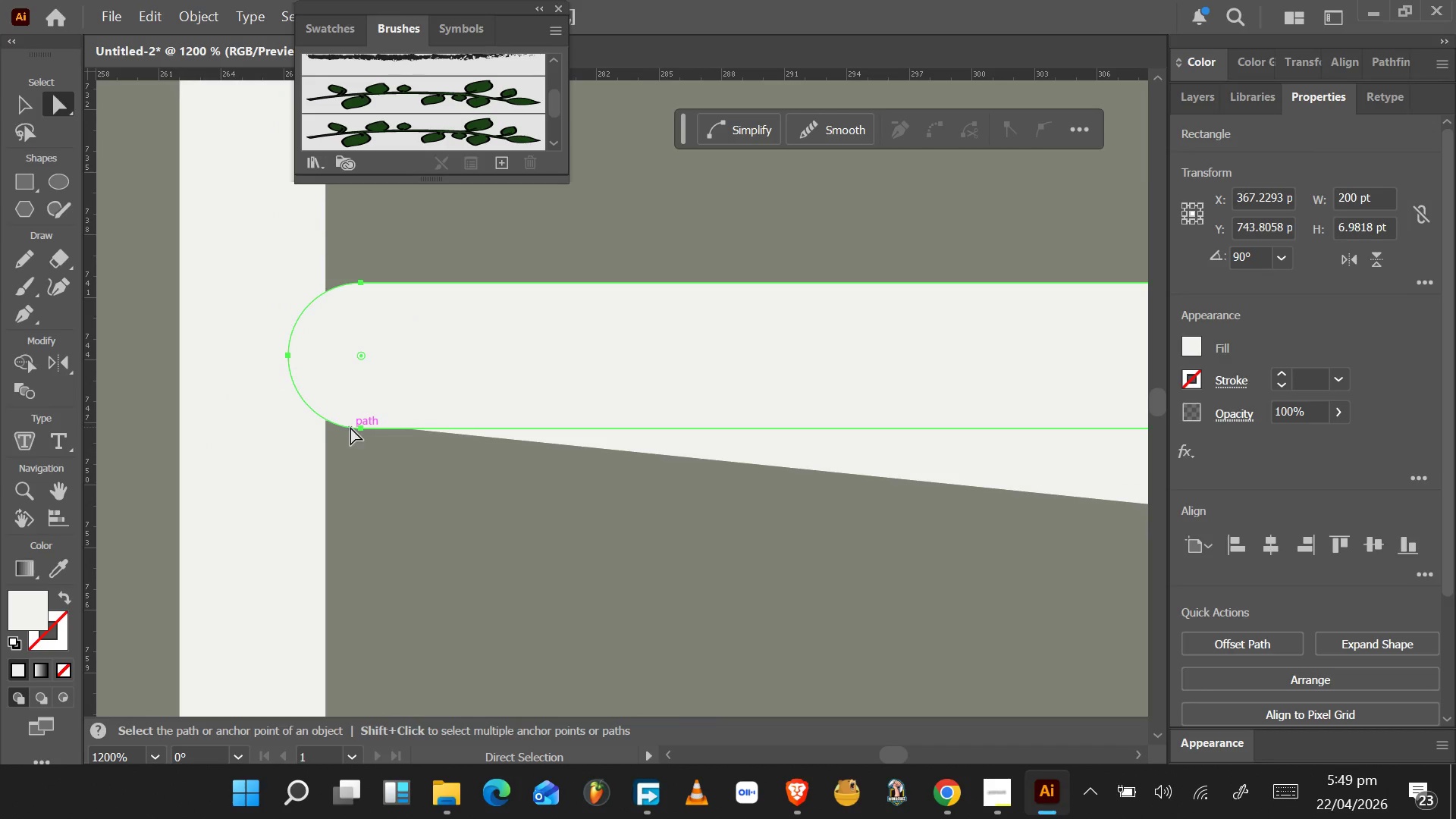 
hold_key(key=ShiftLeft, duration=1.5)
left_click([282, 356])
 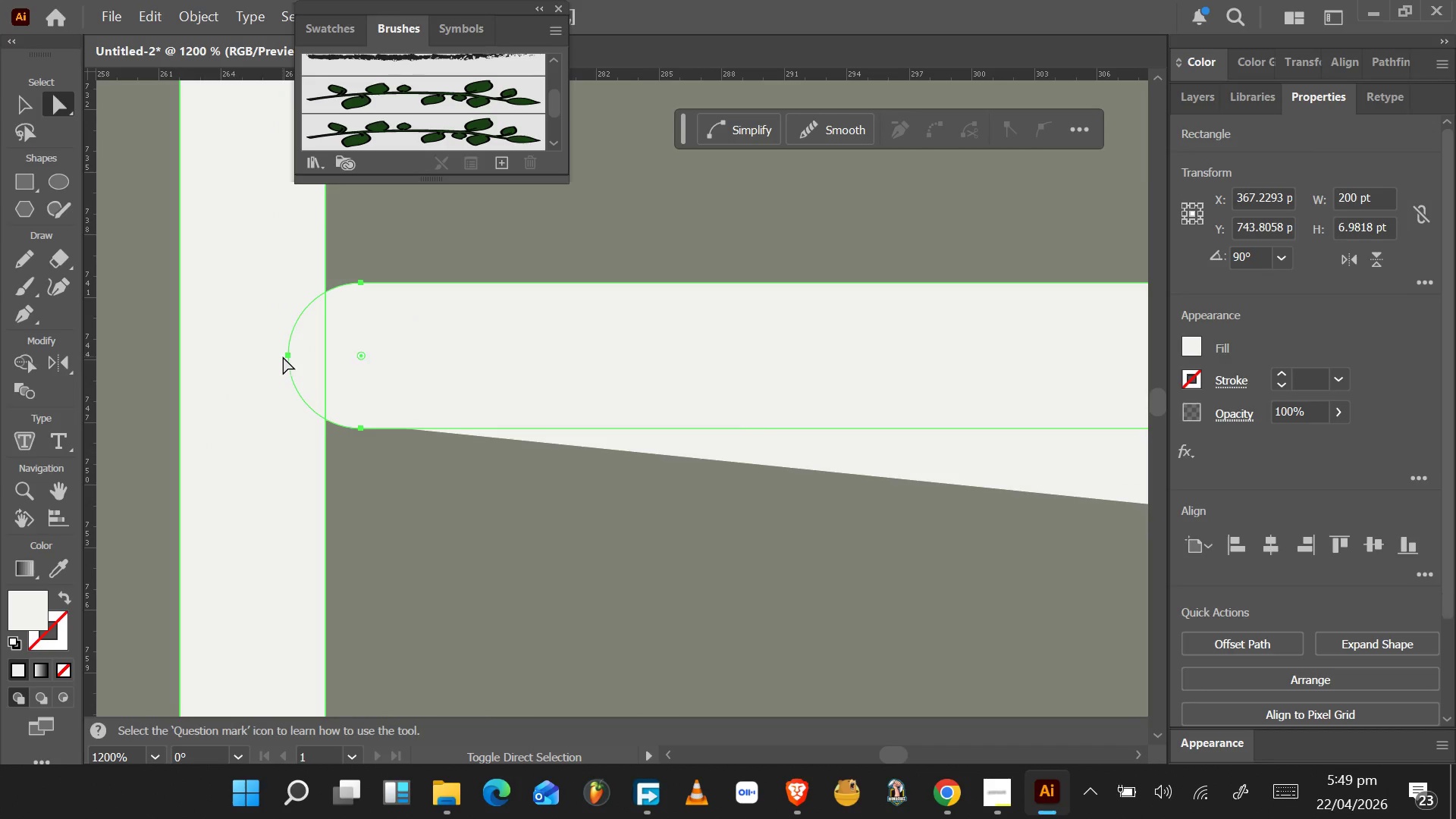 
hold_key(key=ShiftLeft, duration=1.05)
left_click([362, 283])
 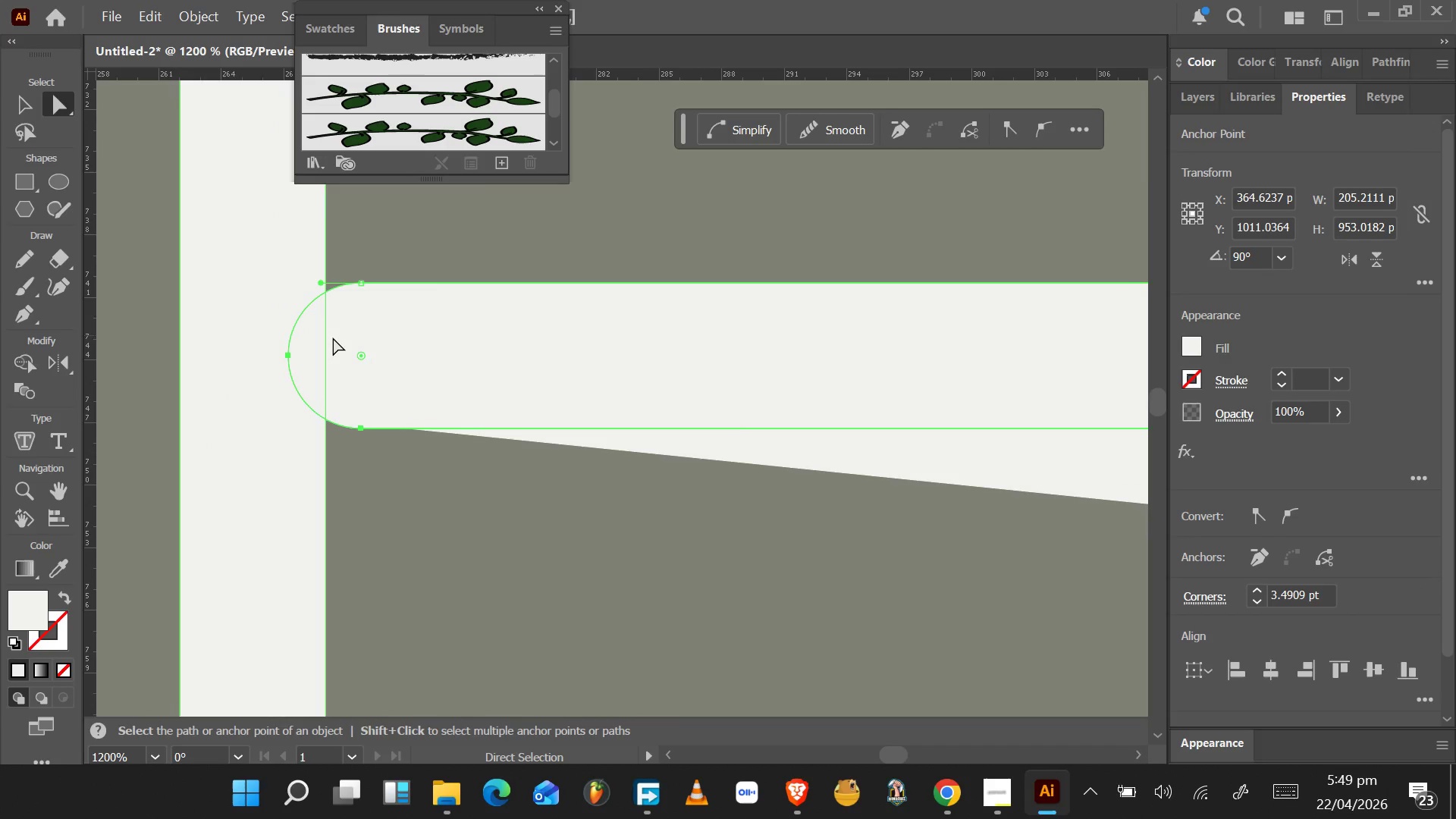 
hold_key(key=AltLeft, duration=0.41)
scroll: coordinate [331, 344], scroll_direction: down, amount: 1.0
 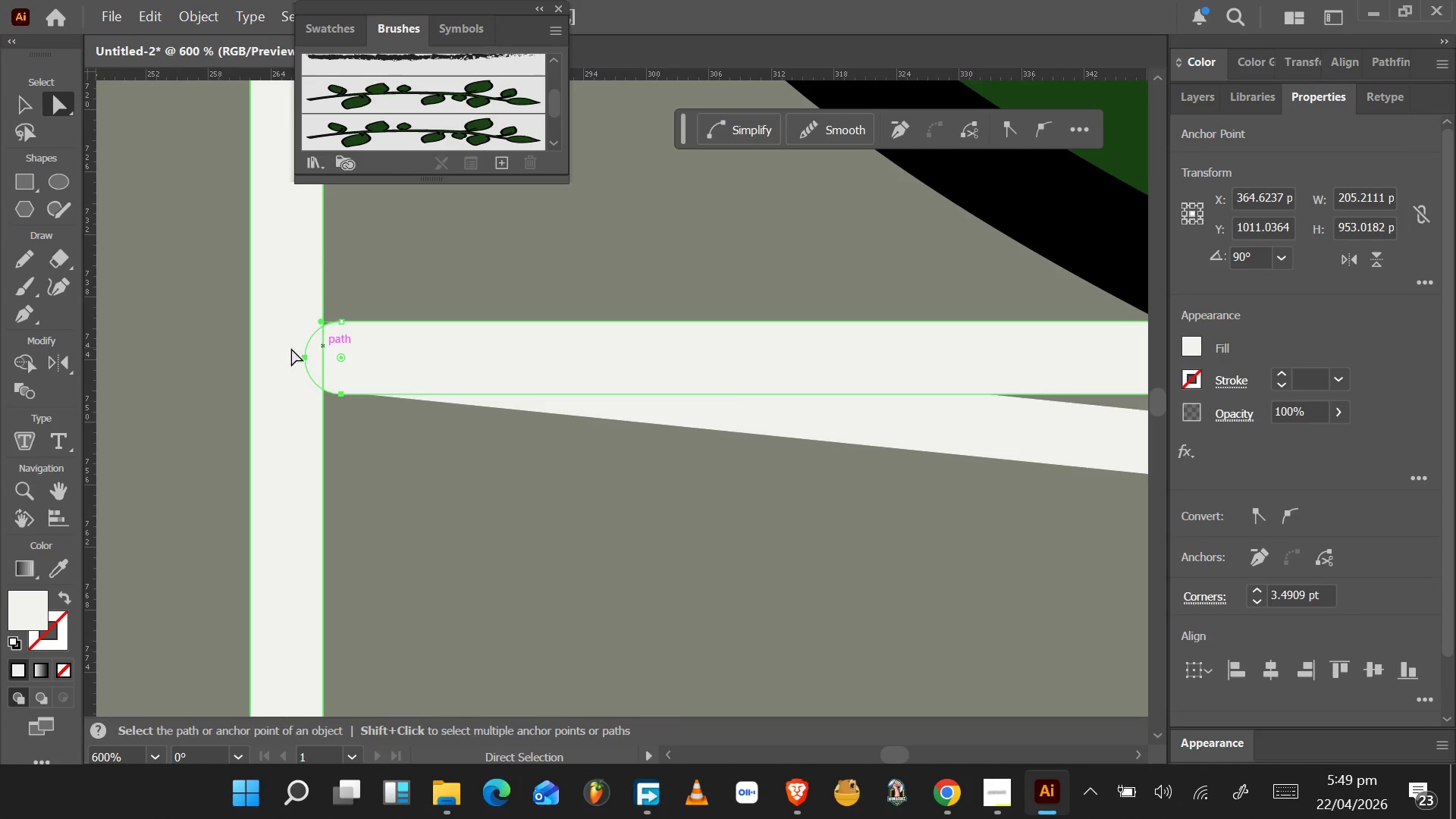 
hold_key(key=AltLeft, duration=0.44)
scroll: coordinate [277, 349], scroll_direction: up, amount: 2.0
 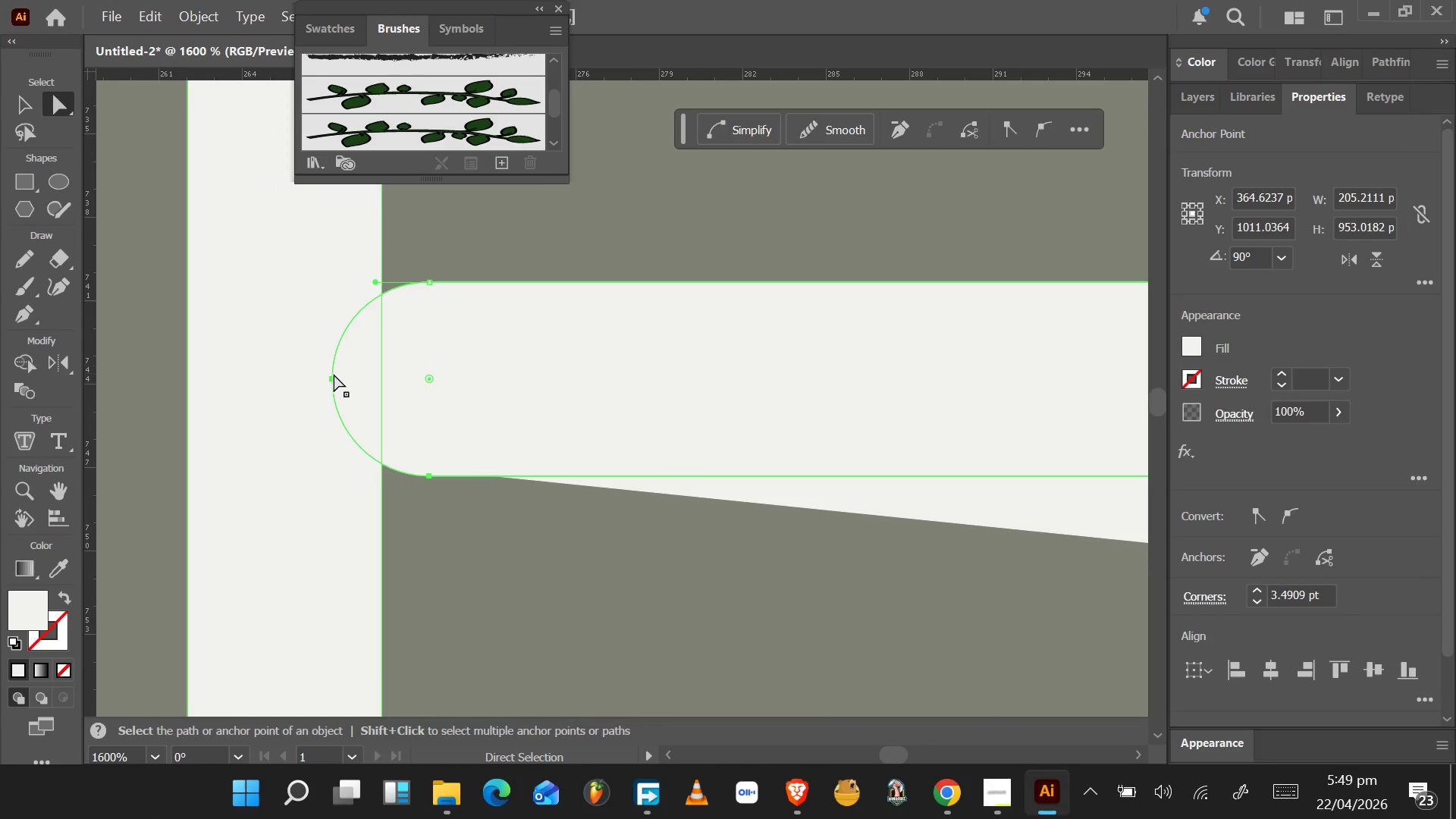 
left_click([333, 375])
 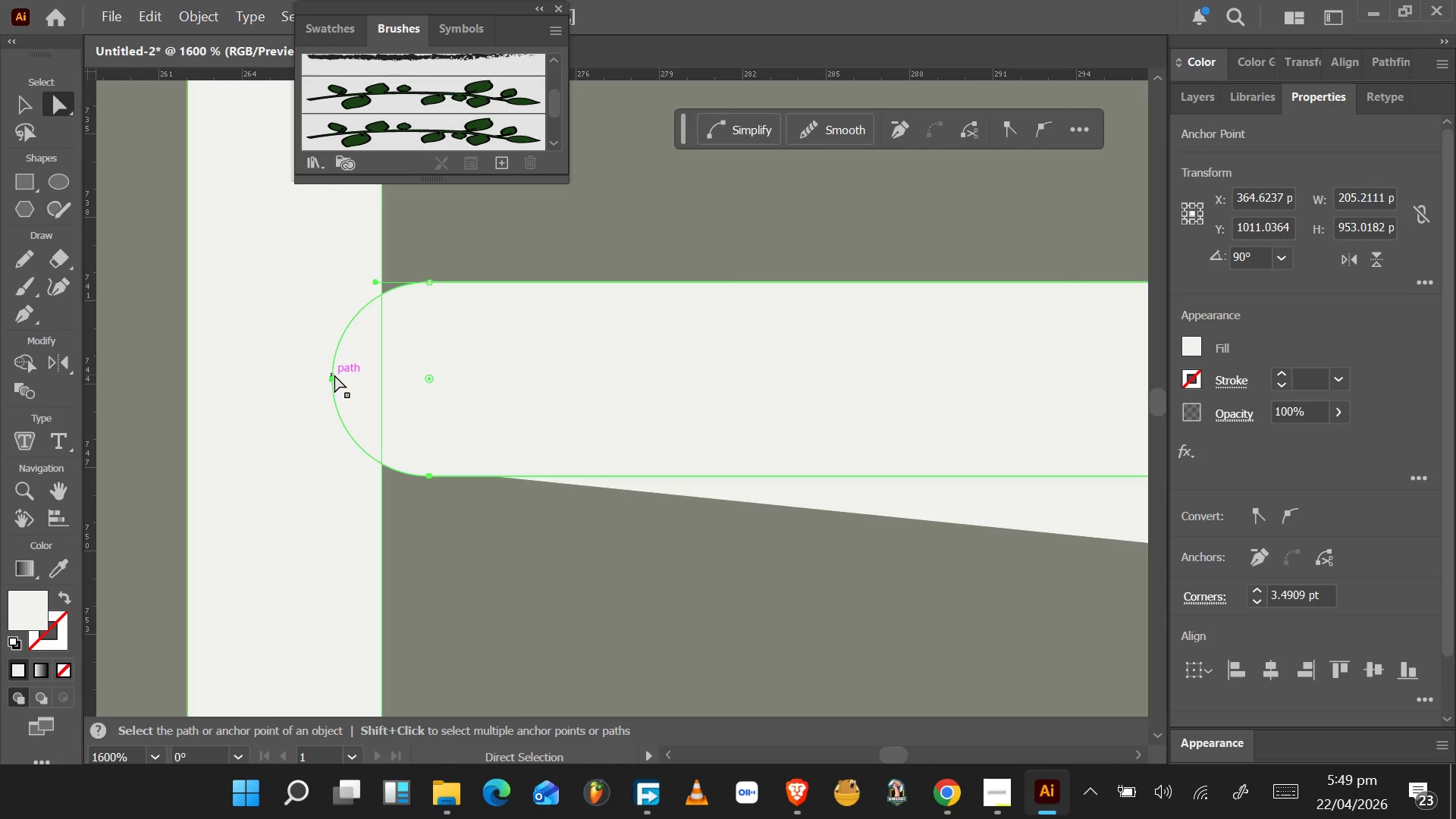 
left_click_drag(start_coordinate=[334, 375], to_coordinate=[300, 375])
 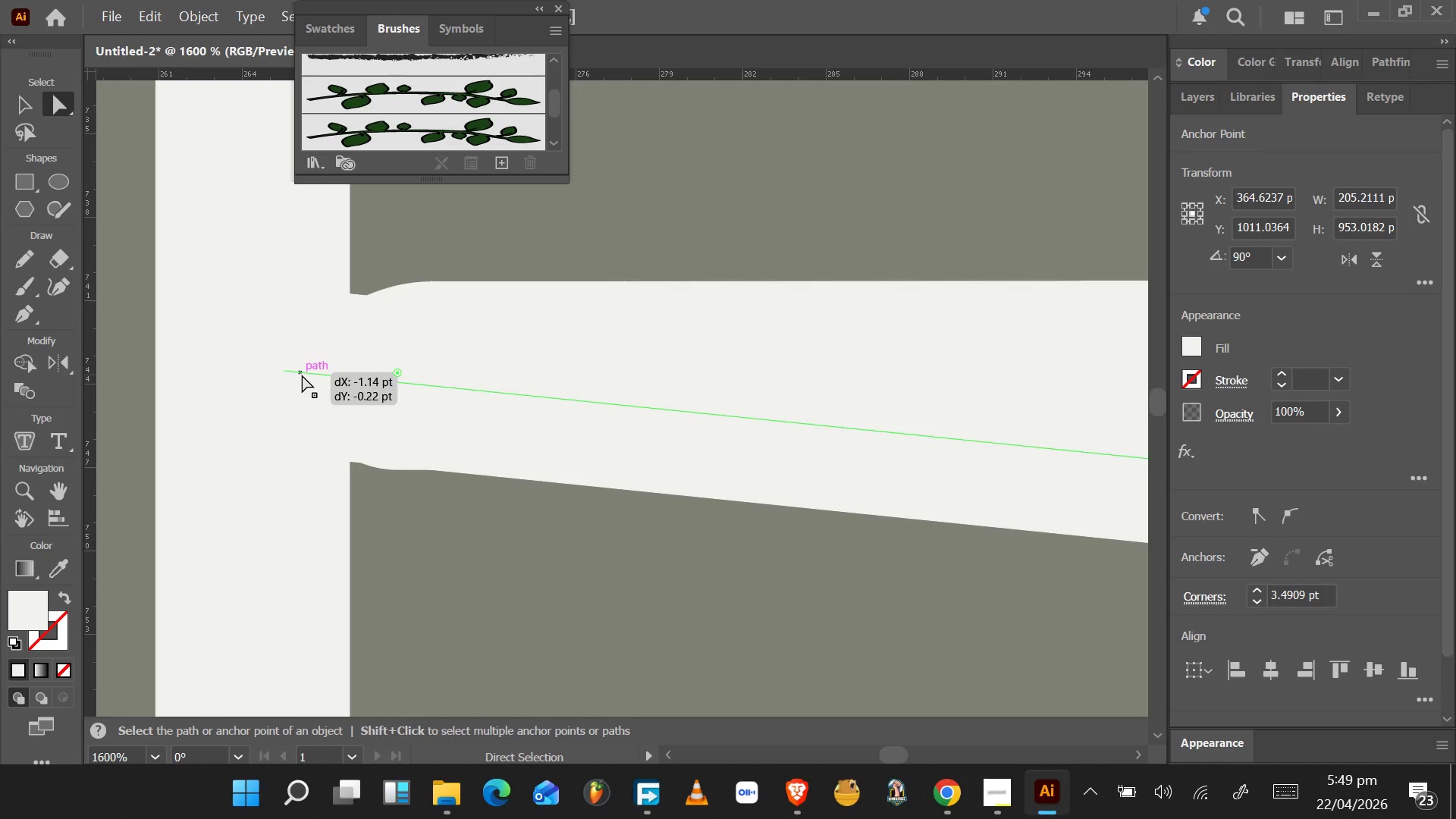 
key(Control+Z)
 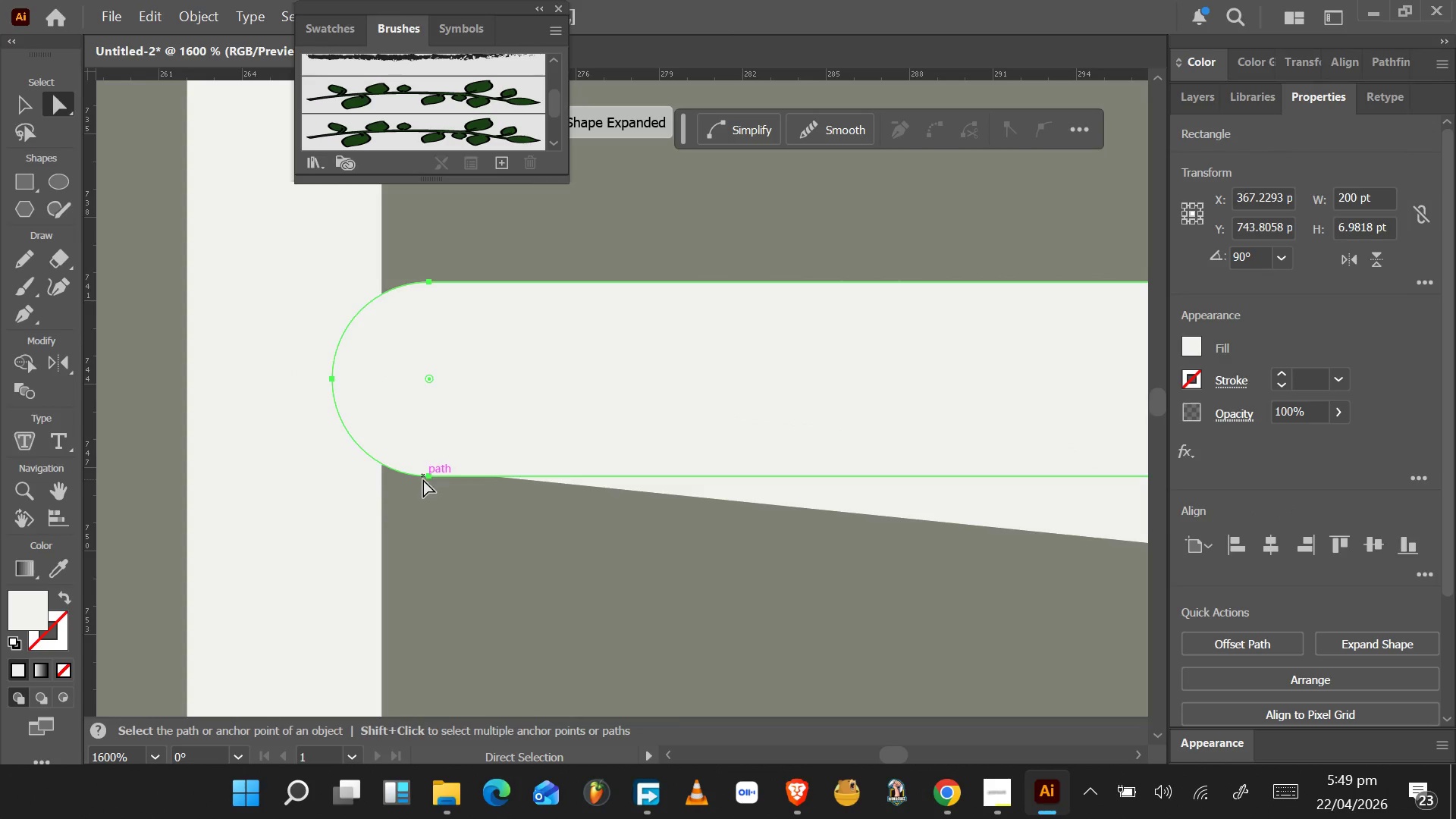 
left_click([429, 479])
 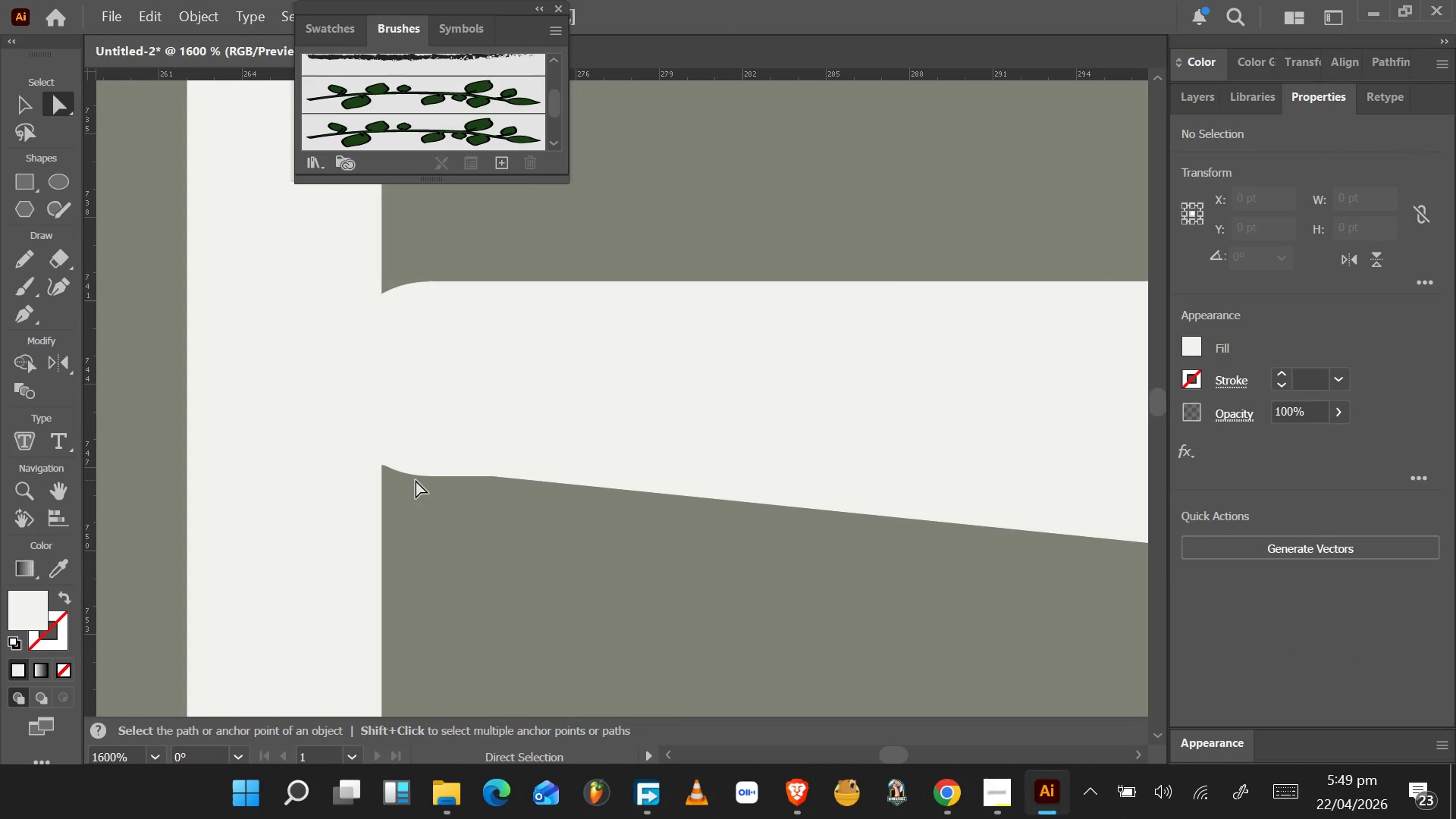 
left_click([435, 460])
 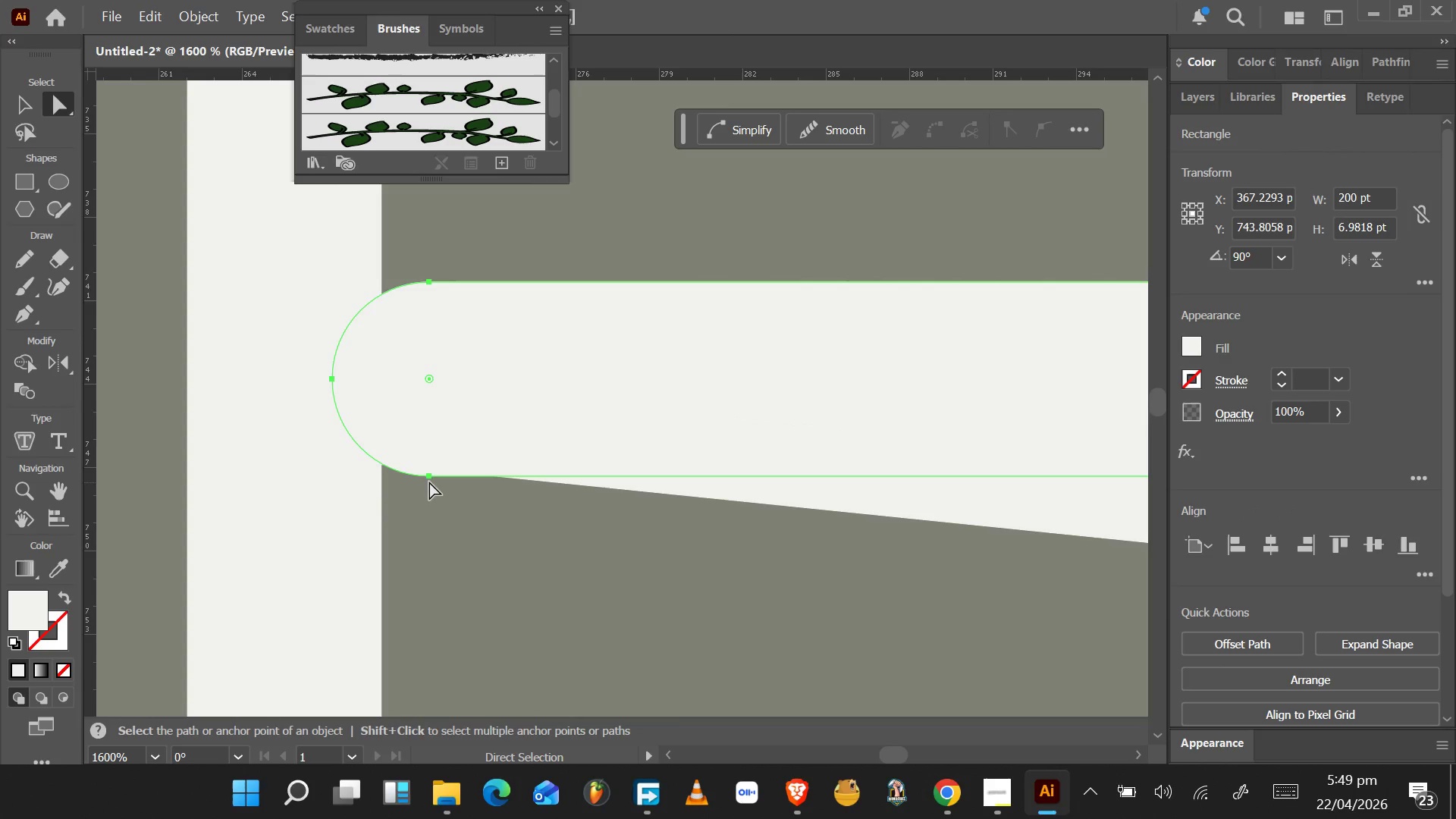 
left_click([429, 479])
 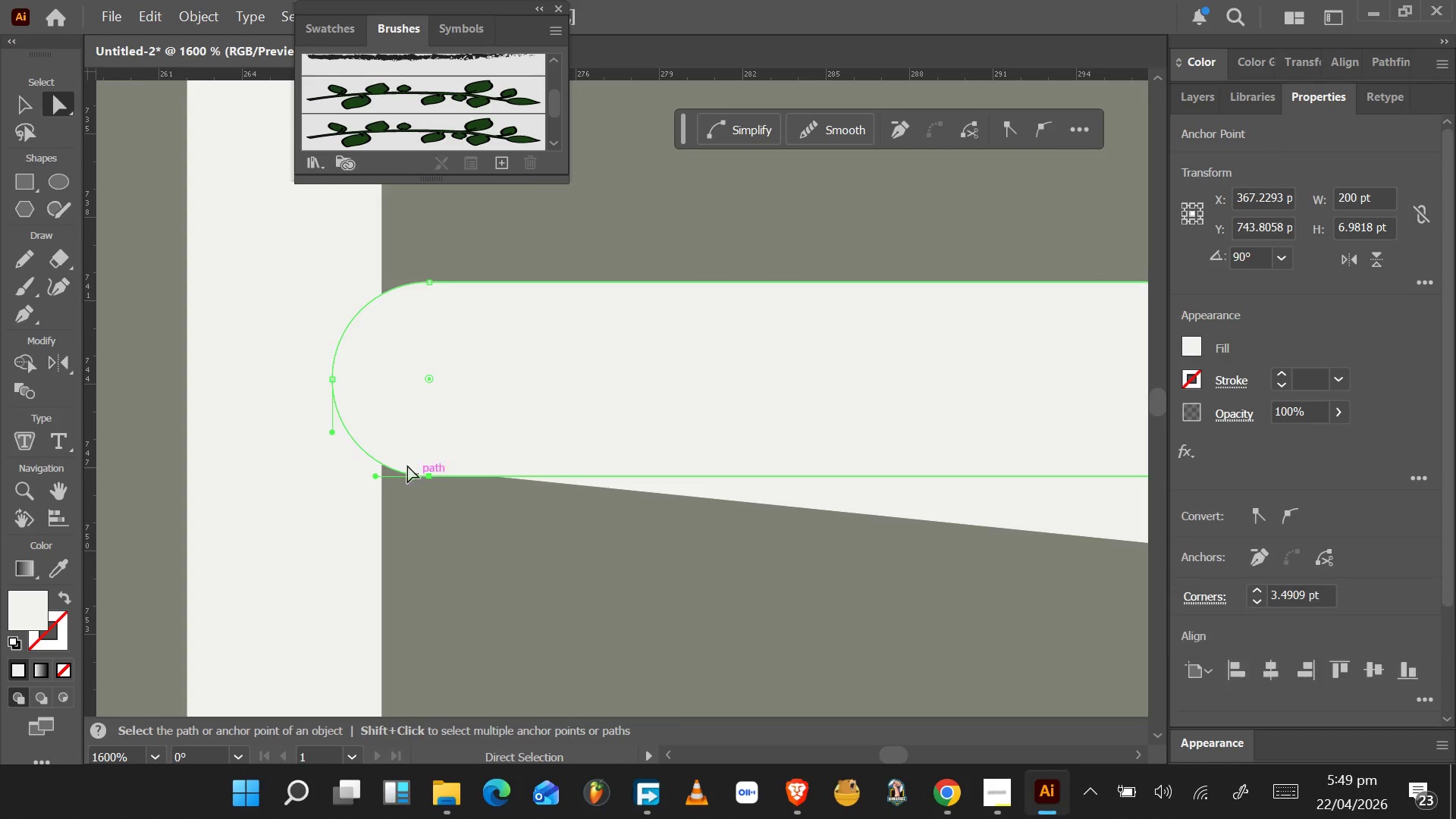 
hold_key(key=ShiftLeft, duration=1.5)
left_click([335, 380])
 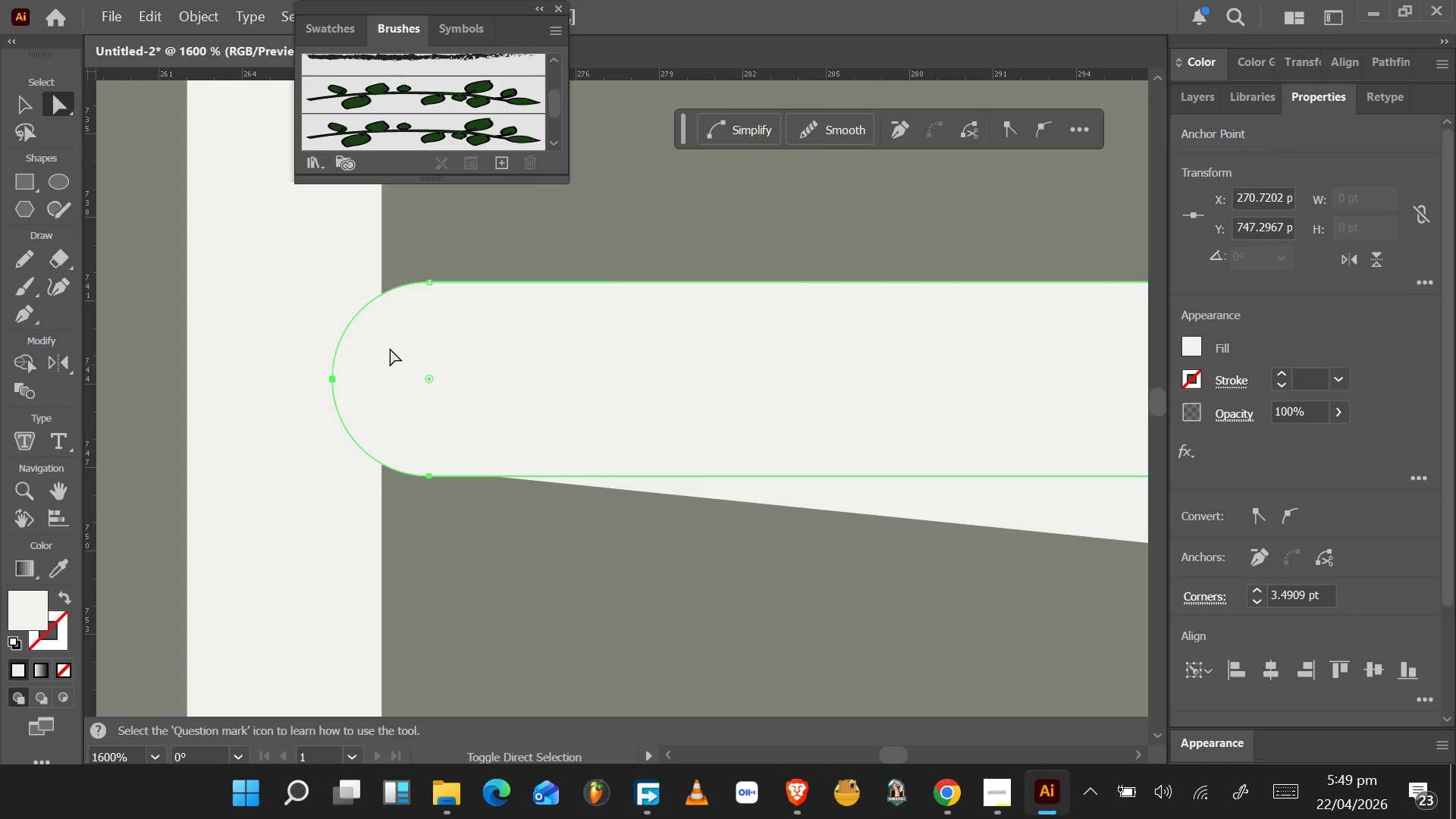 
hold_key(key=ShiftLeft, duration=1.16)
left_click([430, 284])
 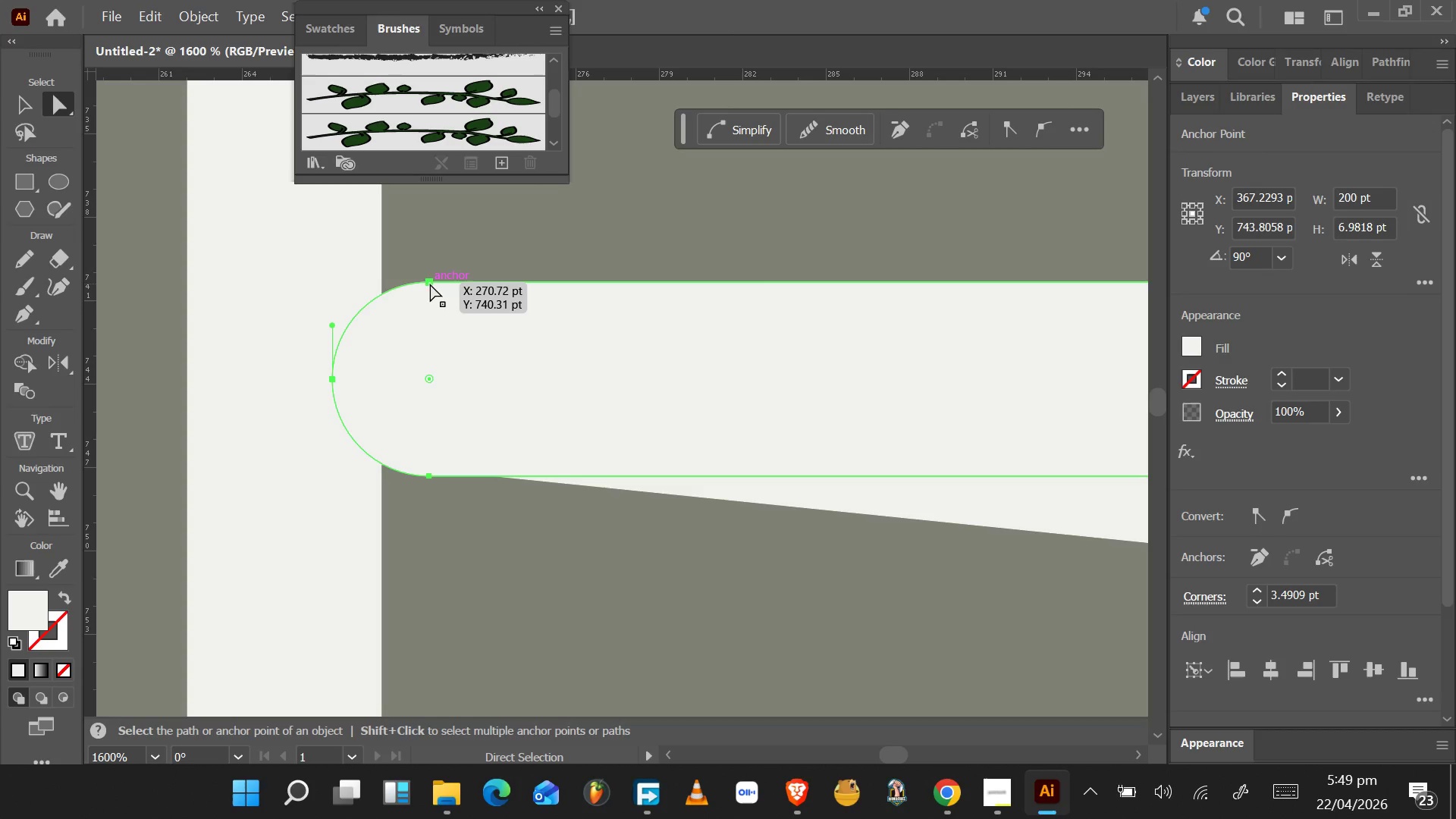 
left_click_drag(start_coordinate=[430, 284], to_coordinate=[334, 281])
 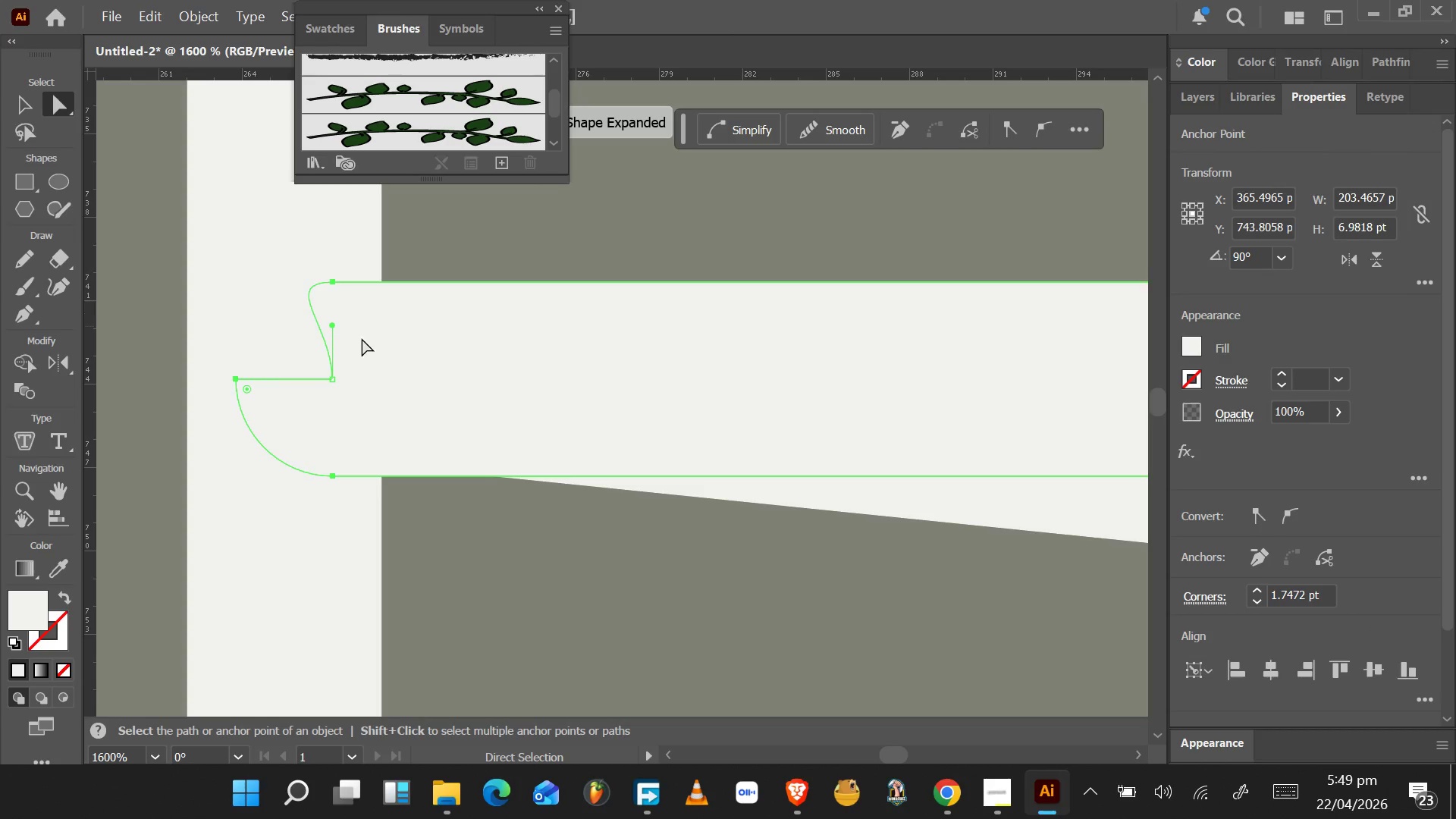 
hold_key(key=AltLeft, duration=1.53)
scroll: coordinate [381, 373], scroll_direction: down, amount: 6.0
 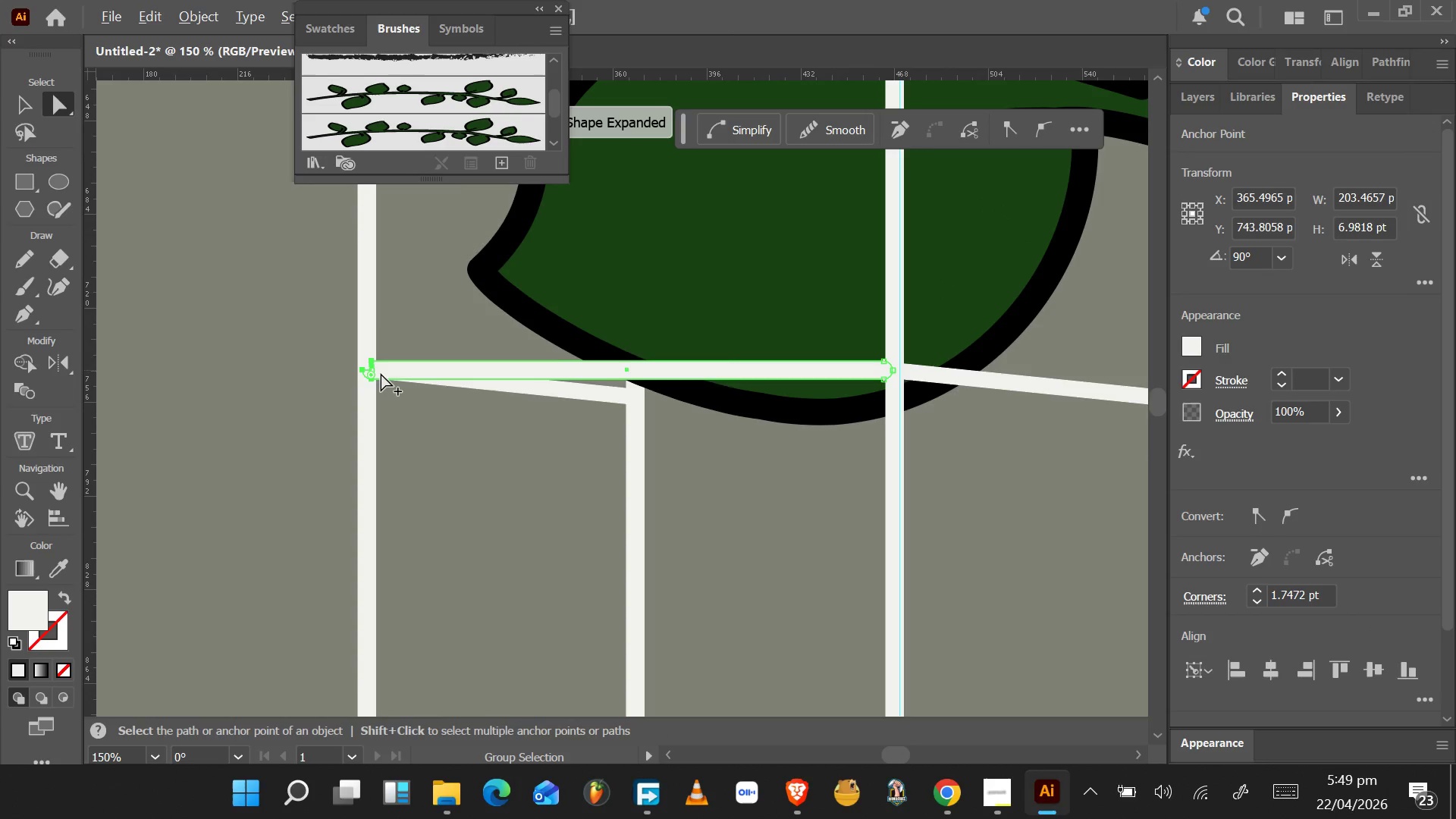 
hold_key(key=AltLeft, duration=1.44)
scroll: coordinate [383, 380], scroll_direction: down, amount: 5.0
 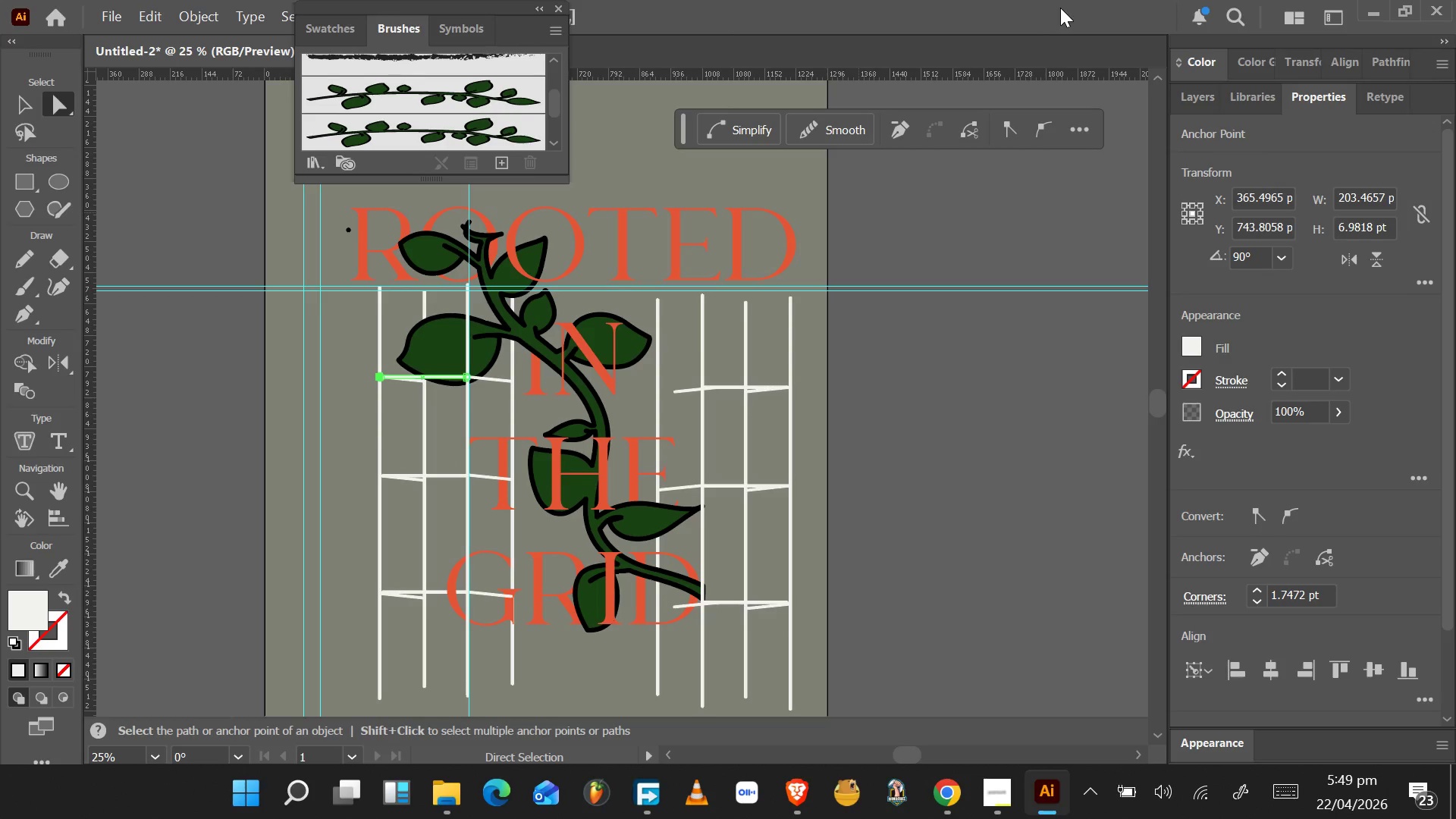 
wait(11.75)
 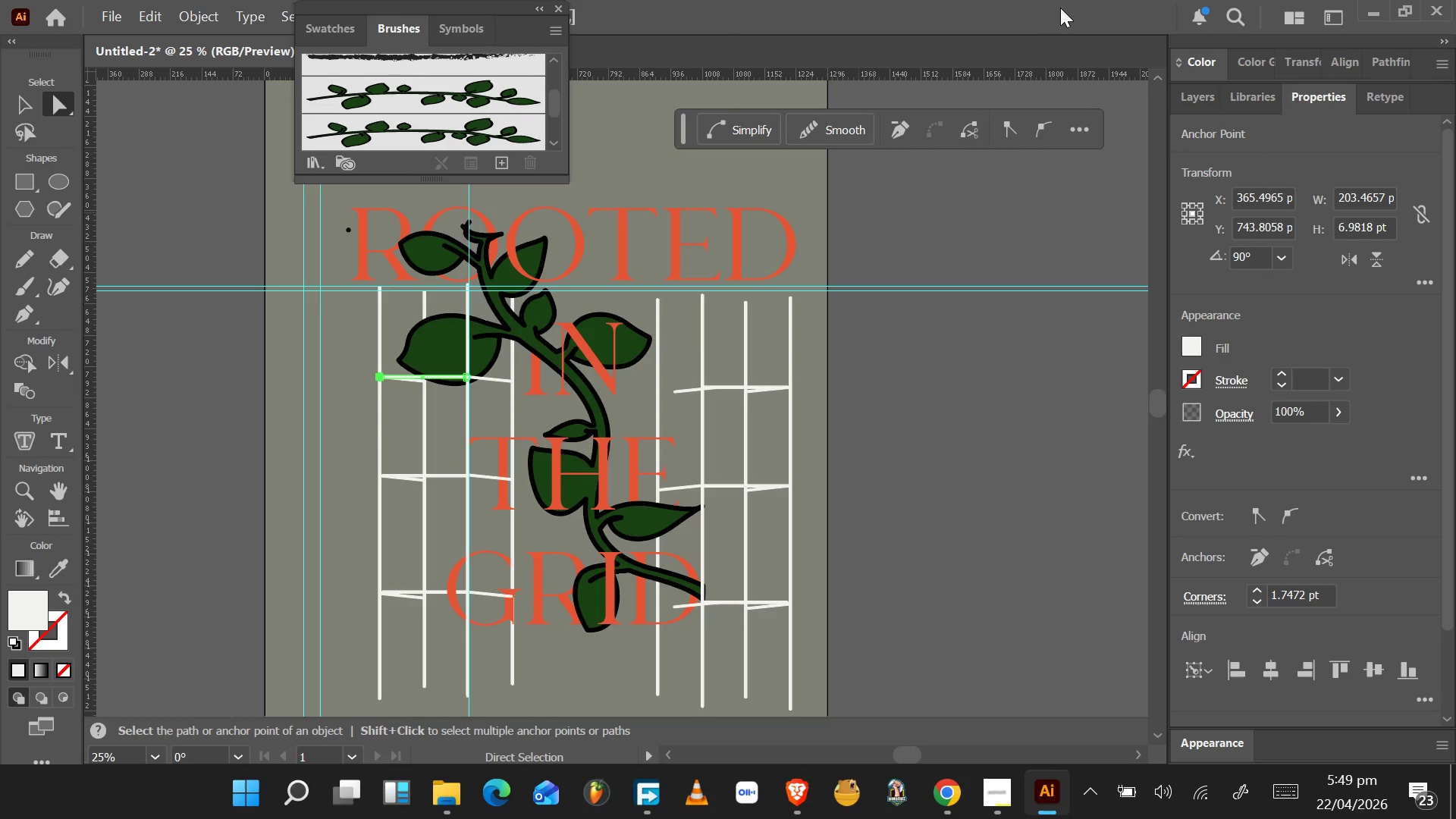 
left_click_drag(start_coordinate=[1074, 5], to_coordinate=[1166, 20])
 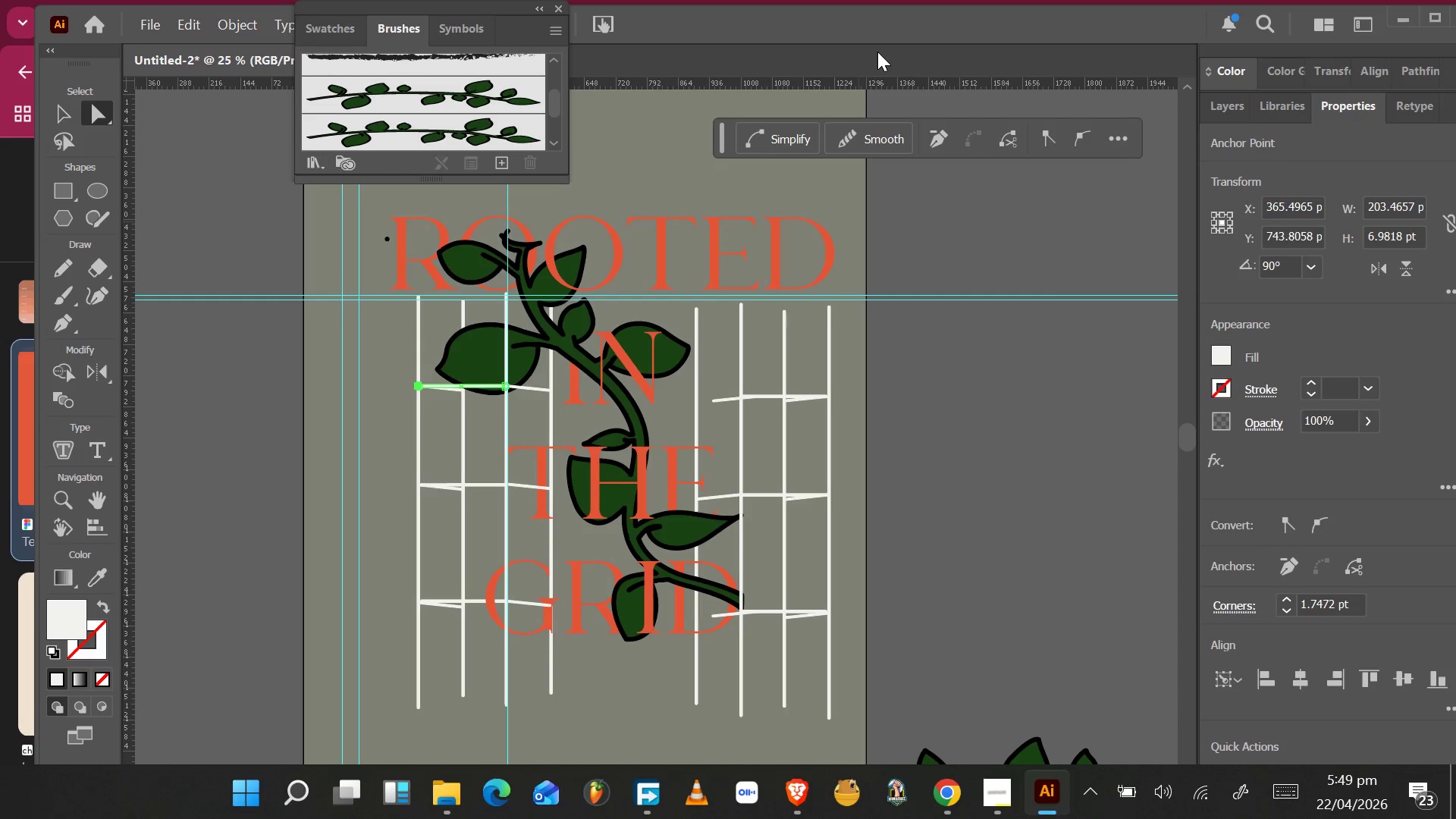 
wait(5.7)
 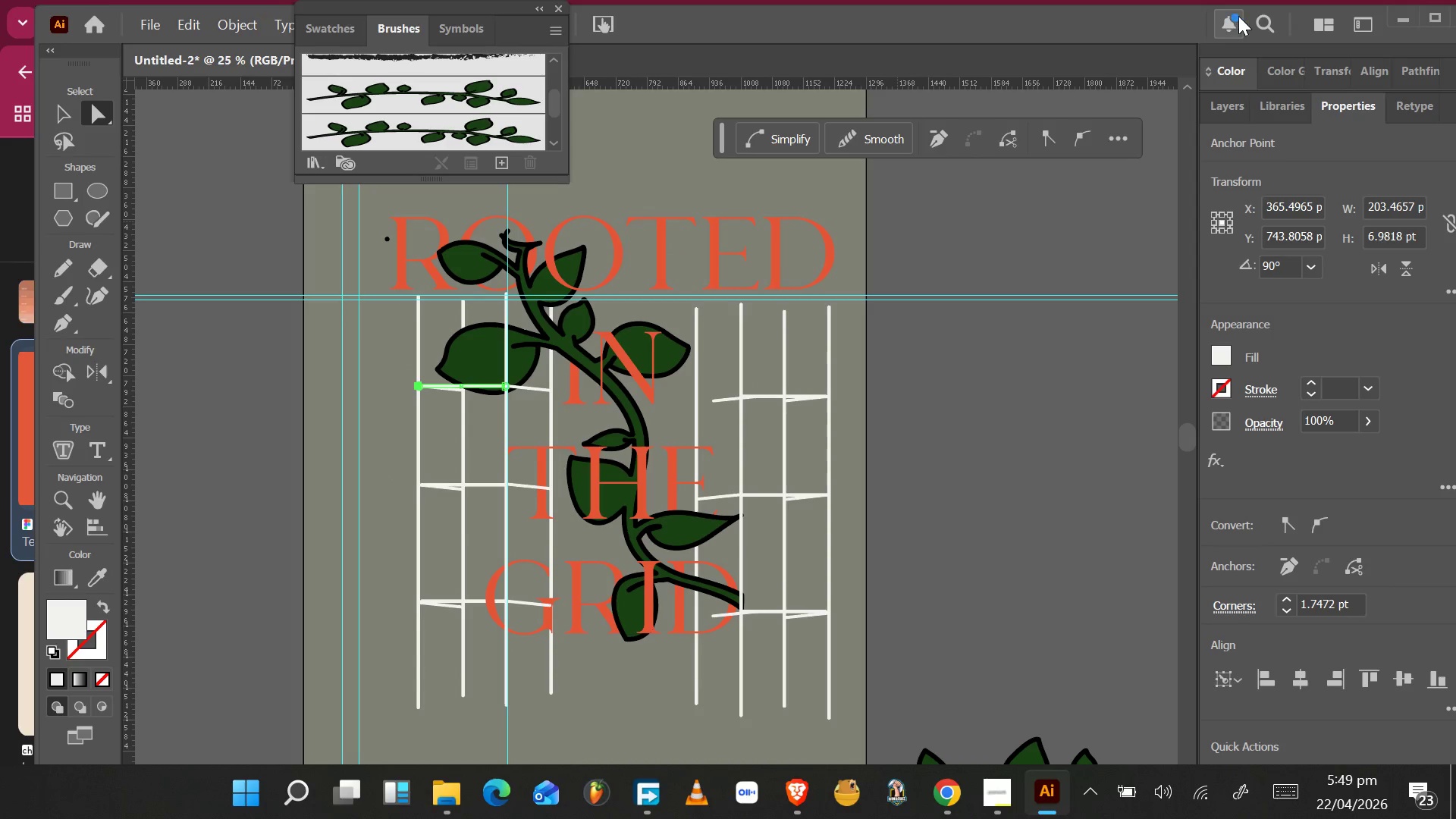 
left_click([1015, 328])
 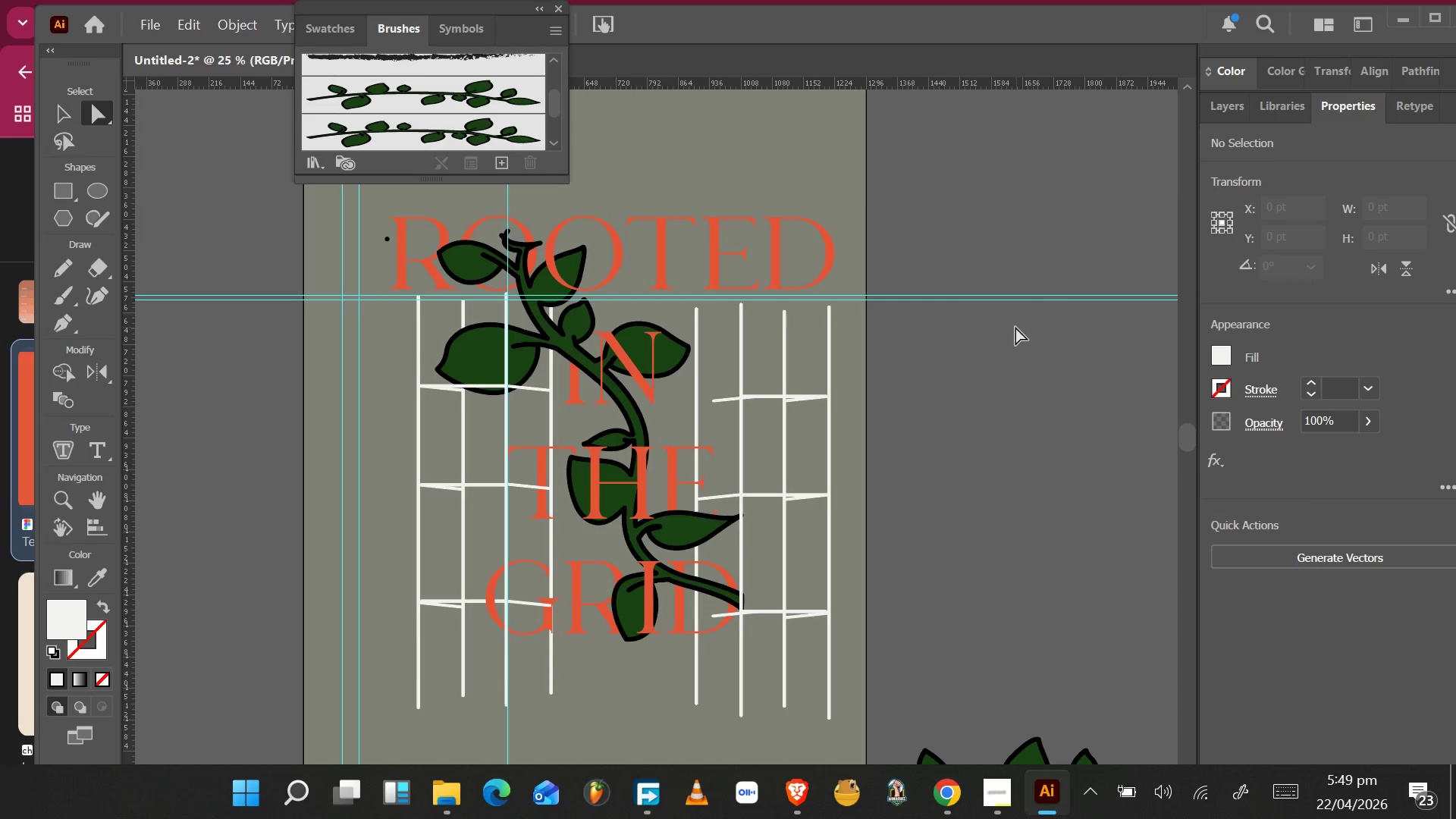 
double_click([1015, 326])
 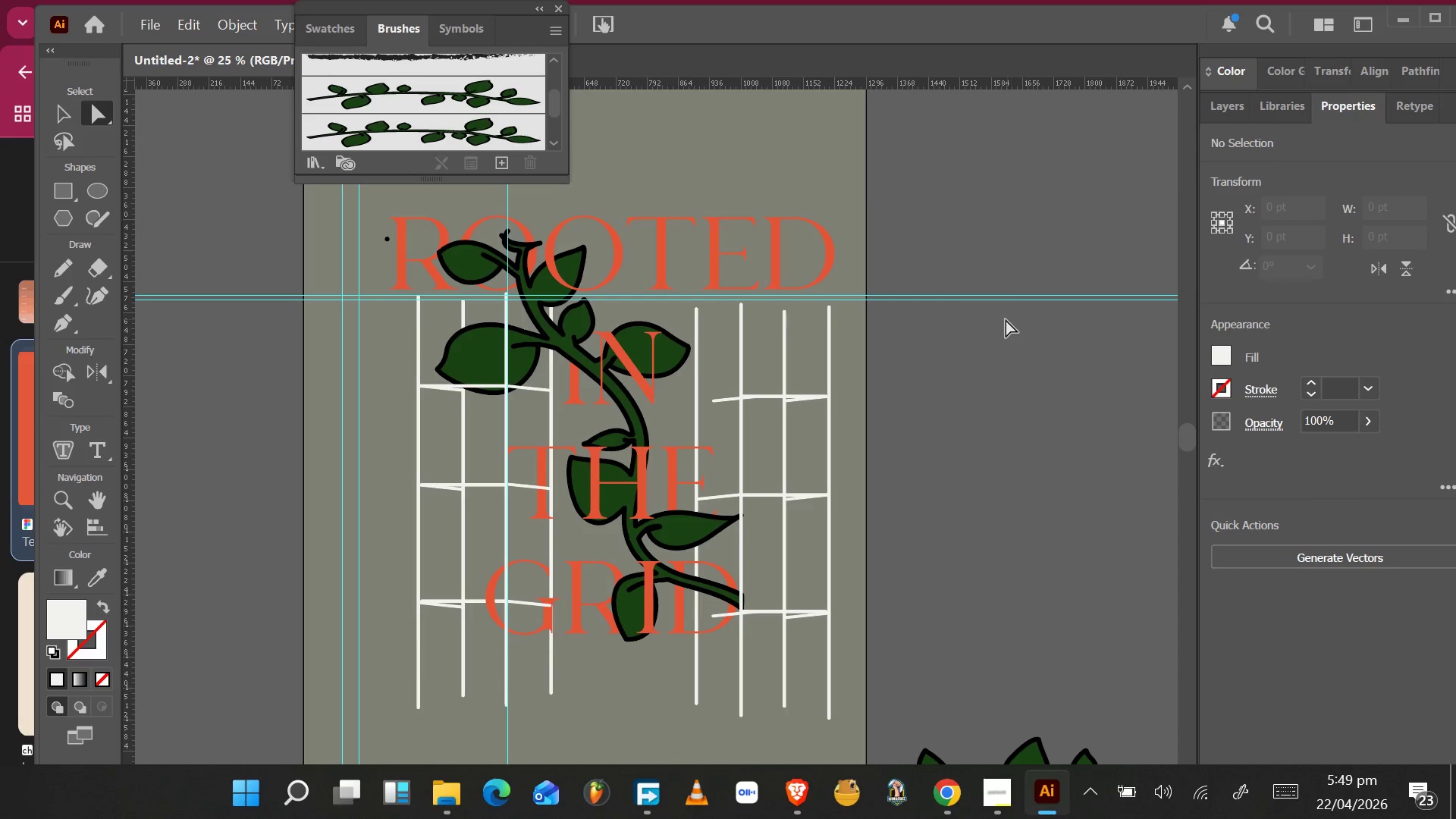 
double_click([1002, 315])
 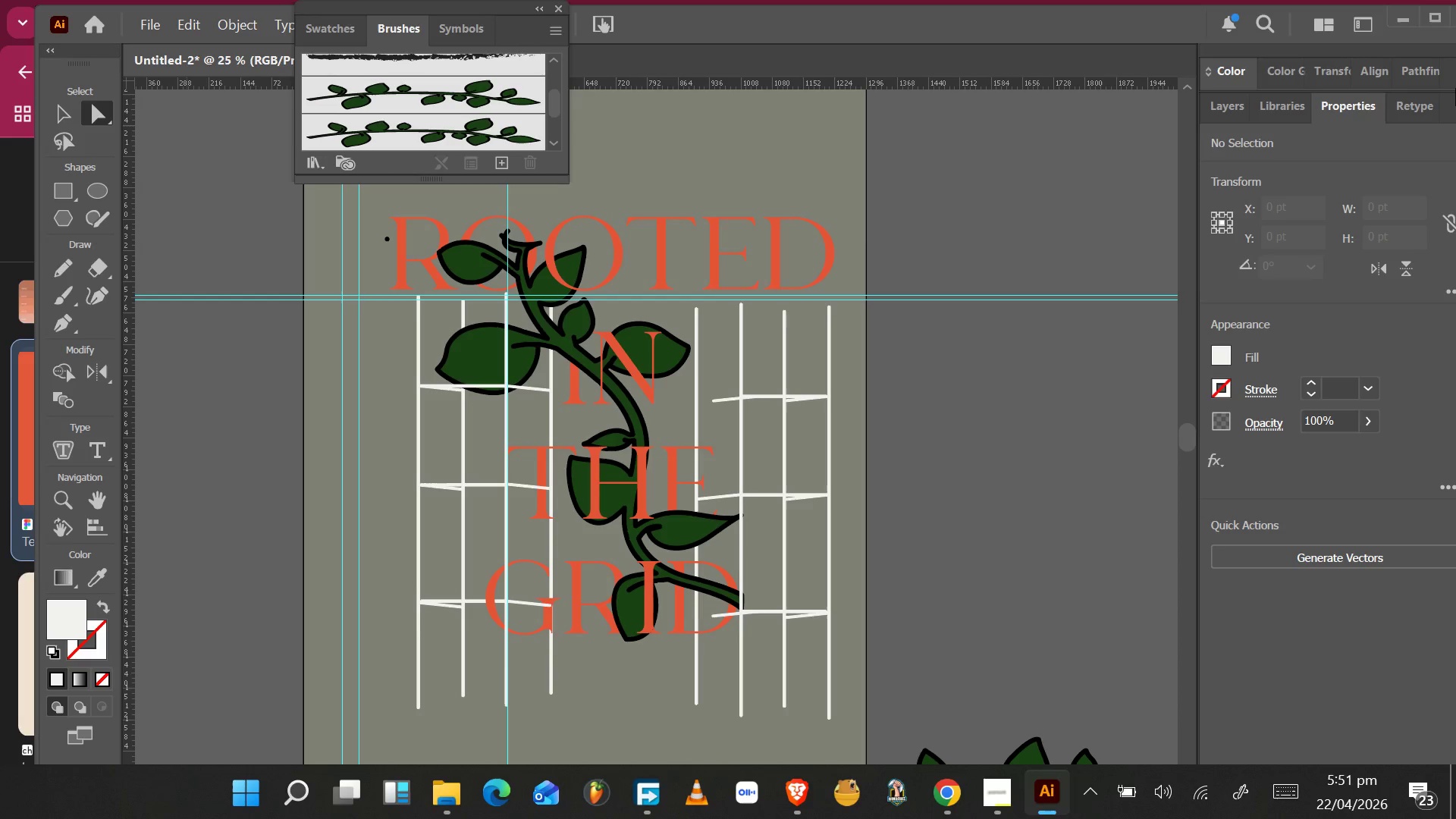 
wait(92.8)
 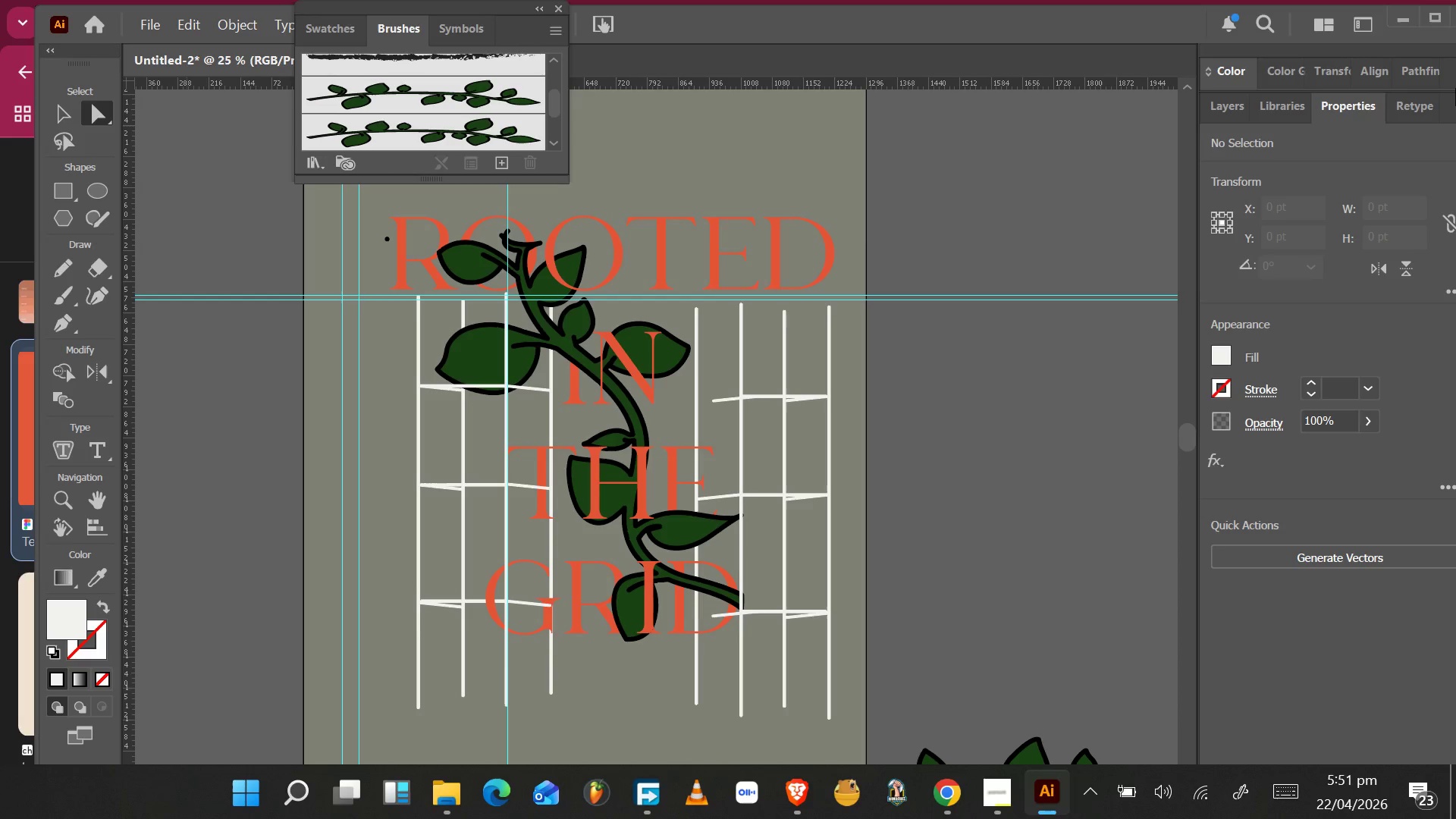 
hold_key(key=AltLeft, duration=0.7)
scroll: coordinate [761, 404], scroll_direction: up, amount: 4.0
 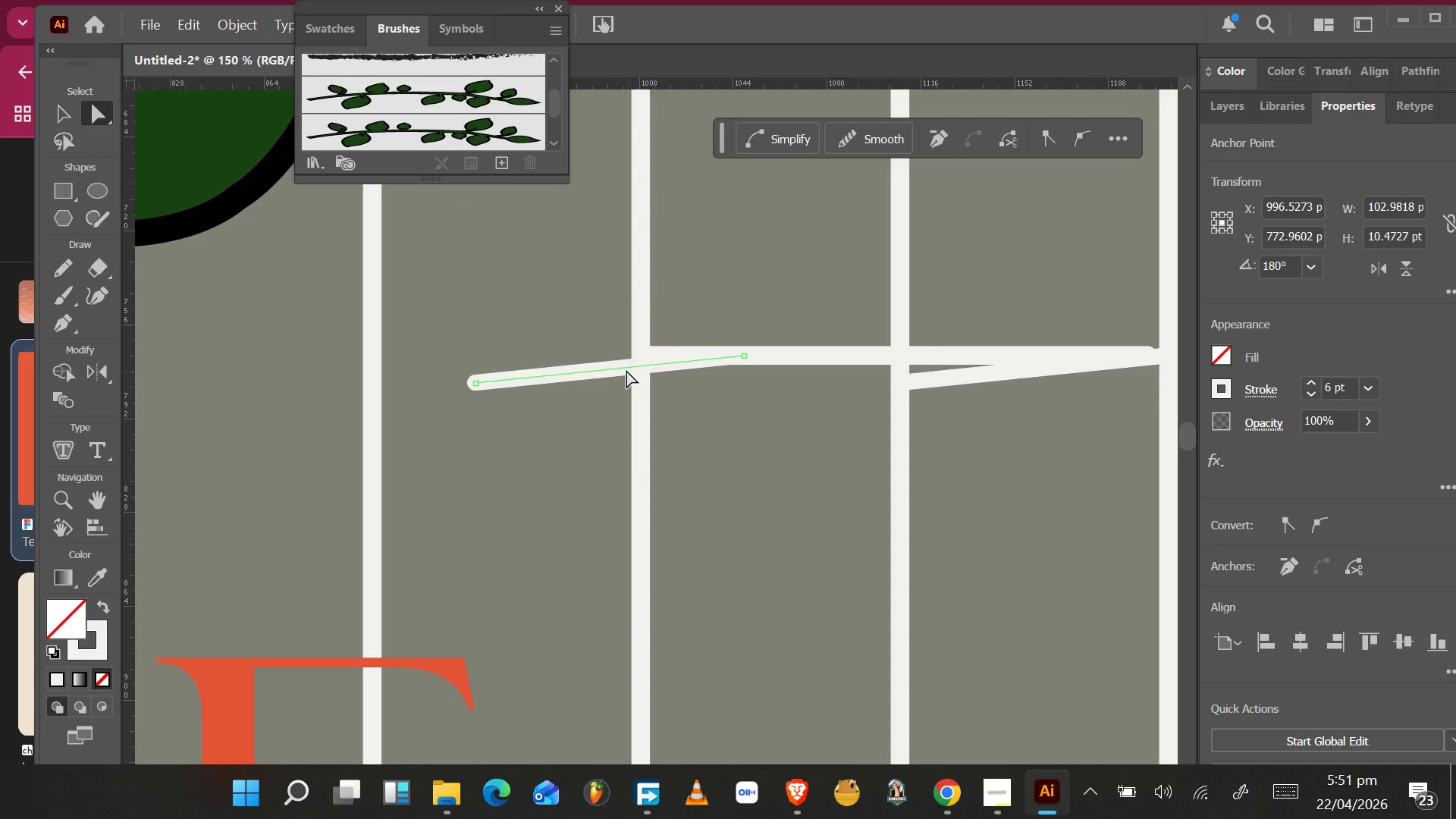 
left_click_drag(start_coordinate=[624, 370], to_coordinate=[516, 367])
 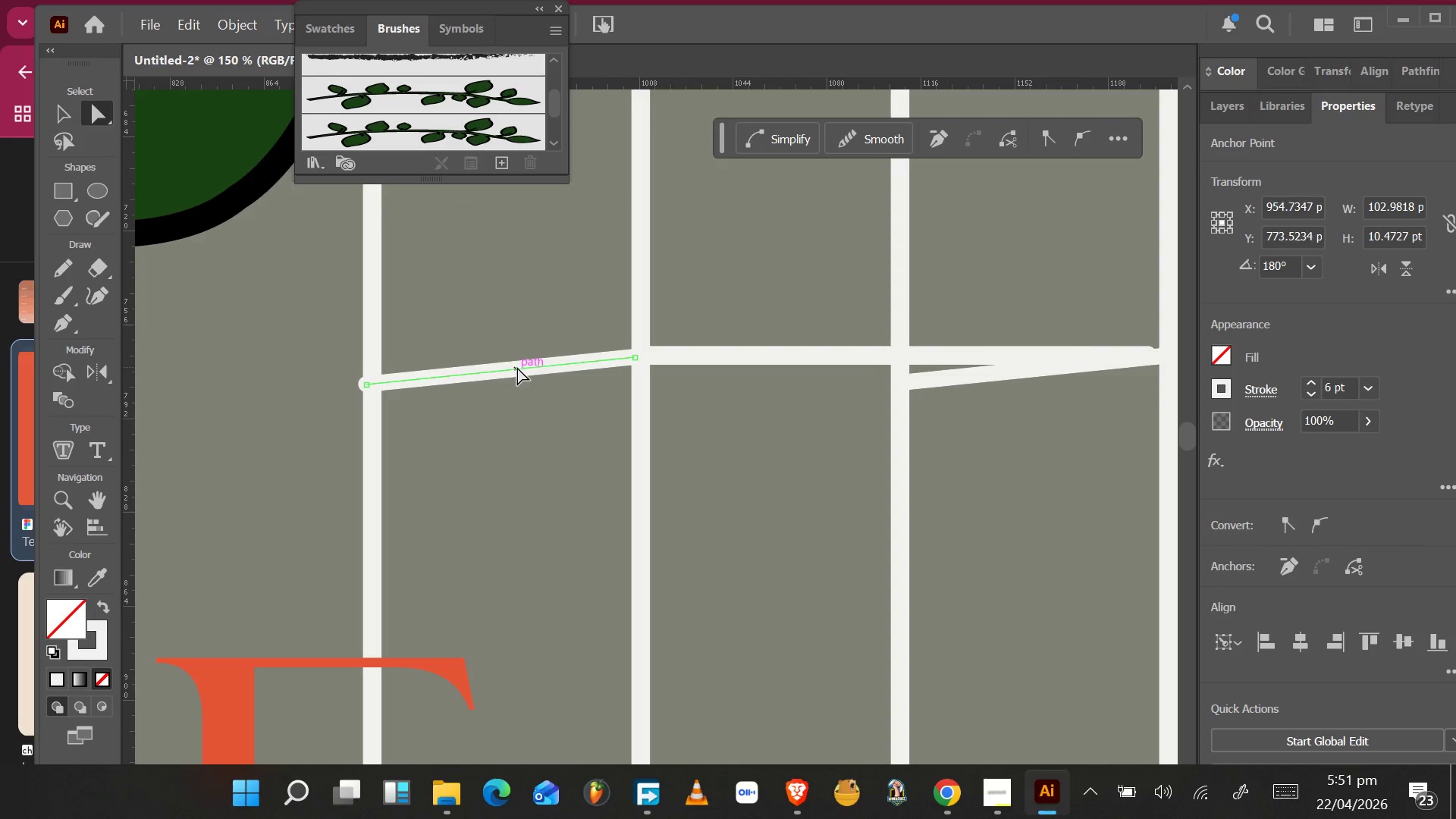 
scroll: coordinate [525, 388], scroll_direction: down, amount: 5.0
 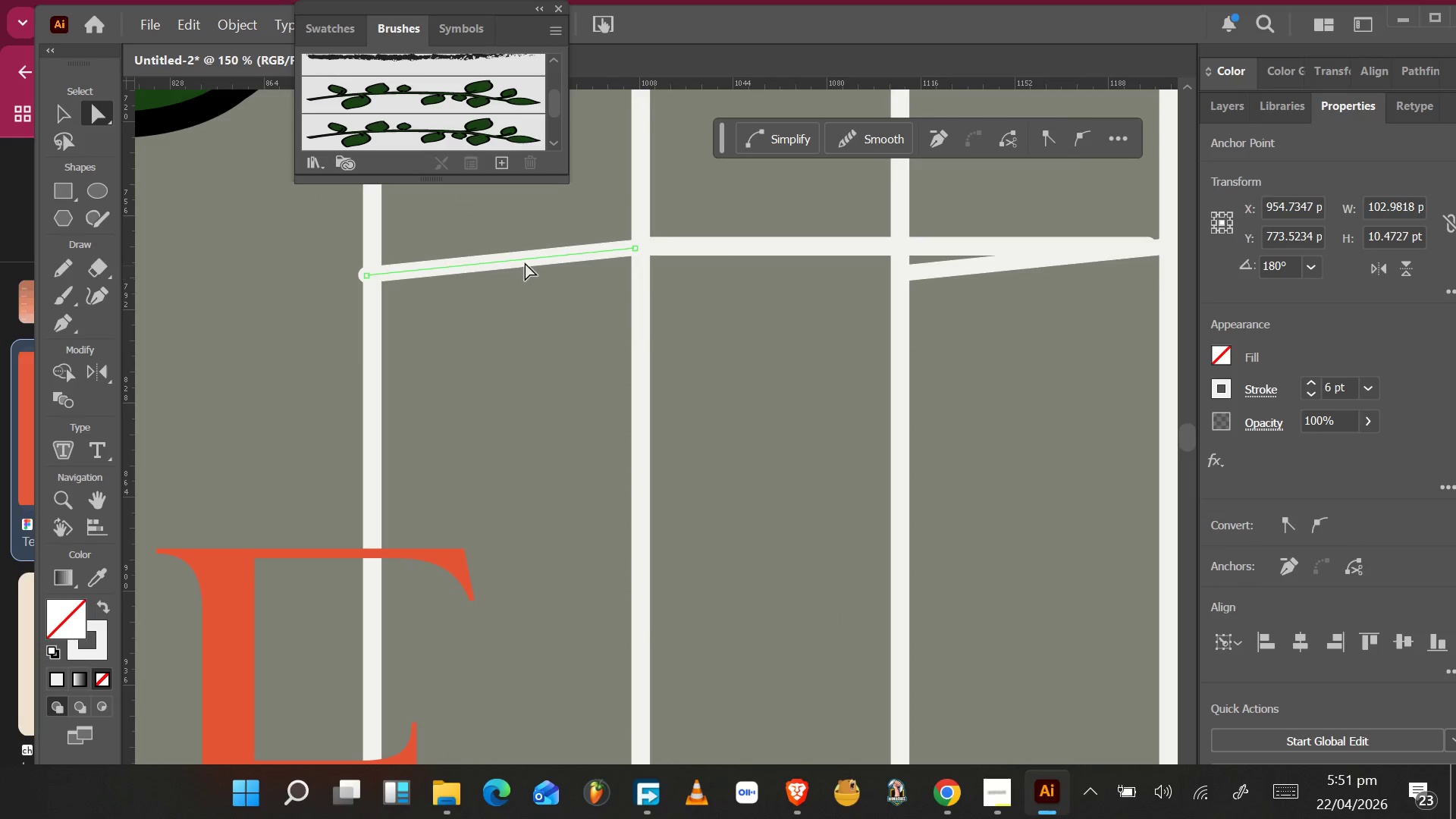 
left_click_drag(start_coordinate=[529, 259], to_coordinate=[535, 261])
 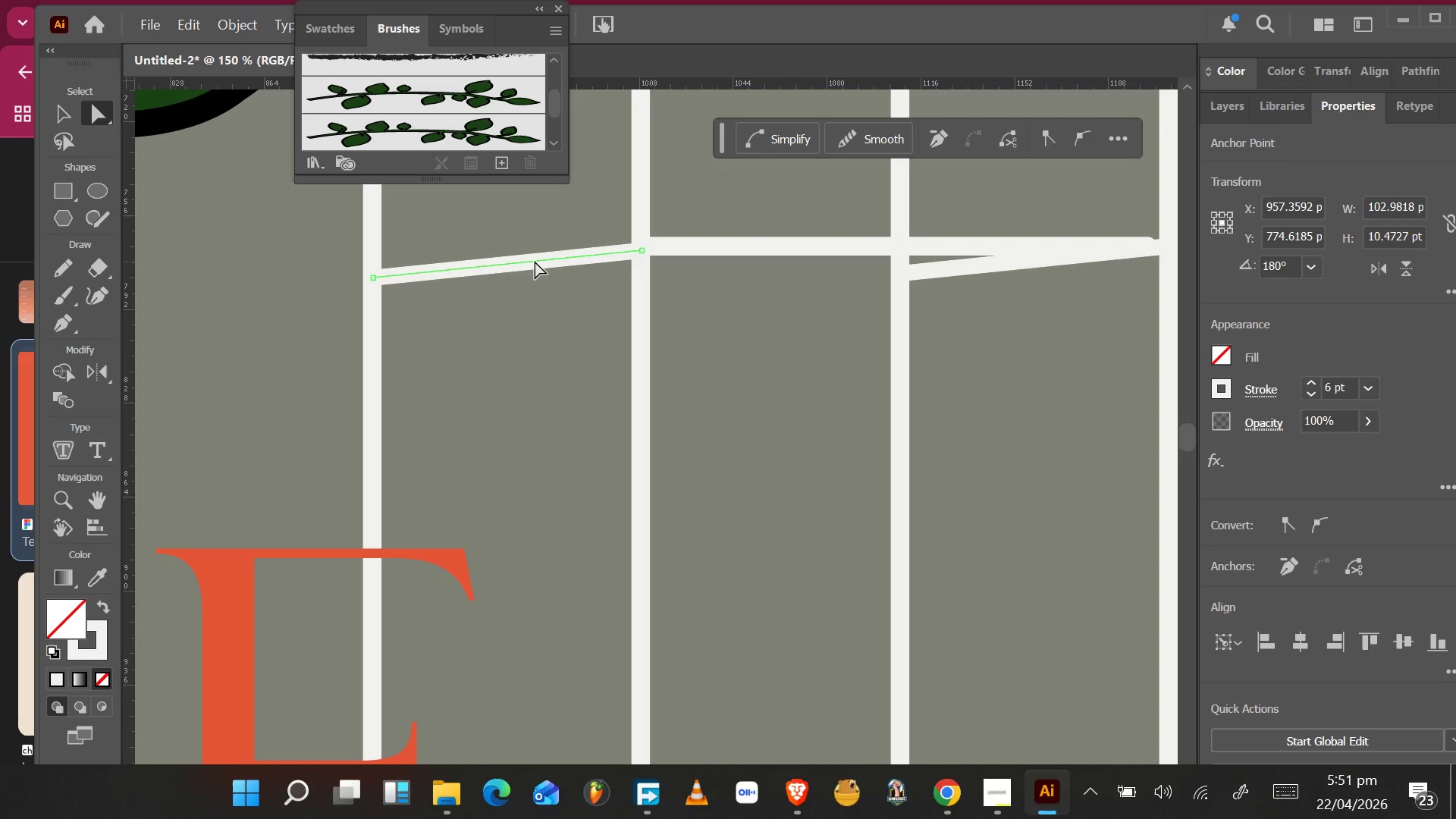 
hold_key(key=AltLeft, duration=0.44)
scroll: coordinate [535, 265], scroll_direction: down, amount: 5.0
 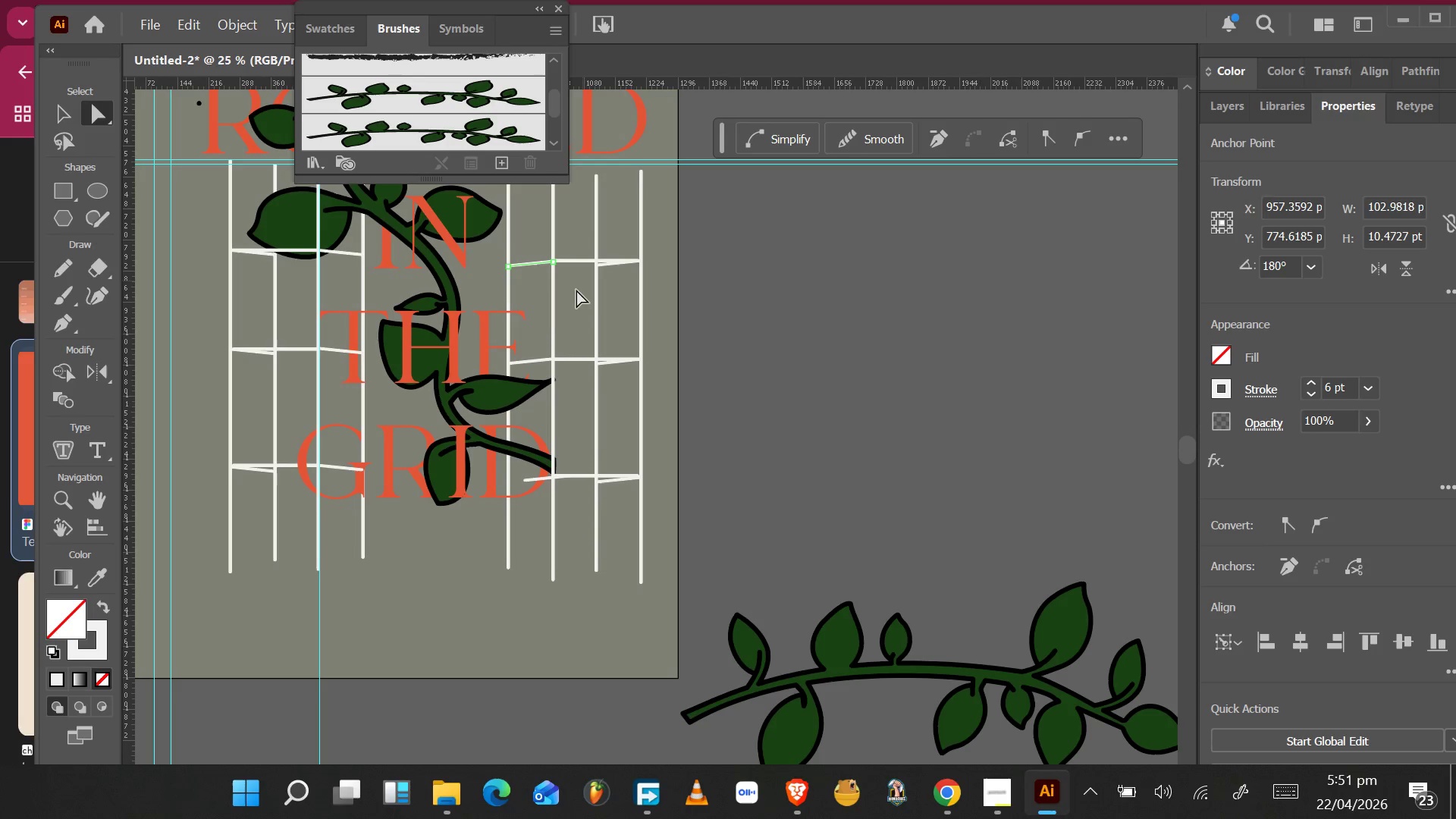 
left_click([466, 365])
 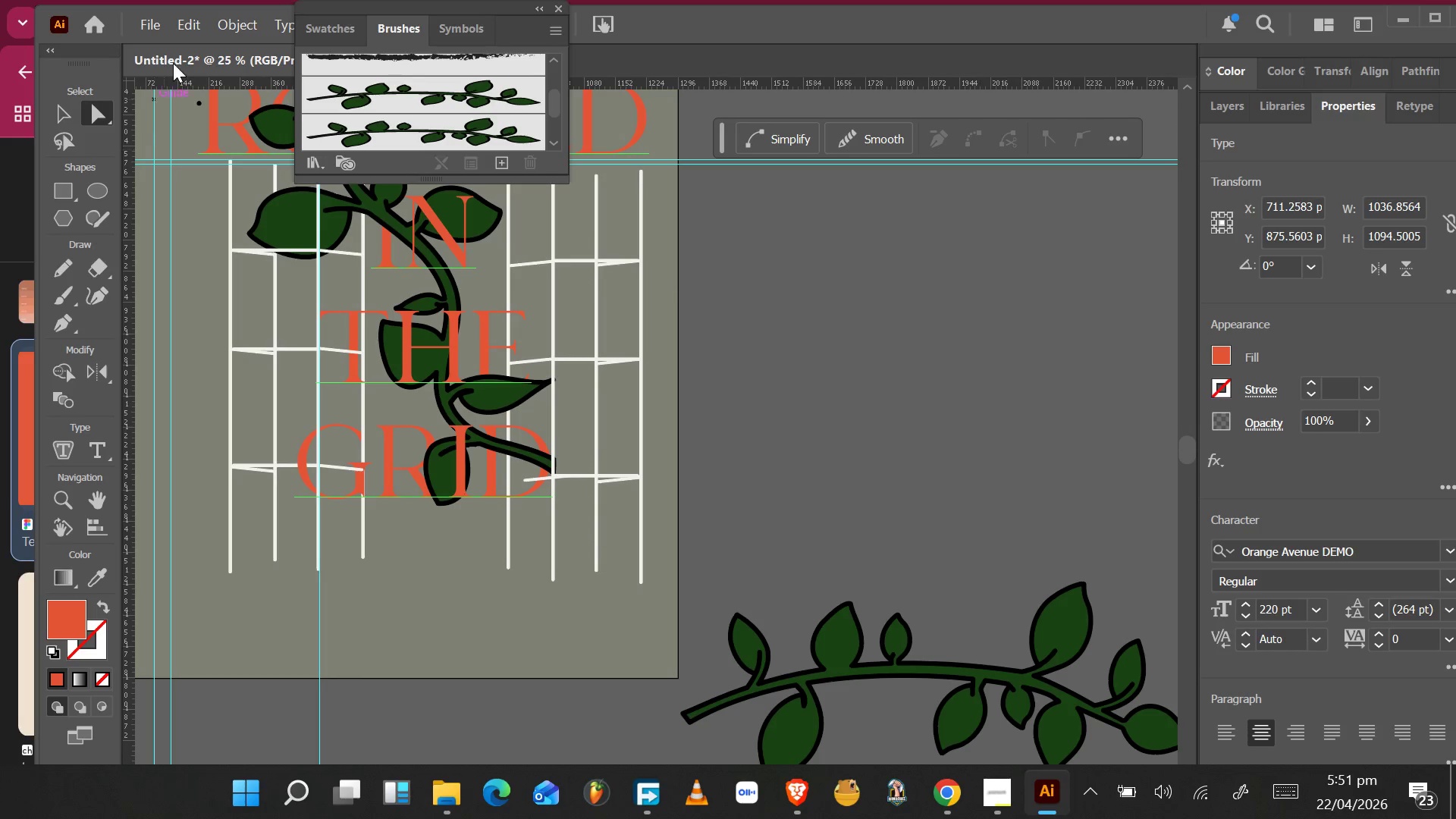 
left_click([187, 24])
 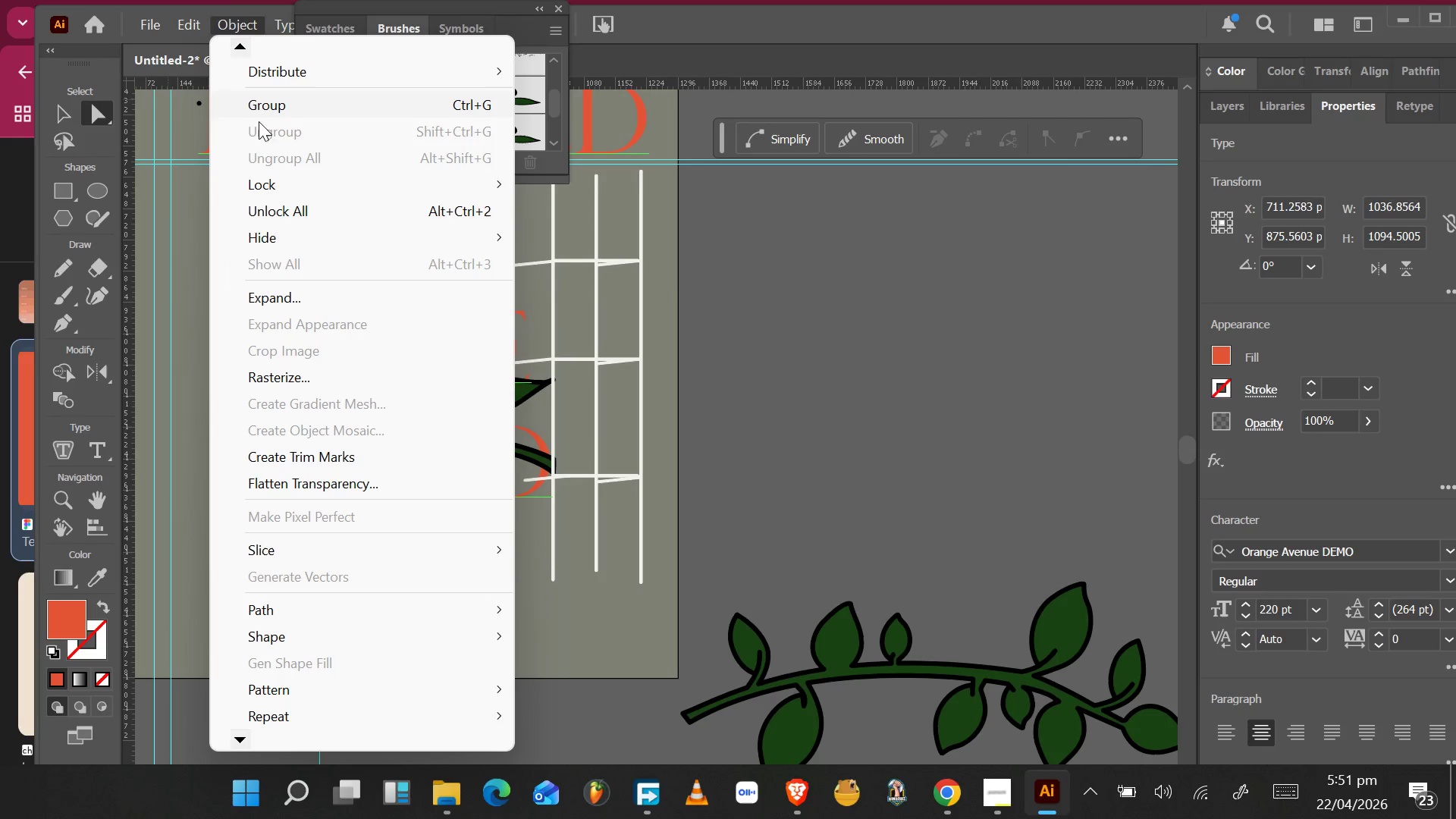 
left_click([265, 185])
 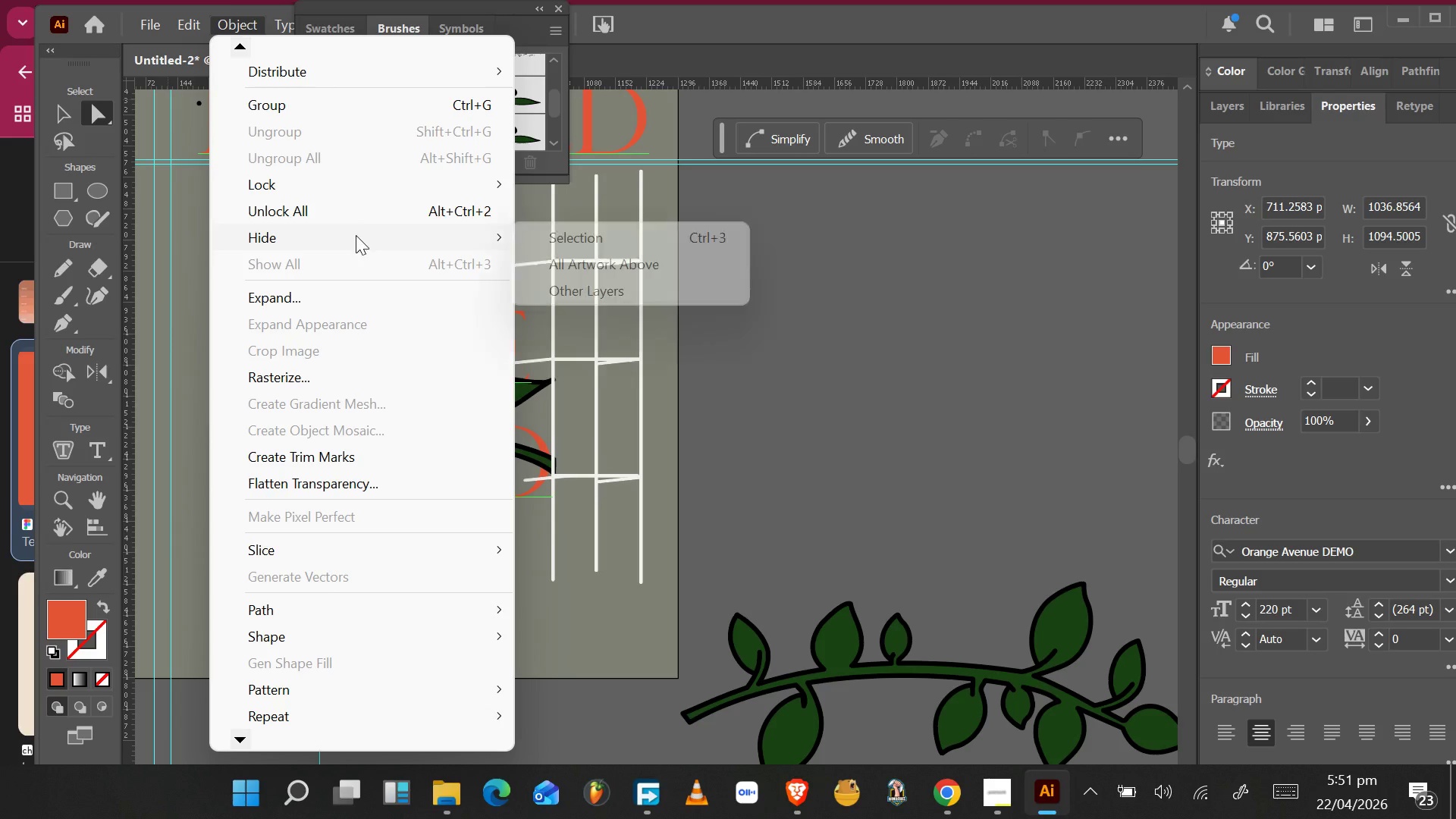 
left_click([356, 190])
 